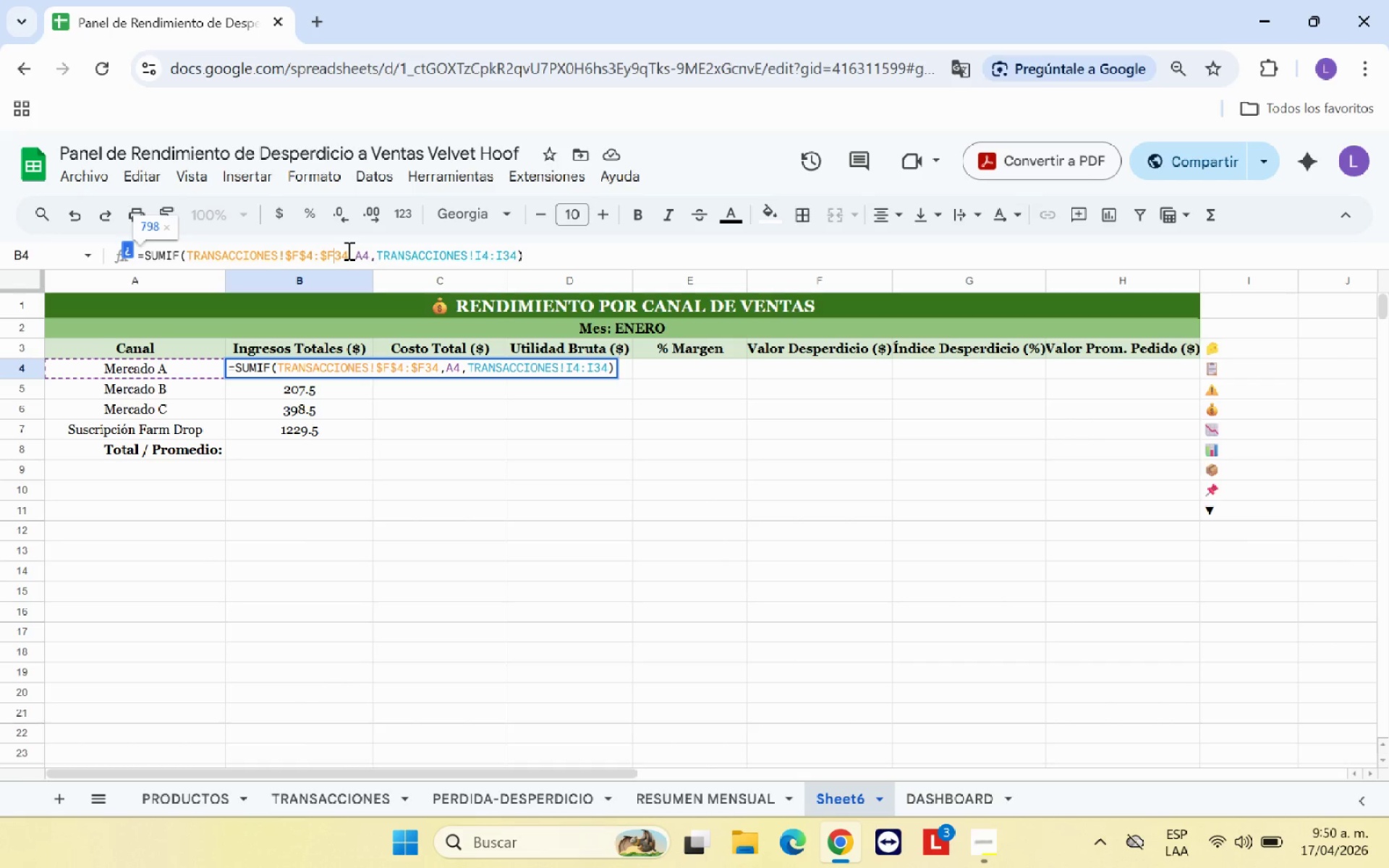 
key(Shift+ShiftRight)
 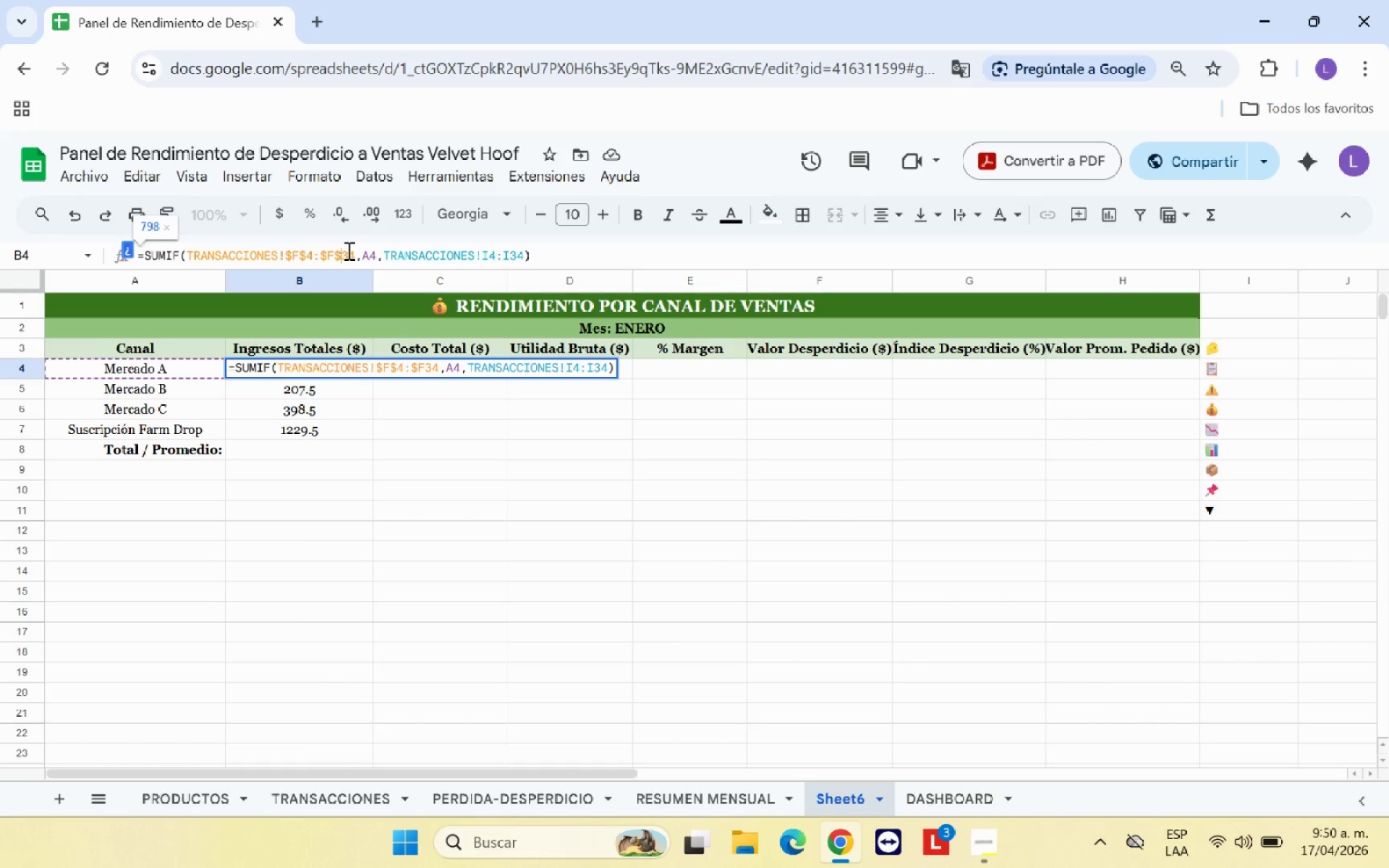 
key(Shift+4)
 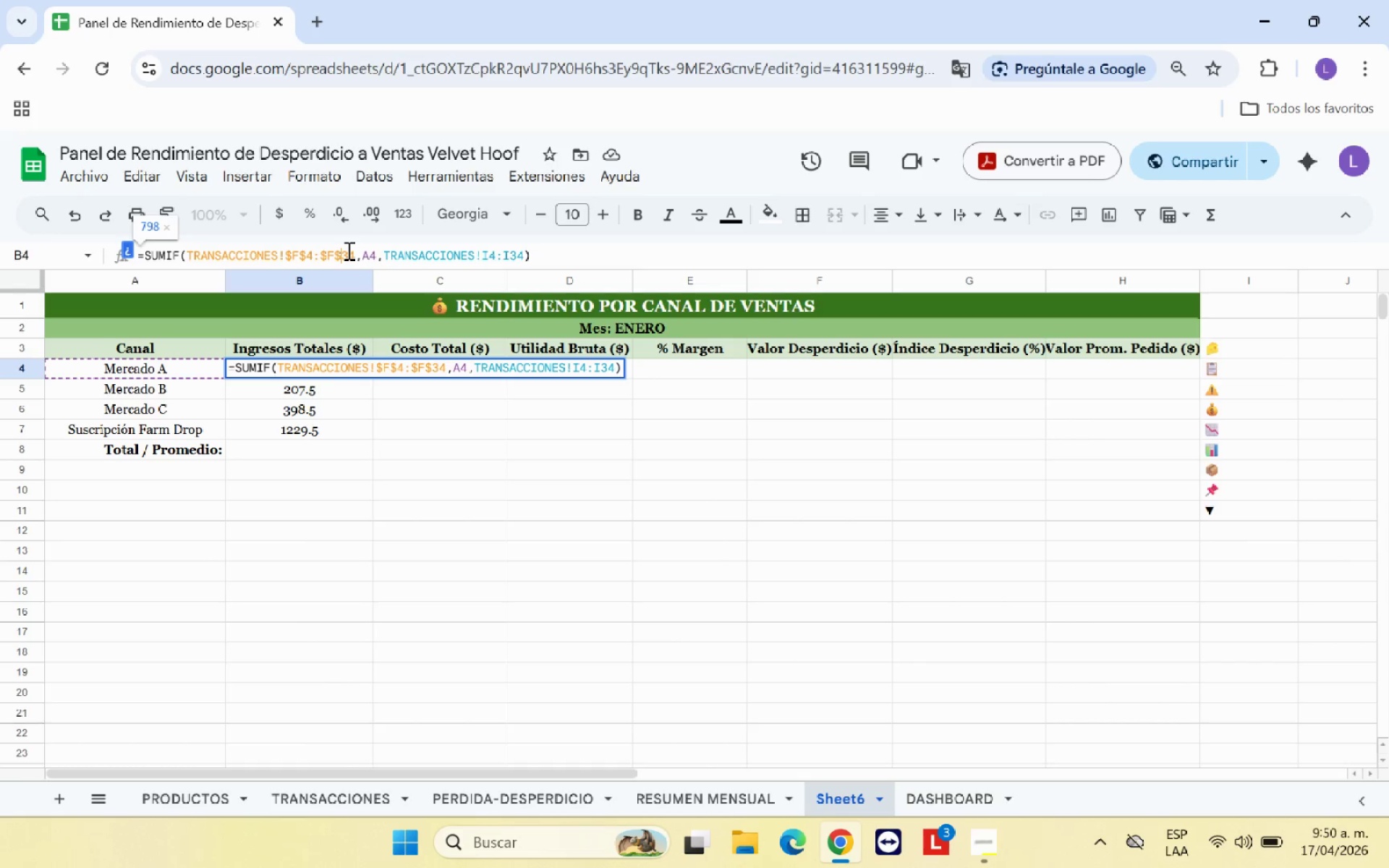 
key(ArrowRight)
 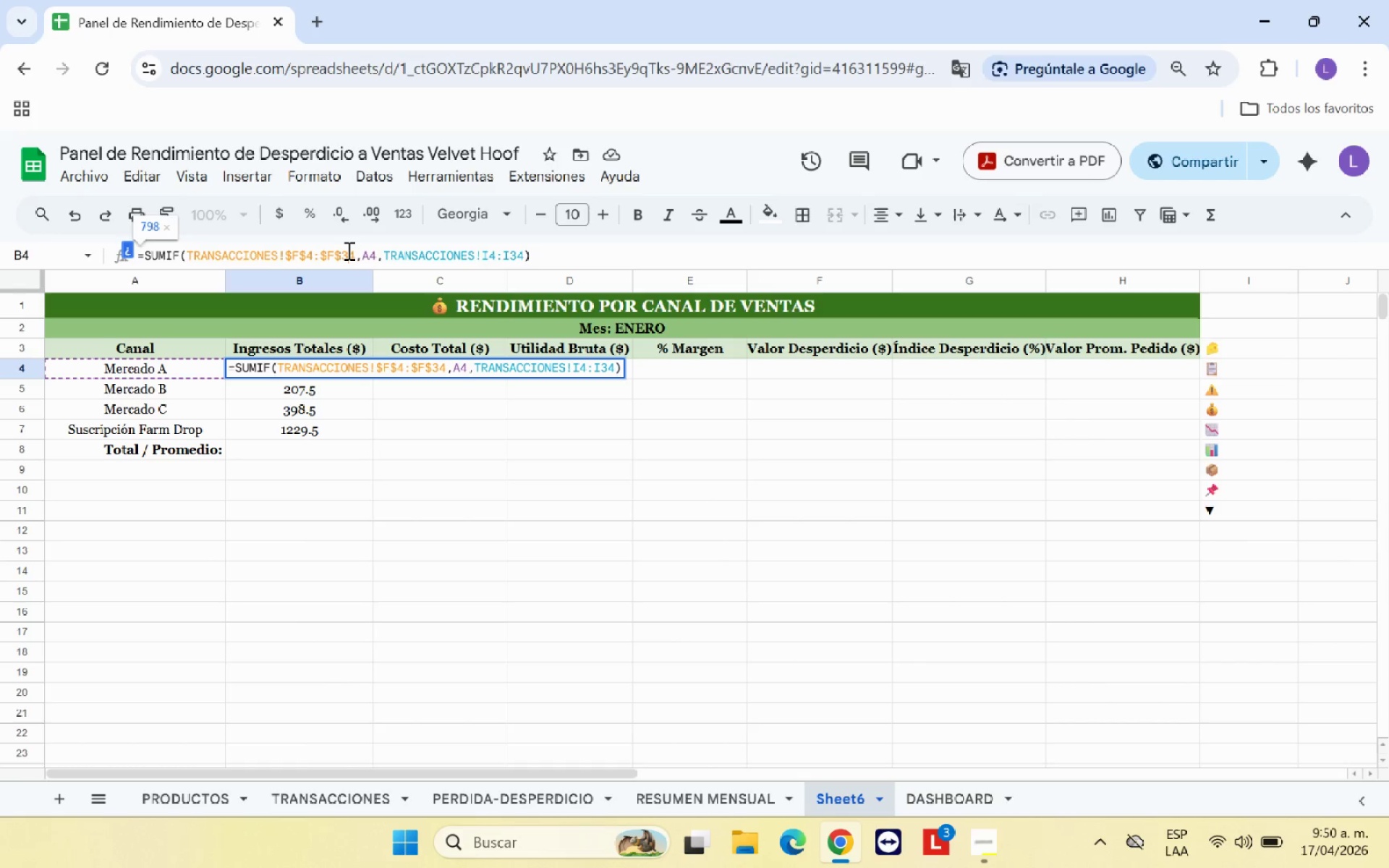 
key(ArrowRight)
 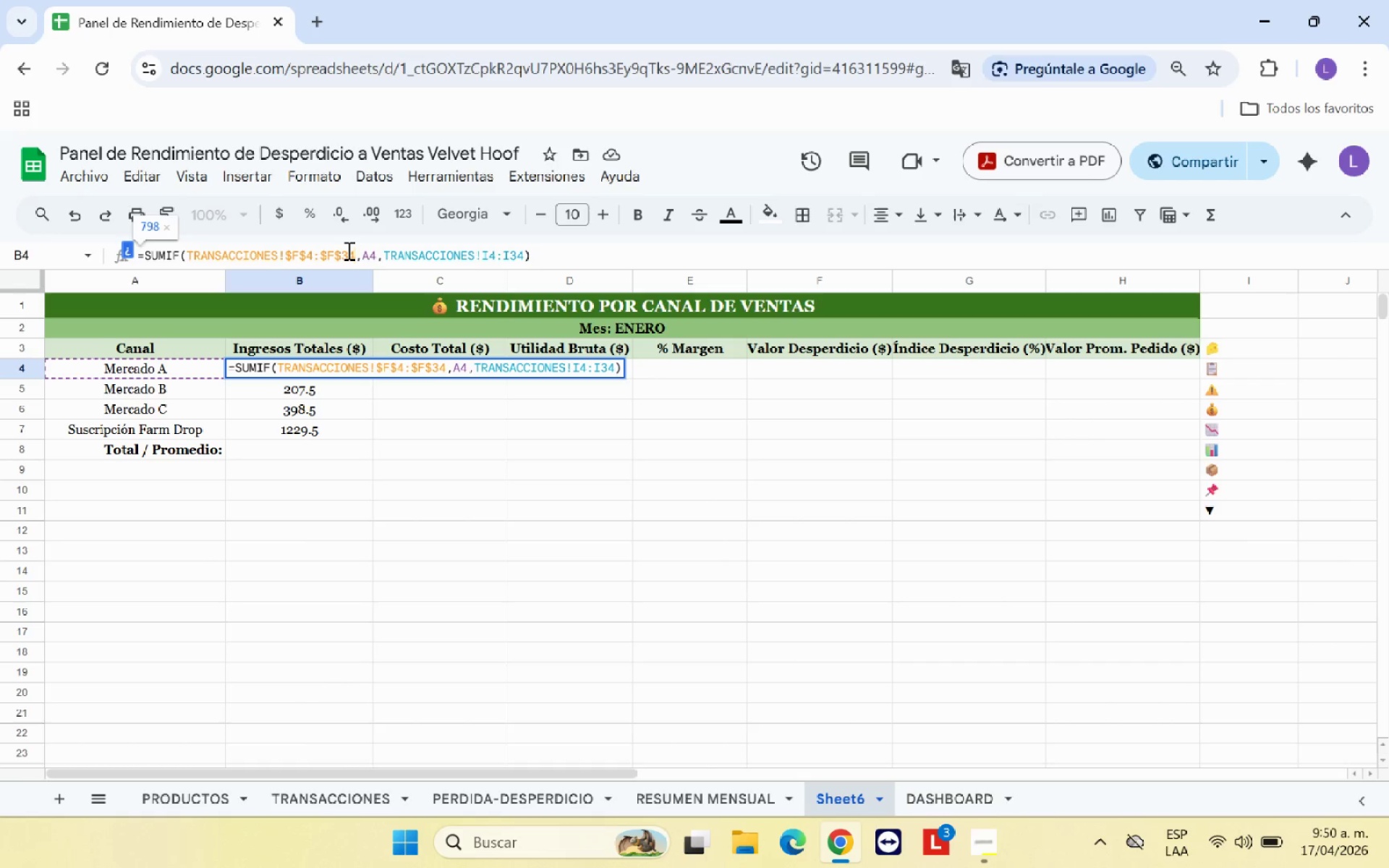 
key(ArrowRight)
 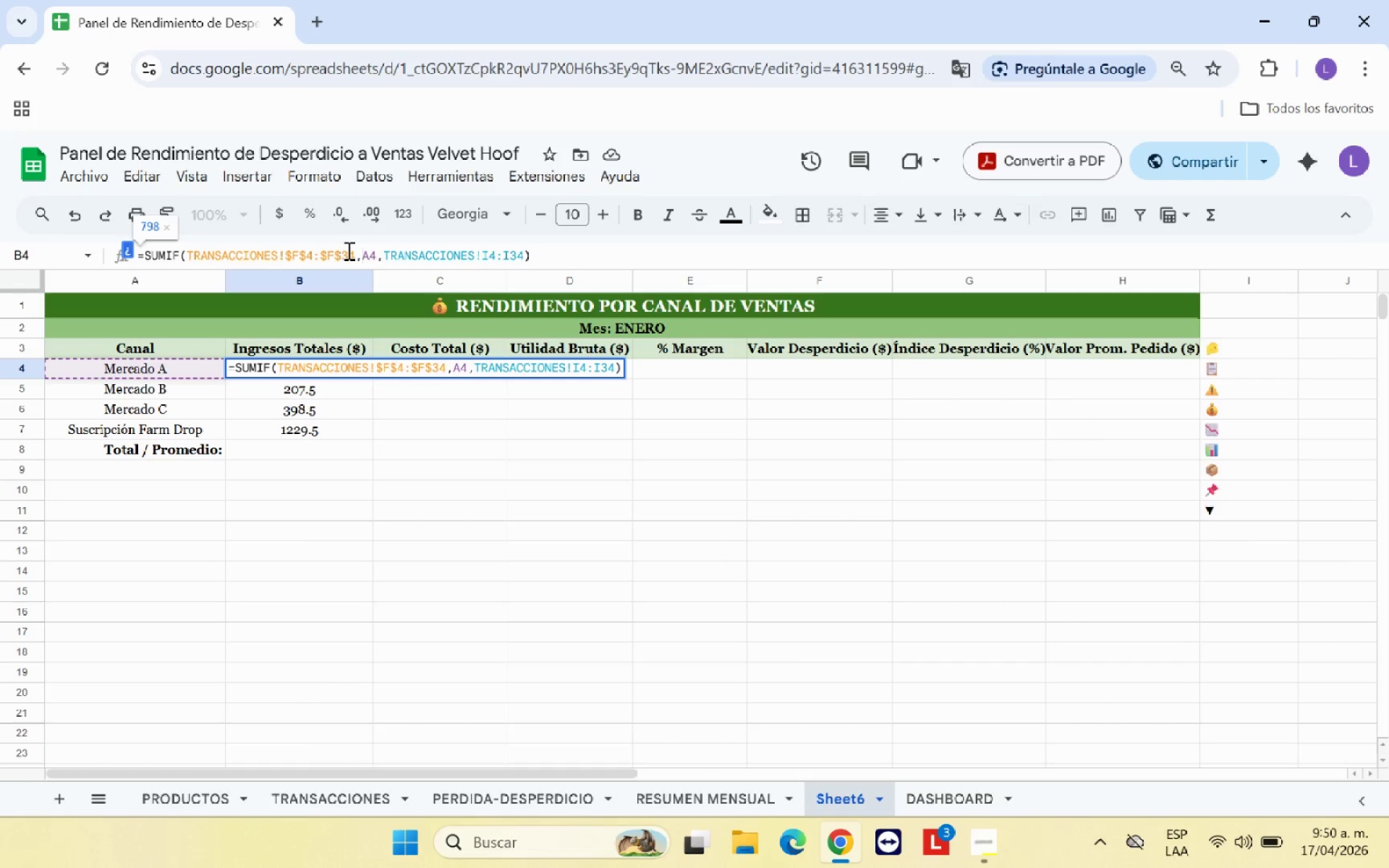 
hold_key(key=ArrowRight, duration=0.8)
 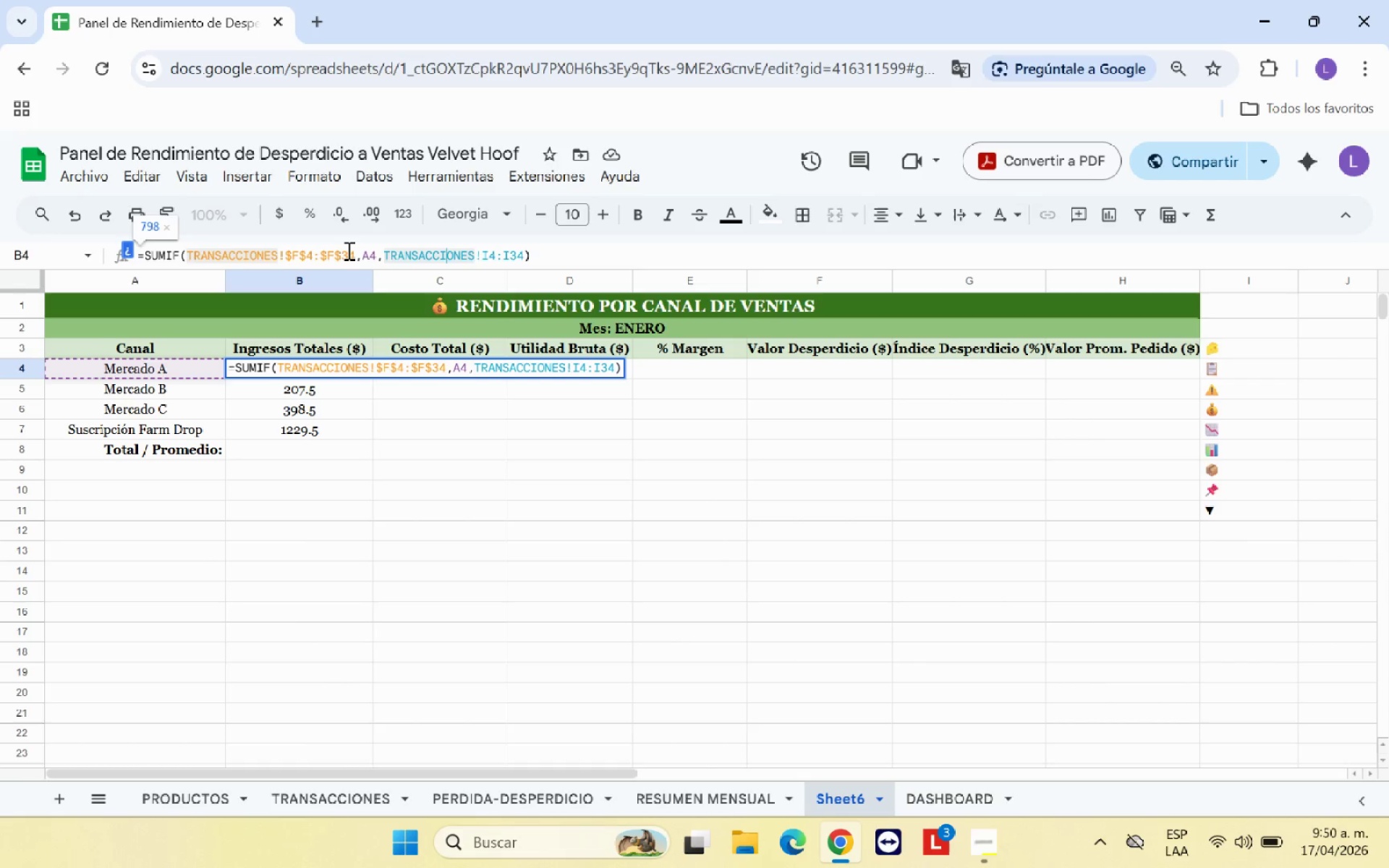 
hold_key(key=ArrowRight, duration=0.53)
 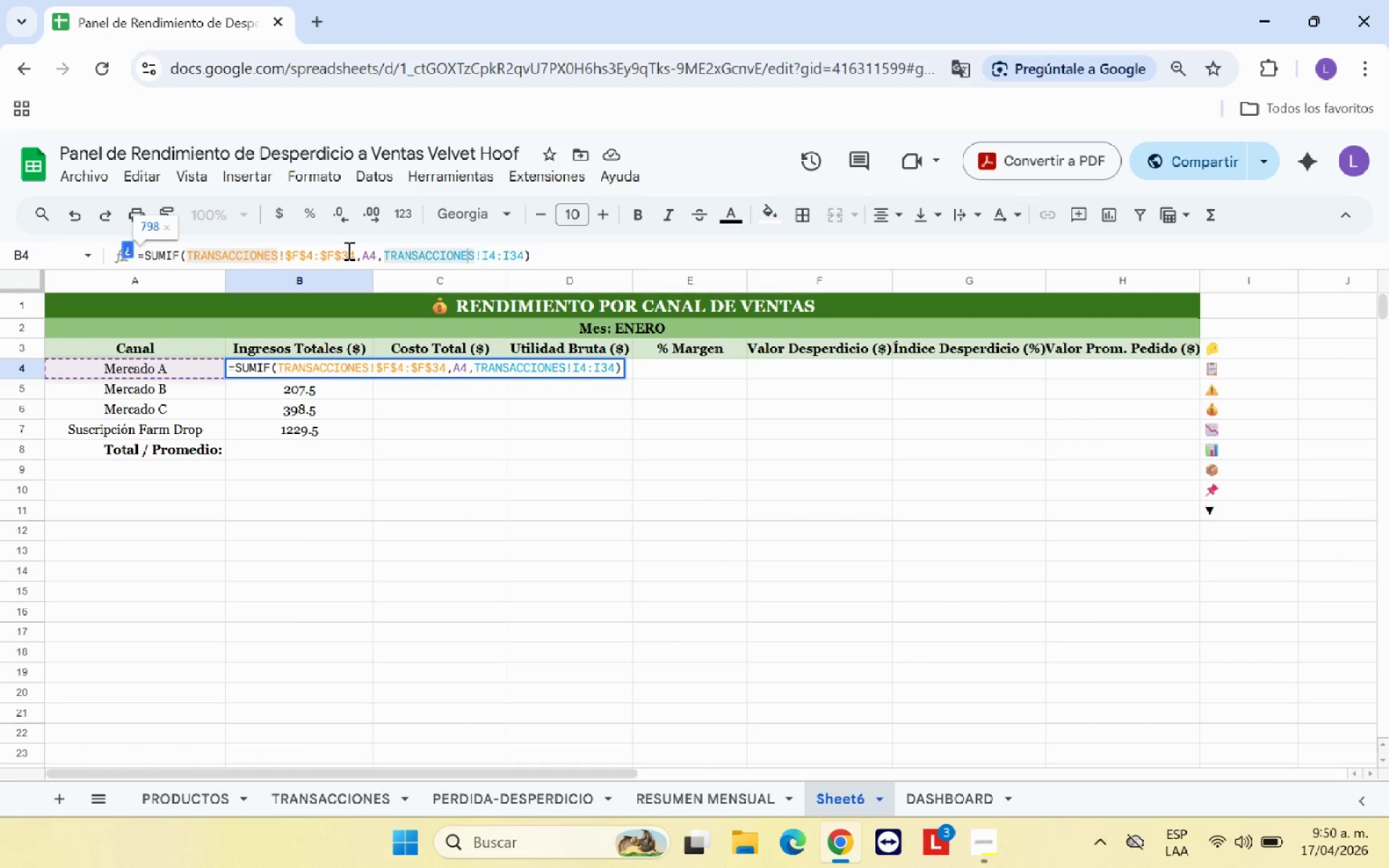 
key(ArrowRight)
 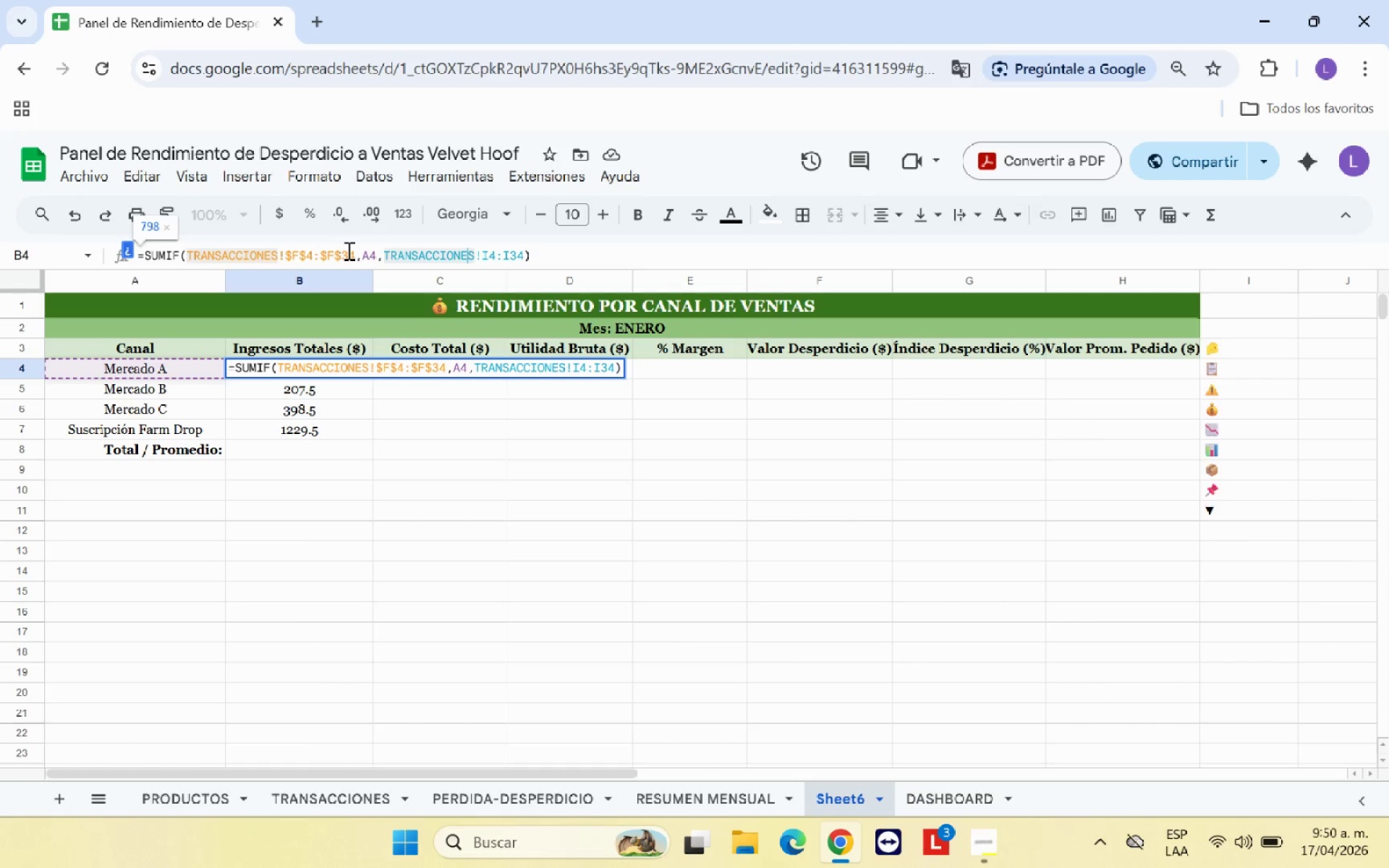 
key(ArrowRight)
 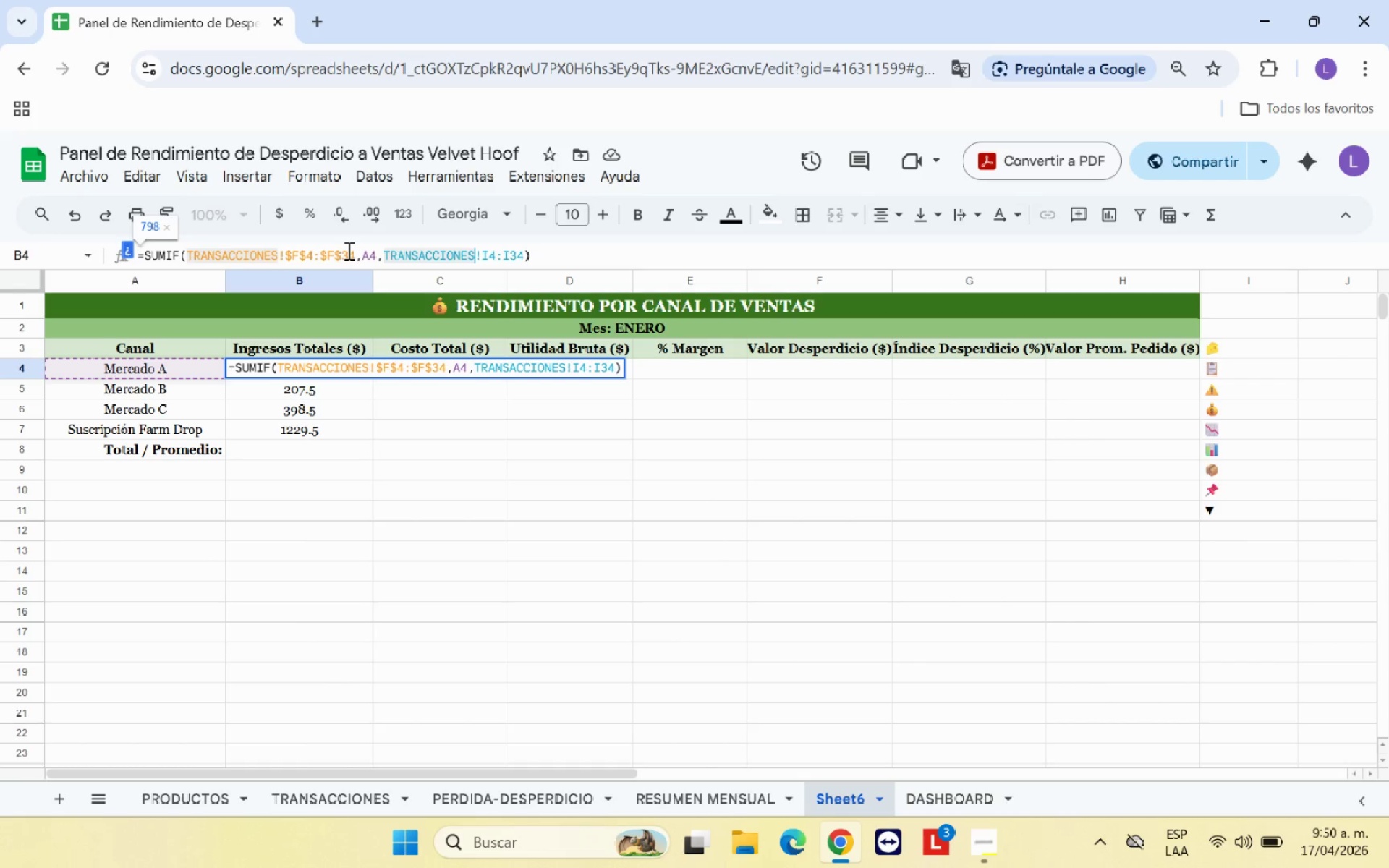 
key(ArrowRight)
 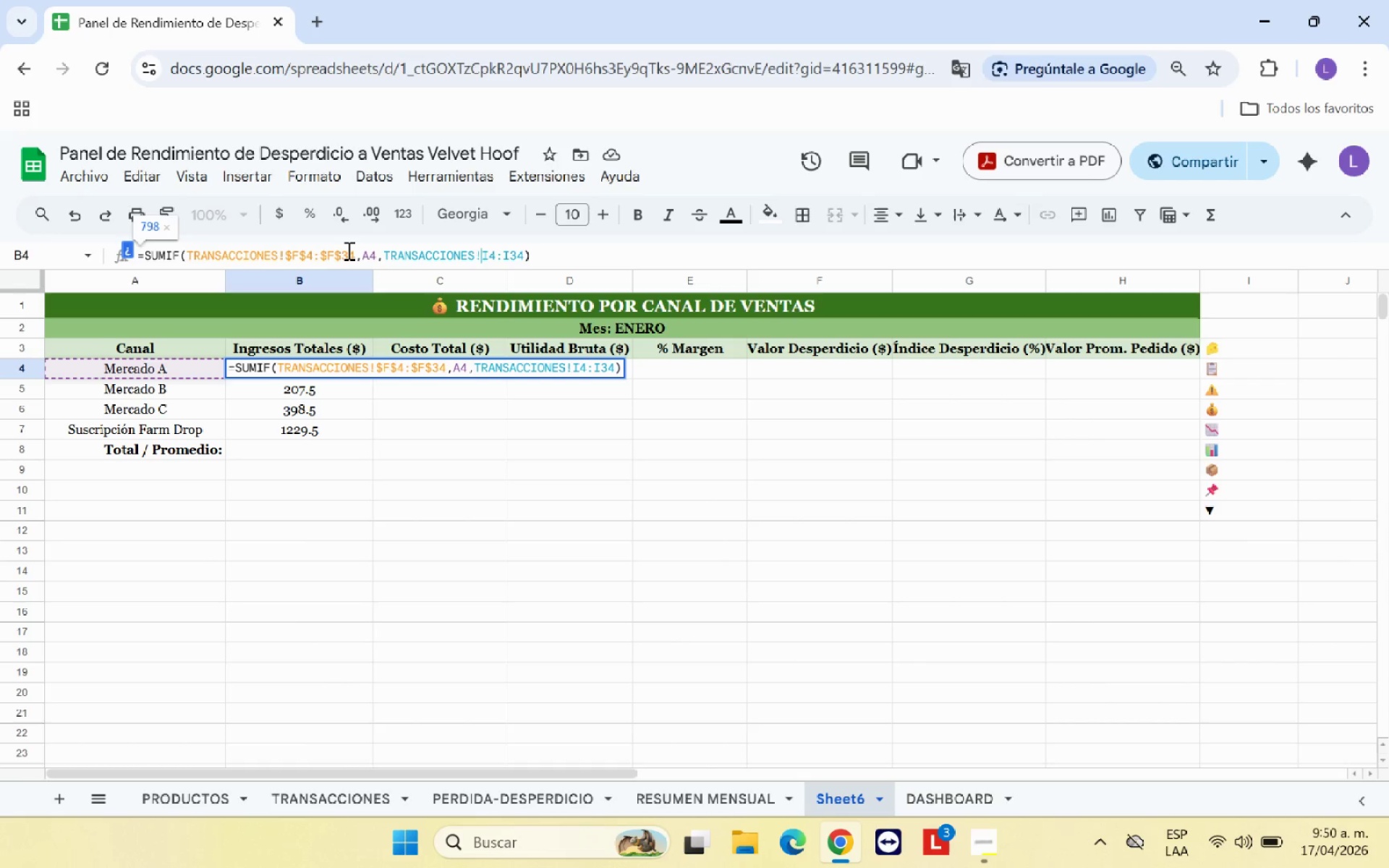 
key(ArrowRight)
 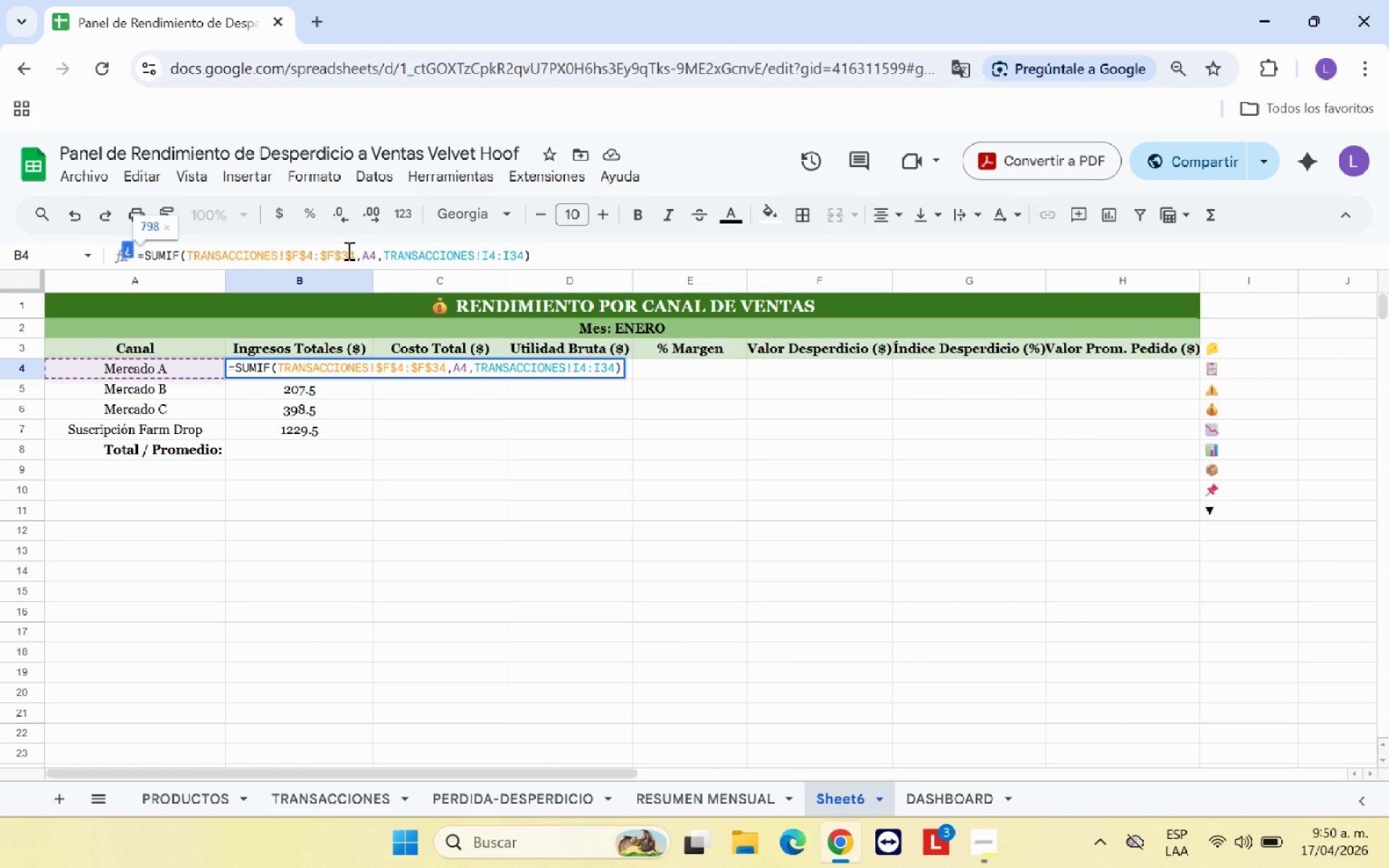 
key(ArrowLeft)
 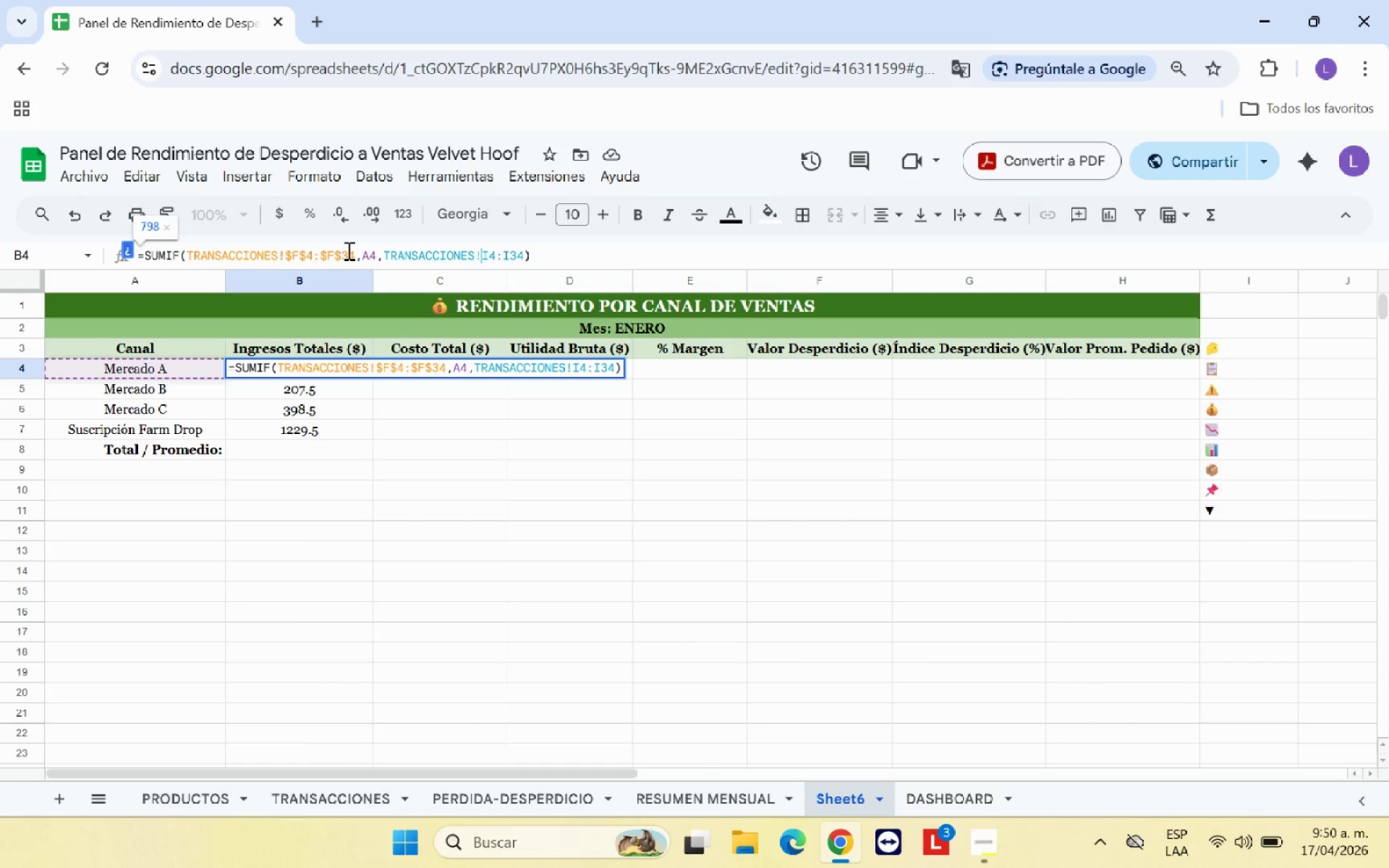 
key(Shift+4)
 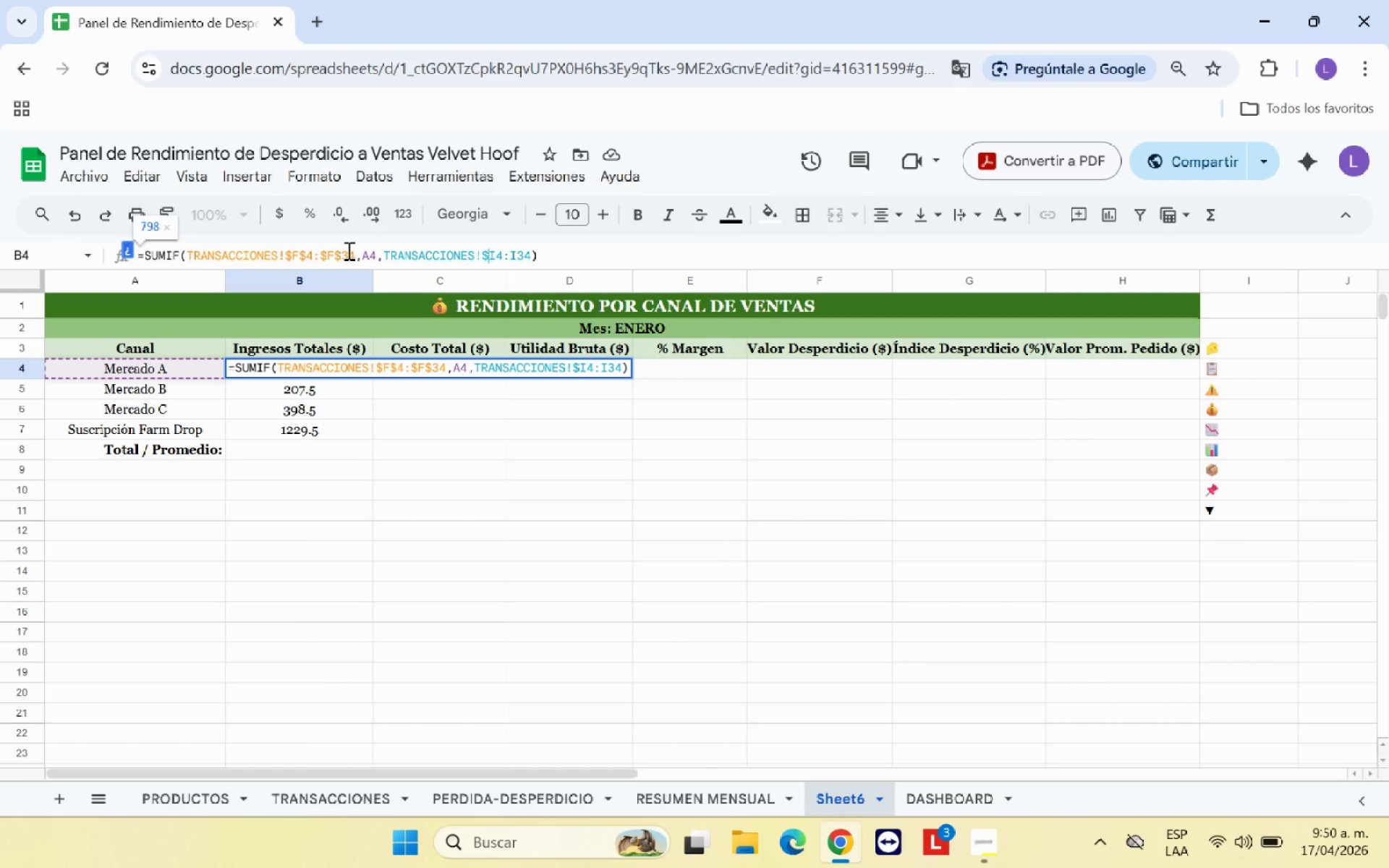 
key(ArrowRight)
 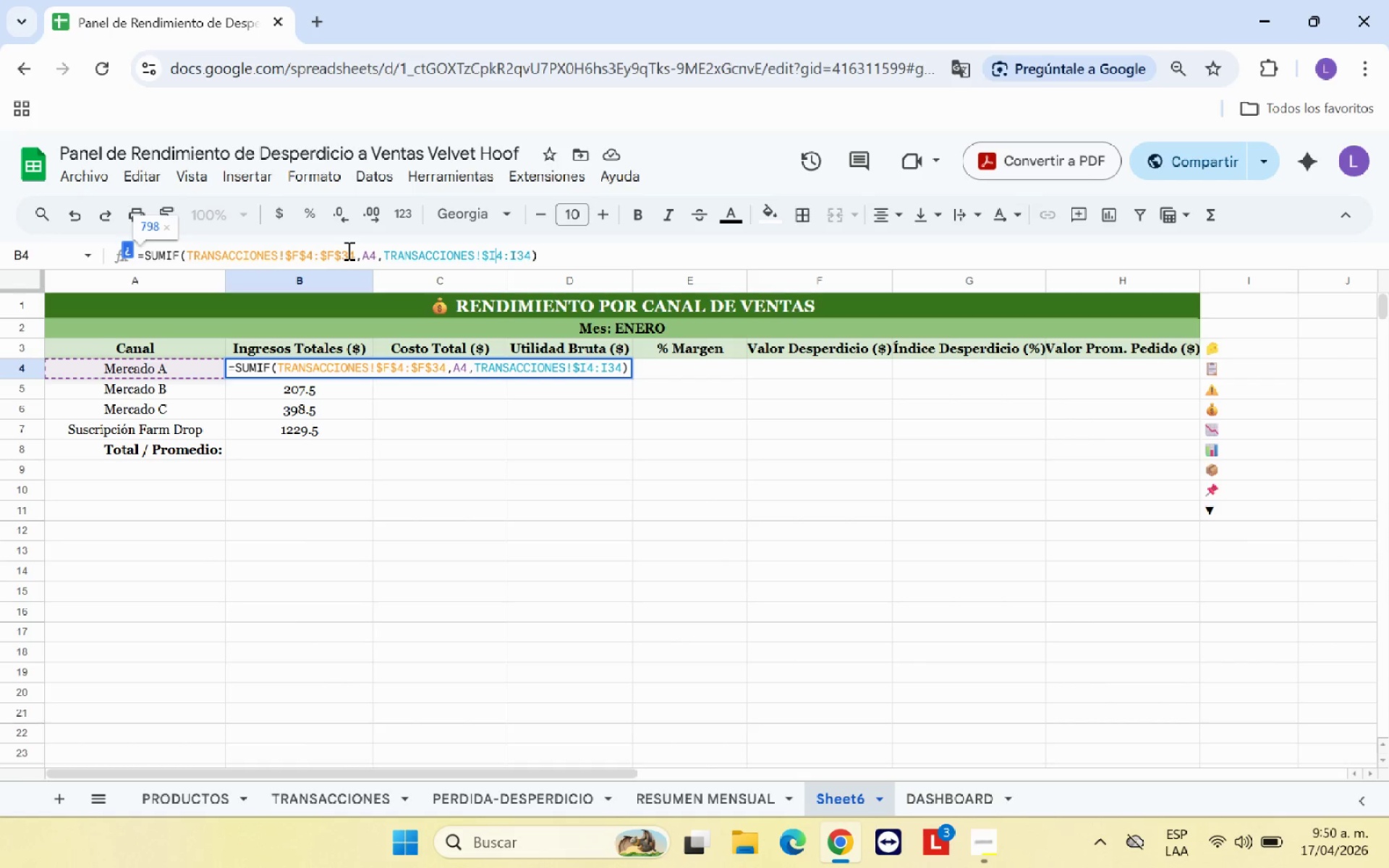 
key(Shift+ShiftRight)
 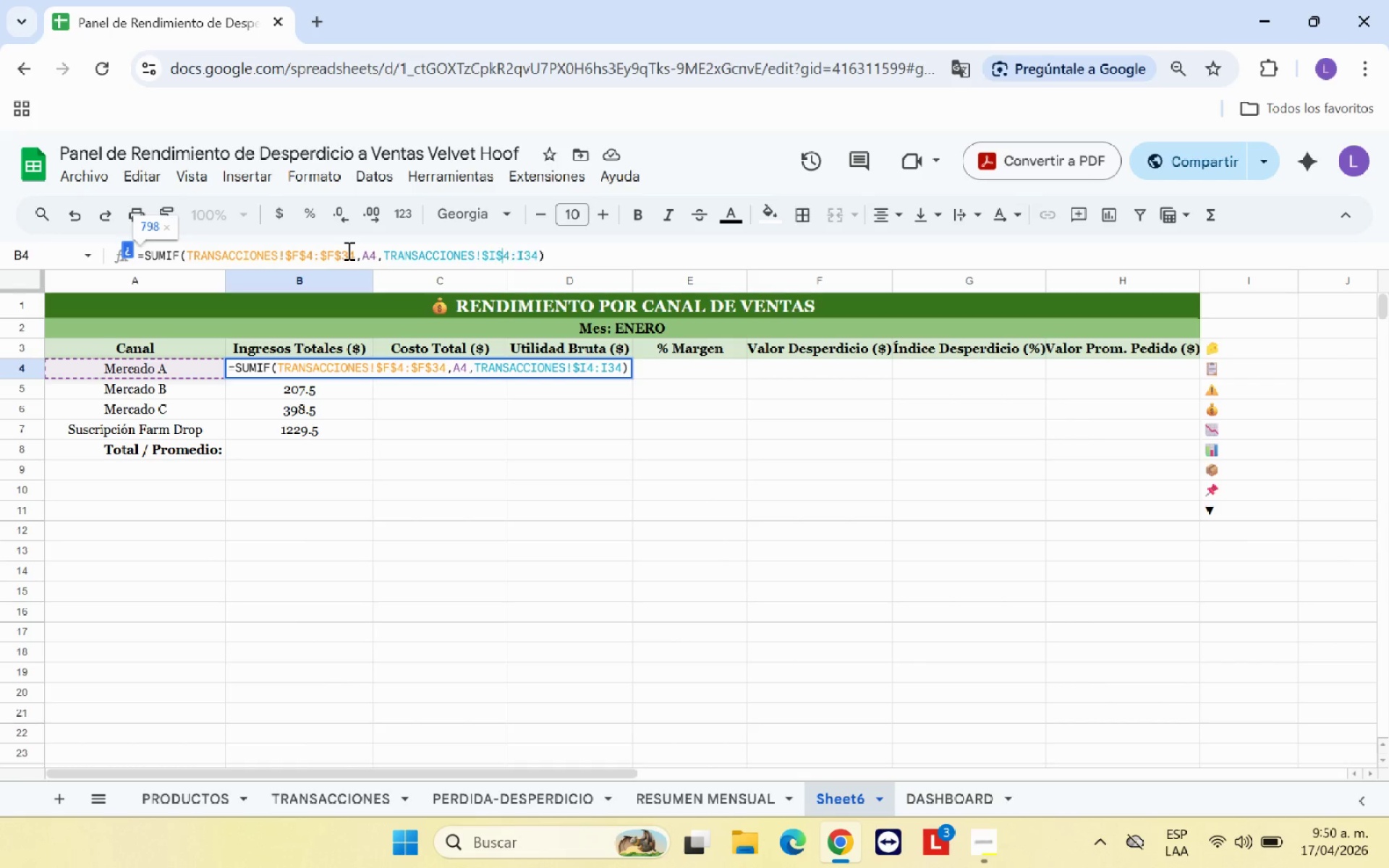 
key(Shift+4)
 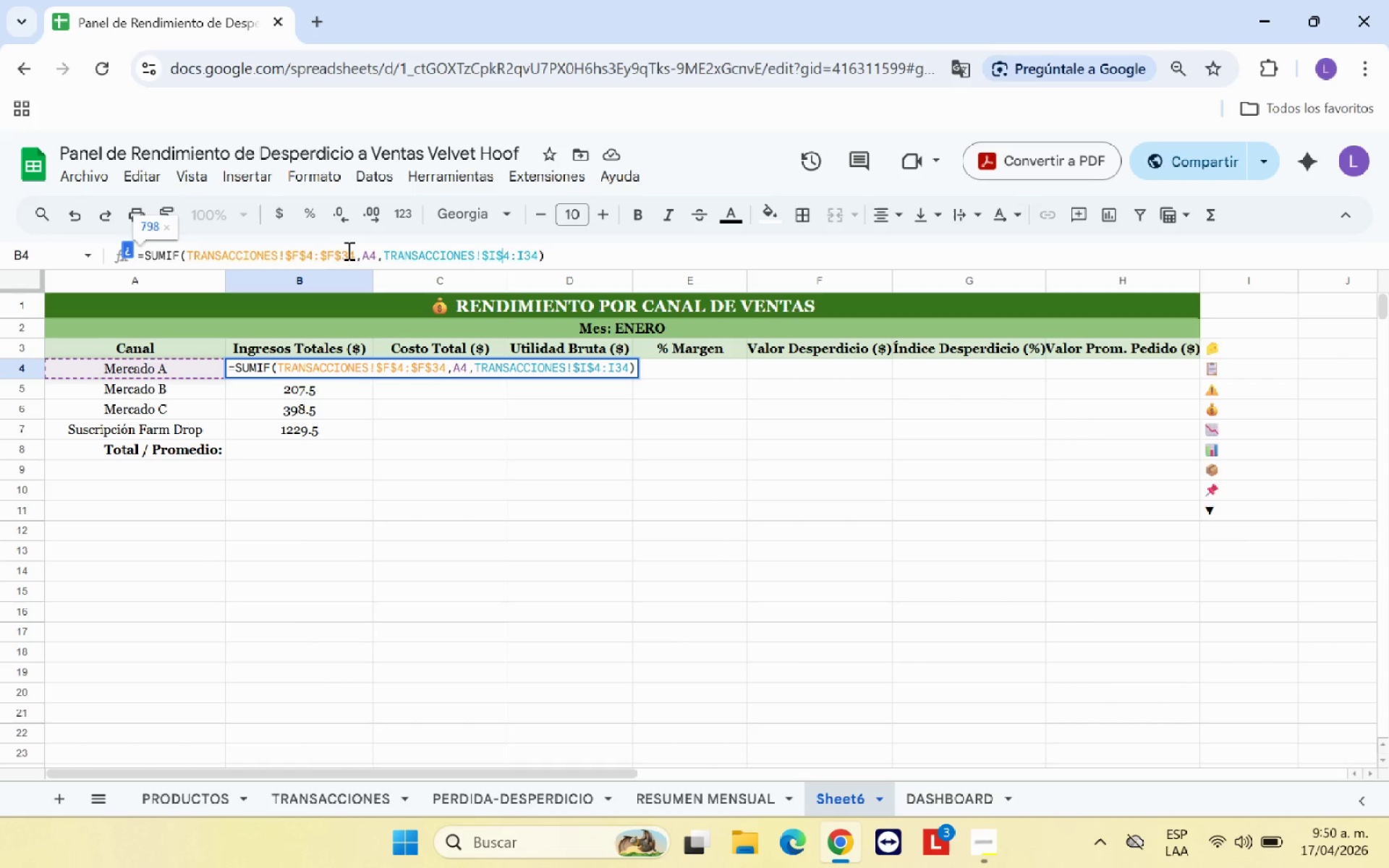 
key(ArrowRight)
 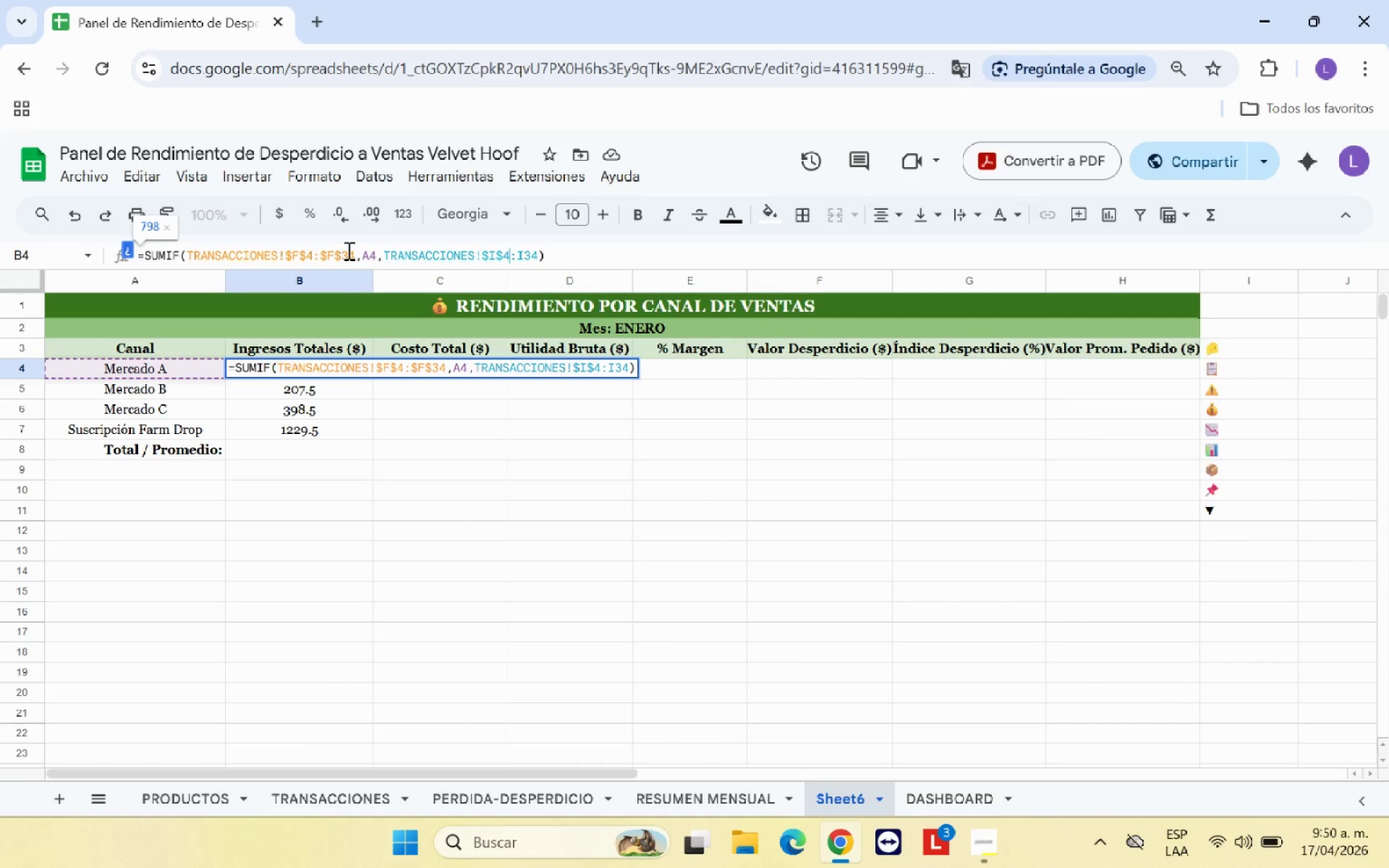 
key(ArrowRight)
 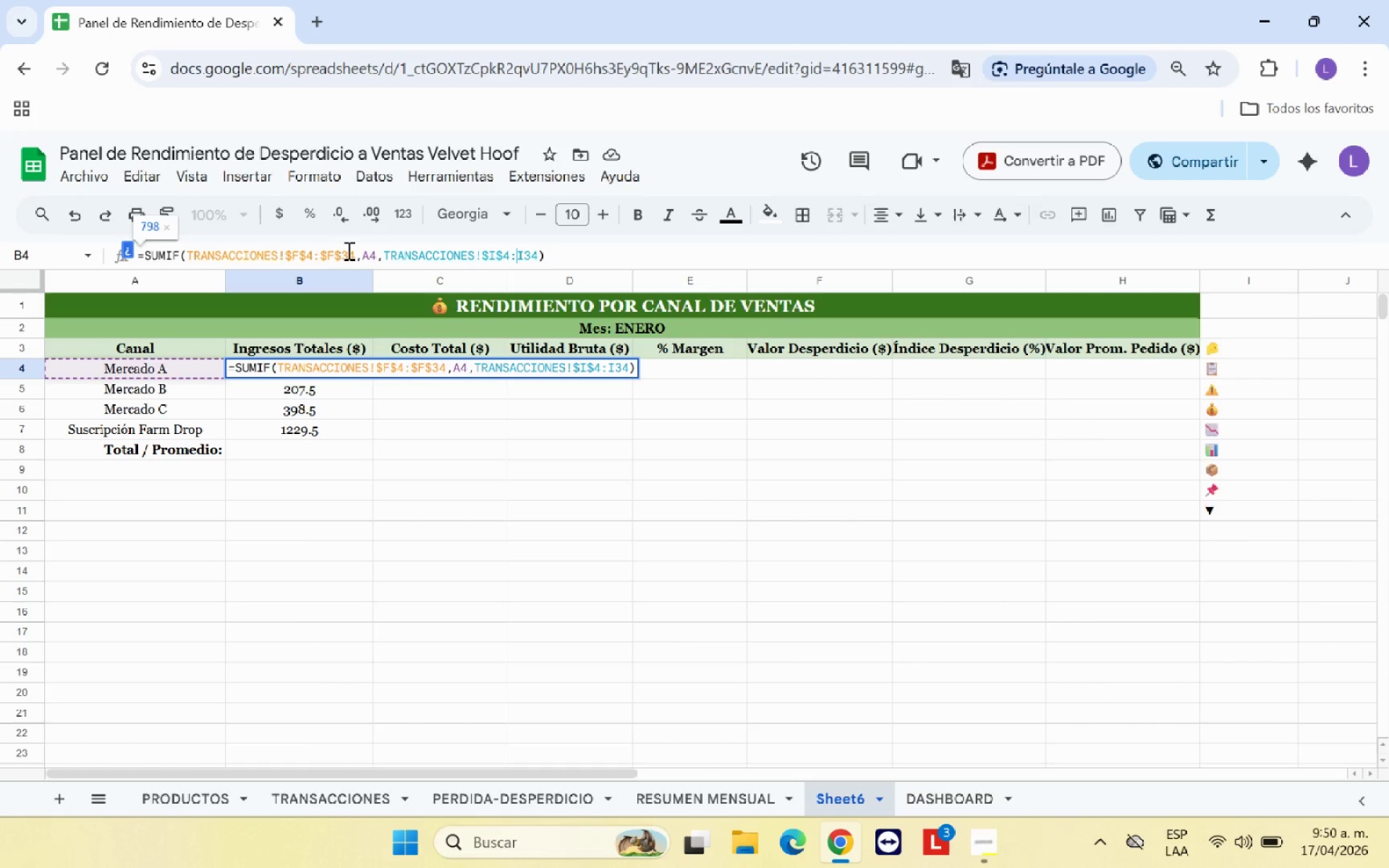 
key(Shift+ShiftRight)
 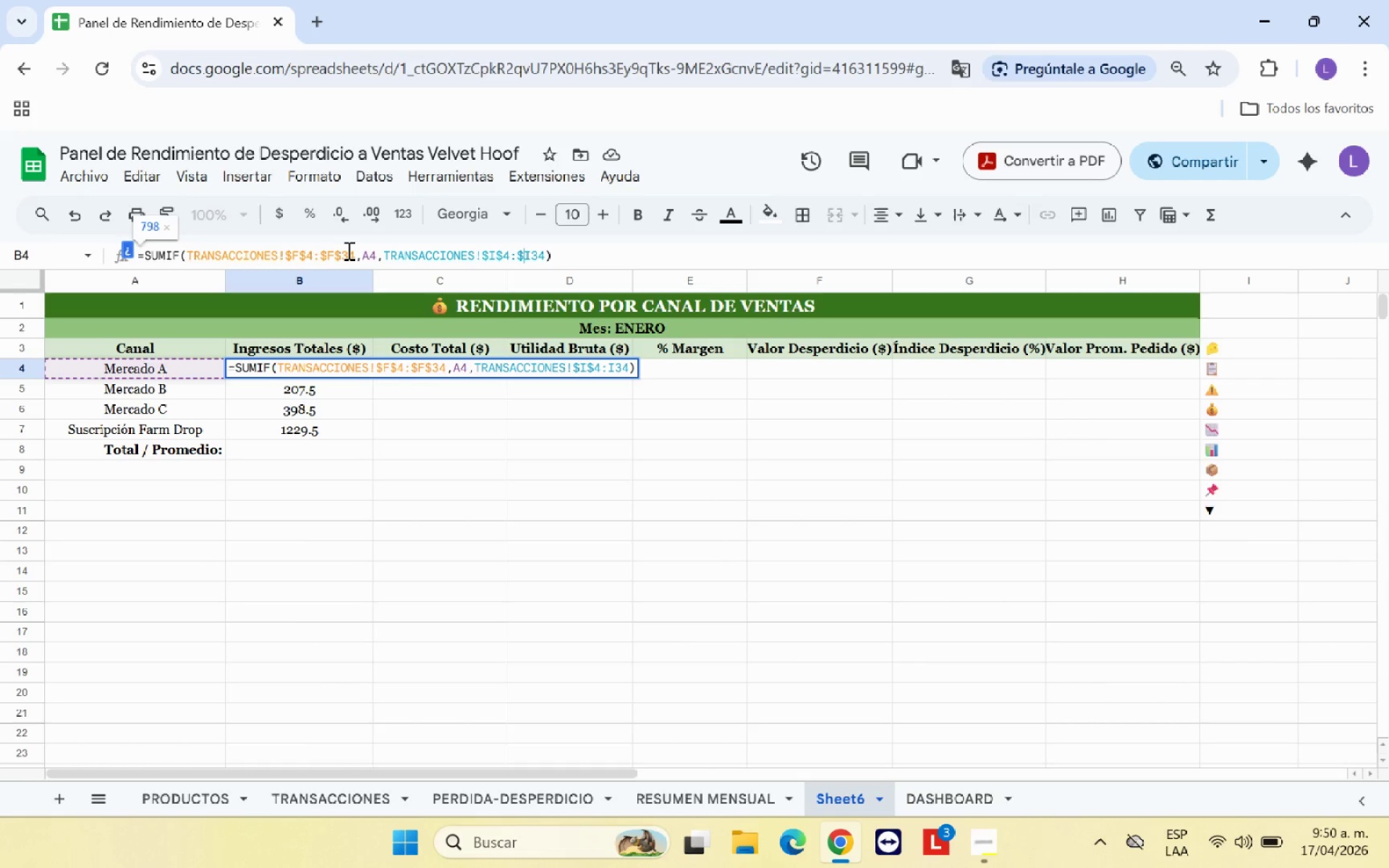 
key(Shift+4)
 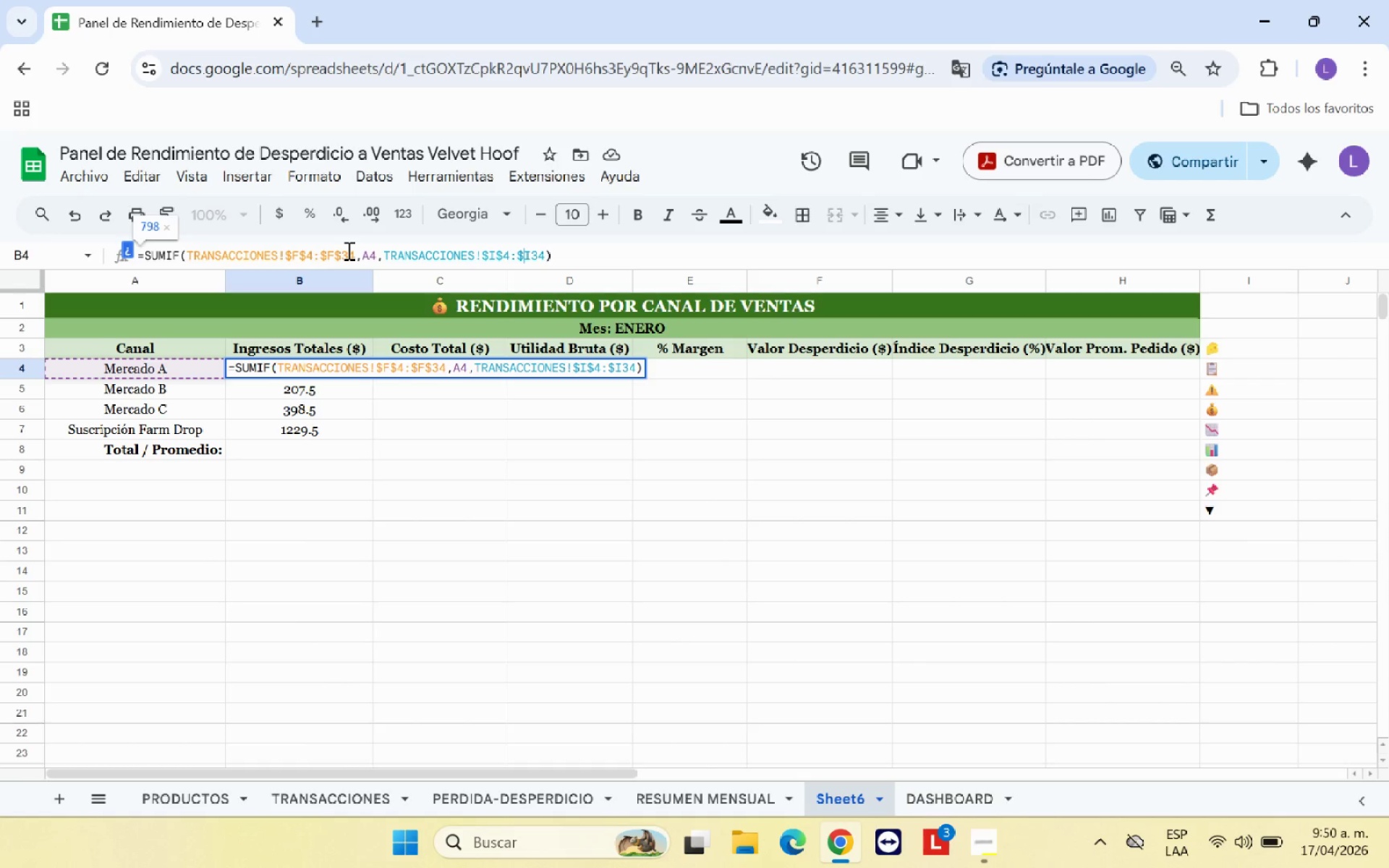 
key(ArrowRight)
 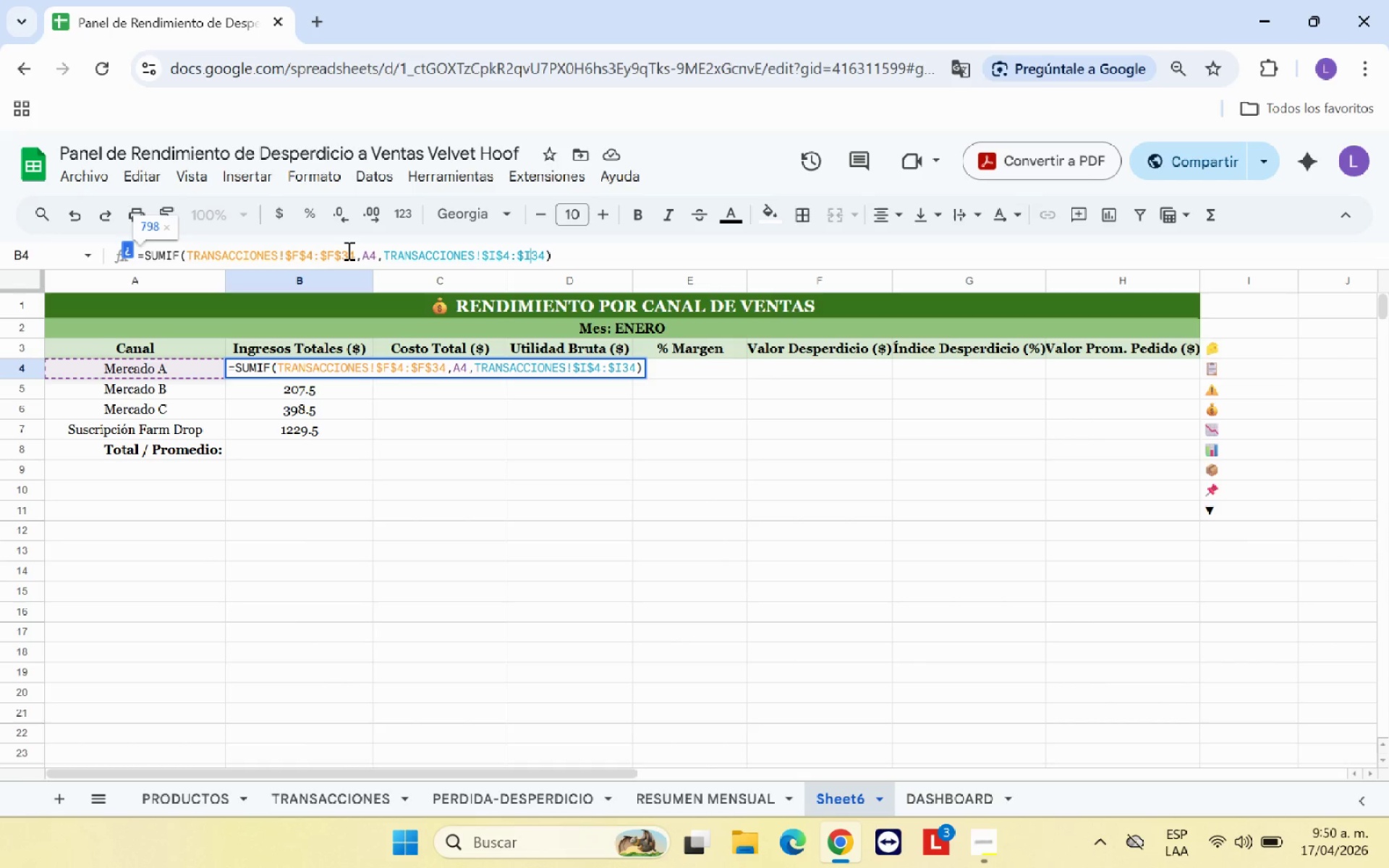 
key(Shift+4)
 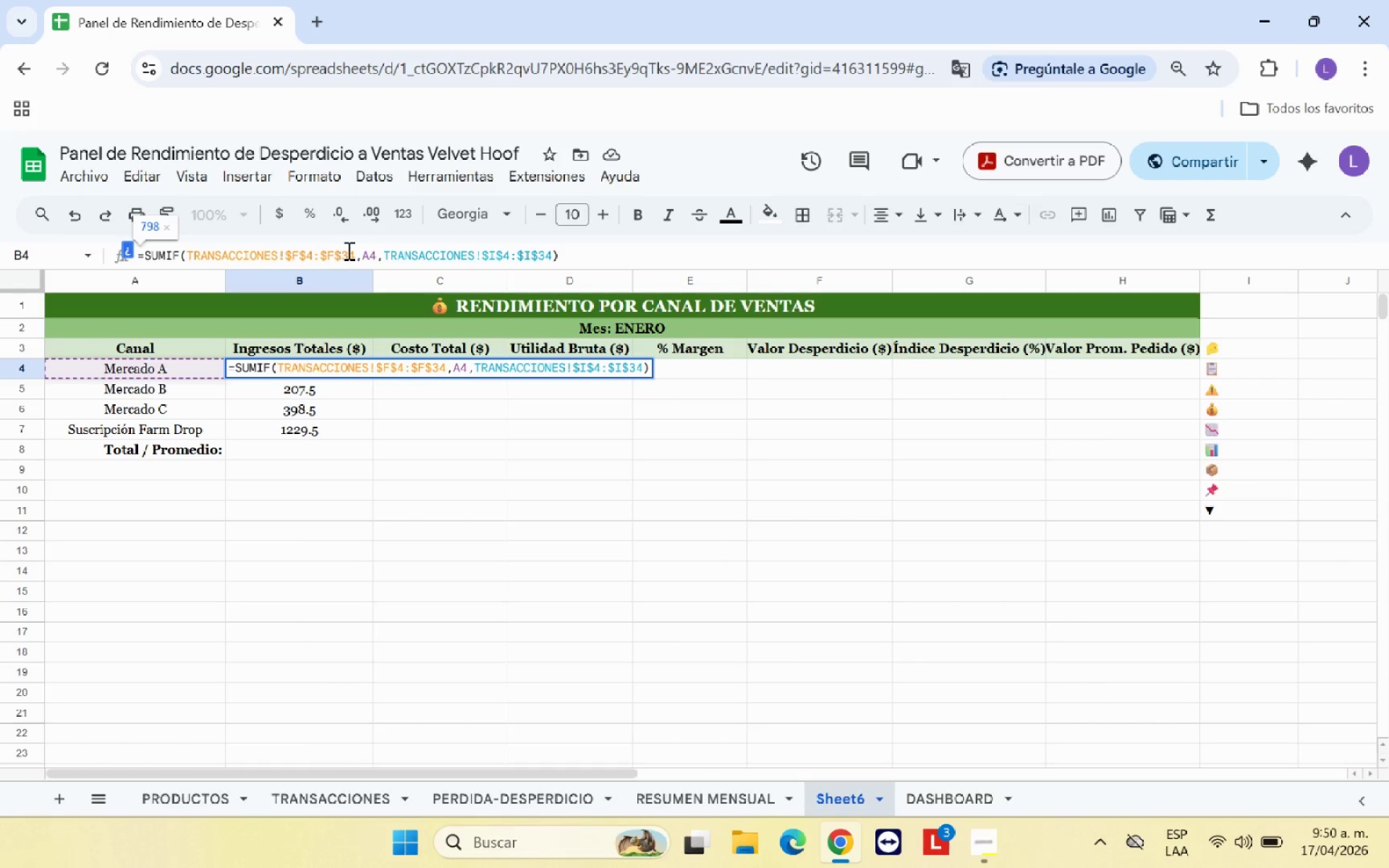 
key(Enter)
 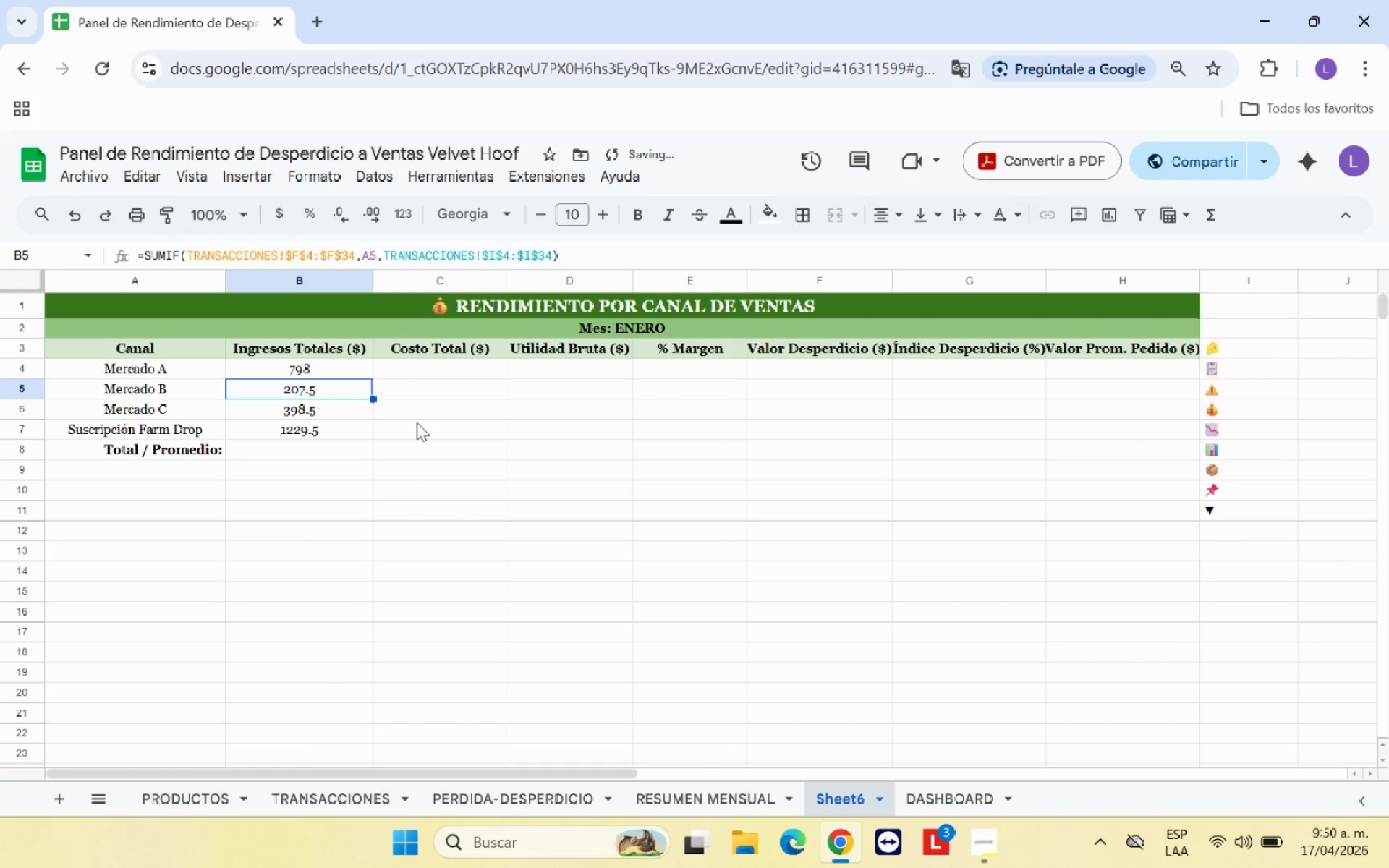 
left_click([417, 422])
 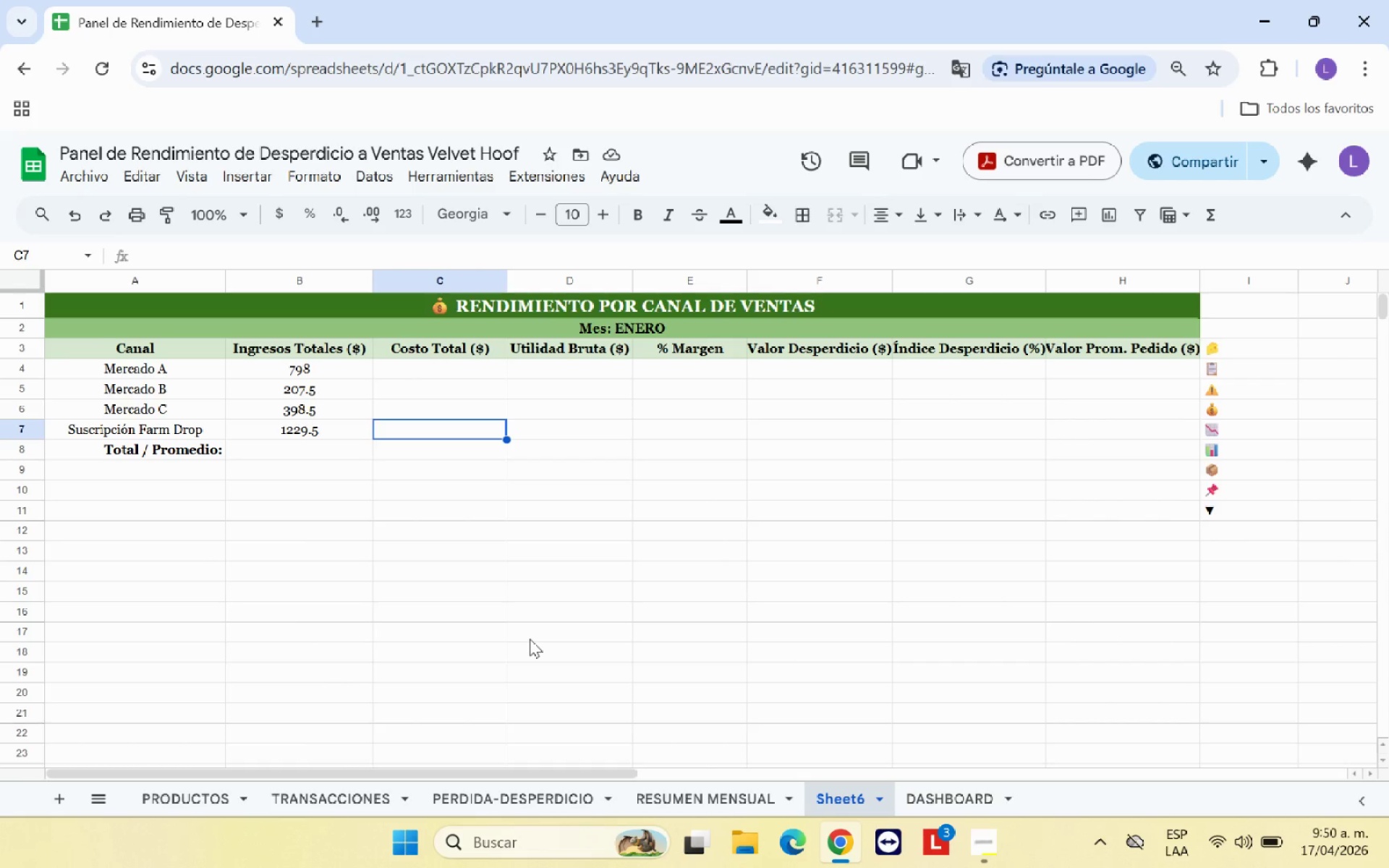 
wait(6.5)
 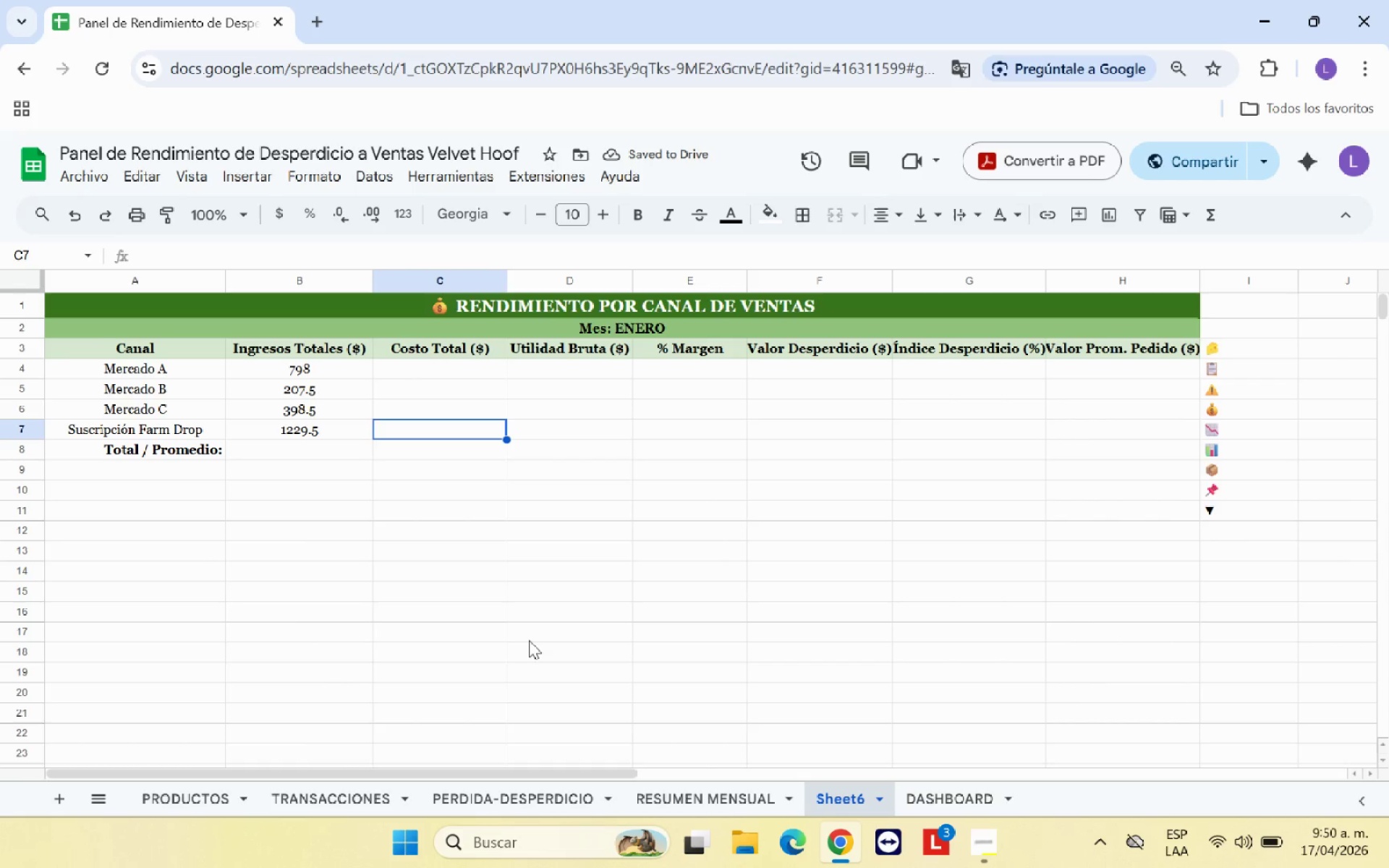 
left_click_drag(start_coordinate=[327, 368], to_coordinate=[537, 438])
 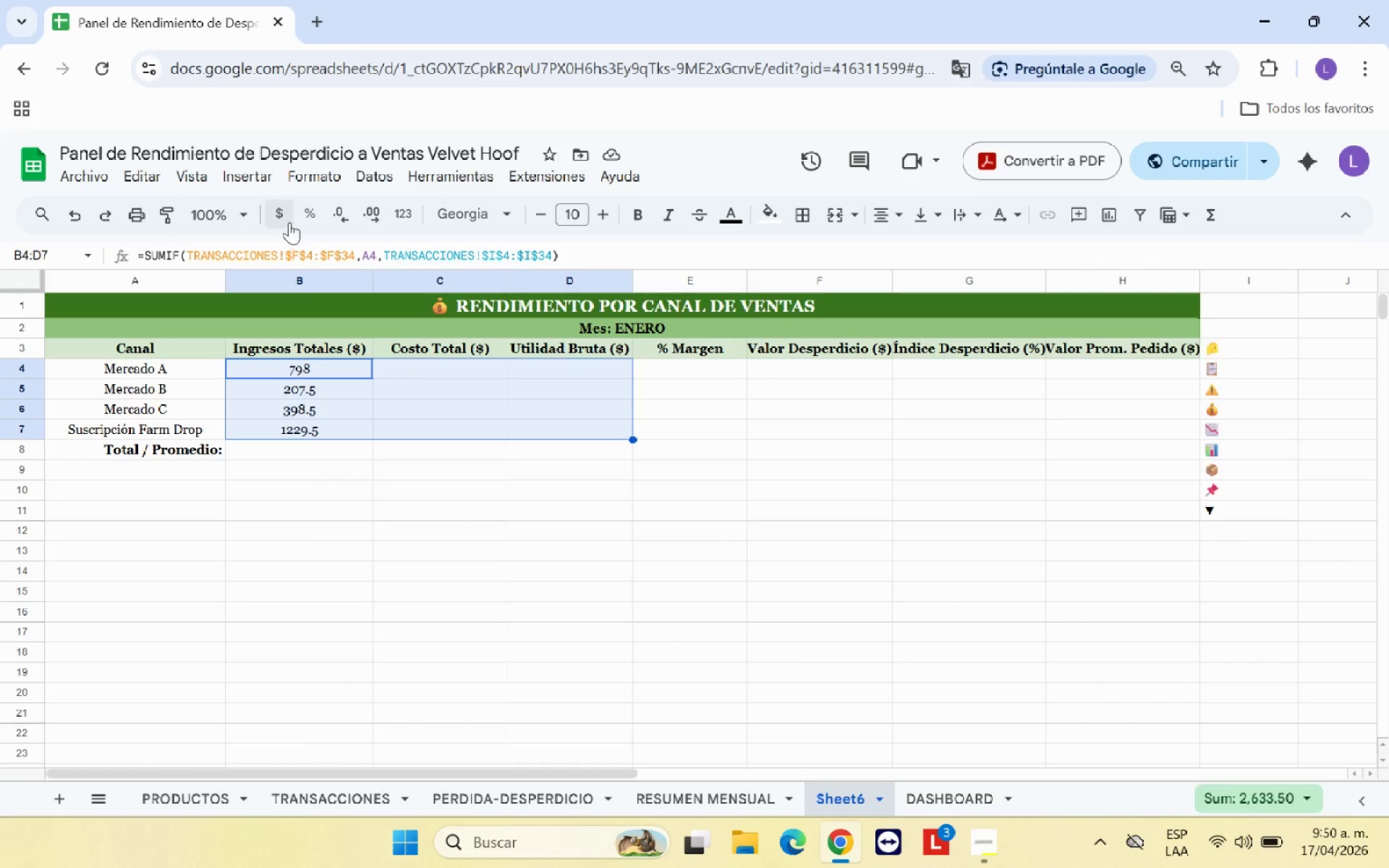 
left_click([286, 218])
 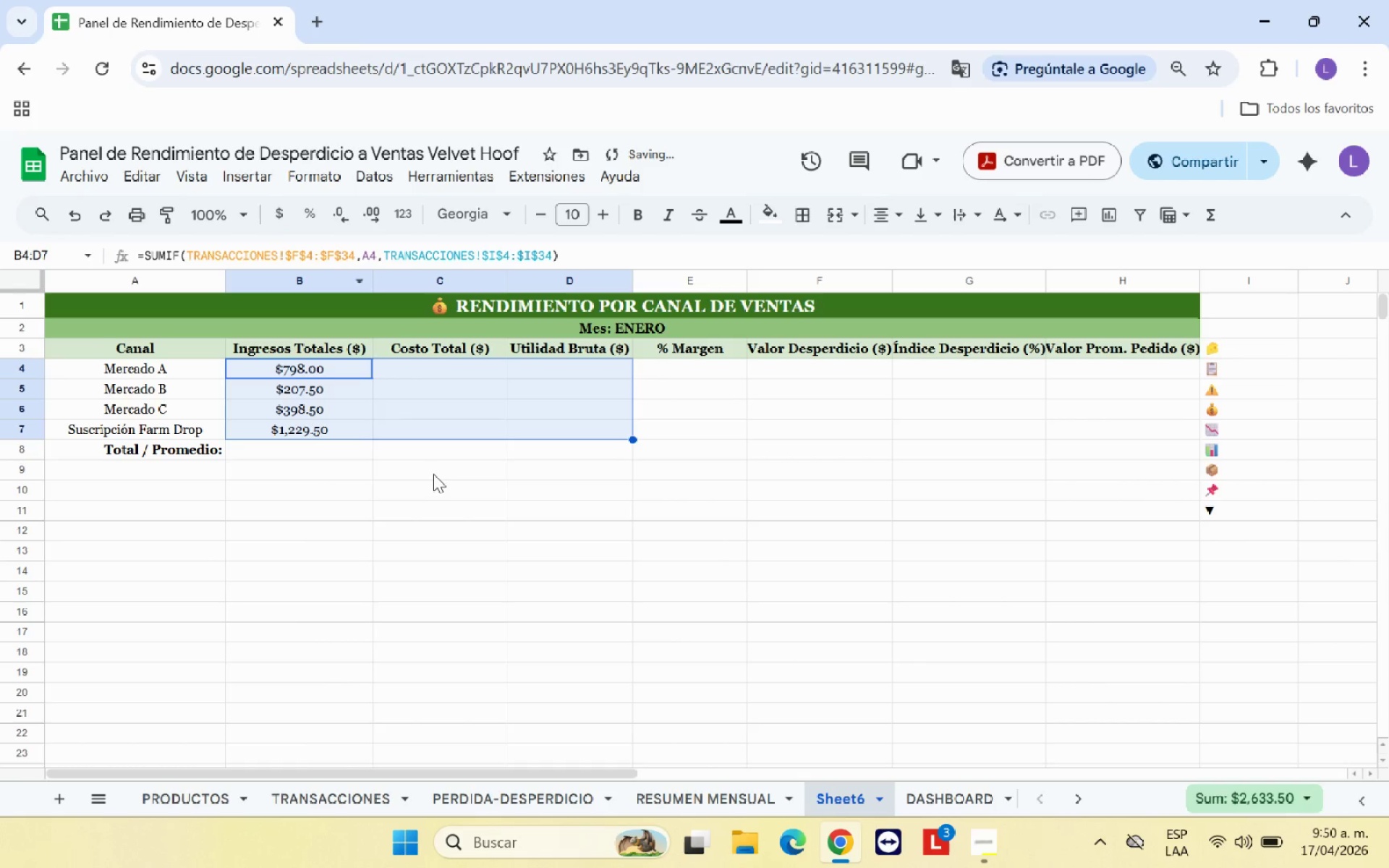 
left_click([433, 474])
 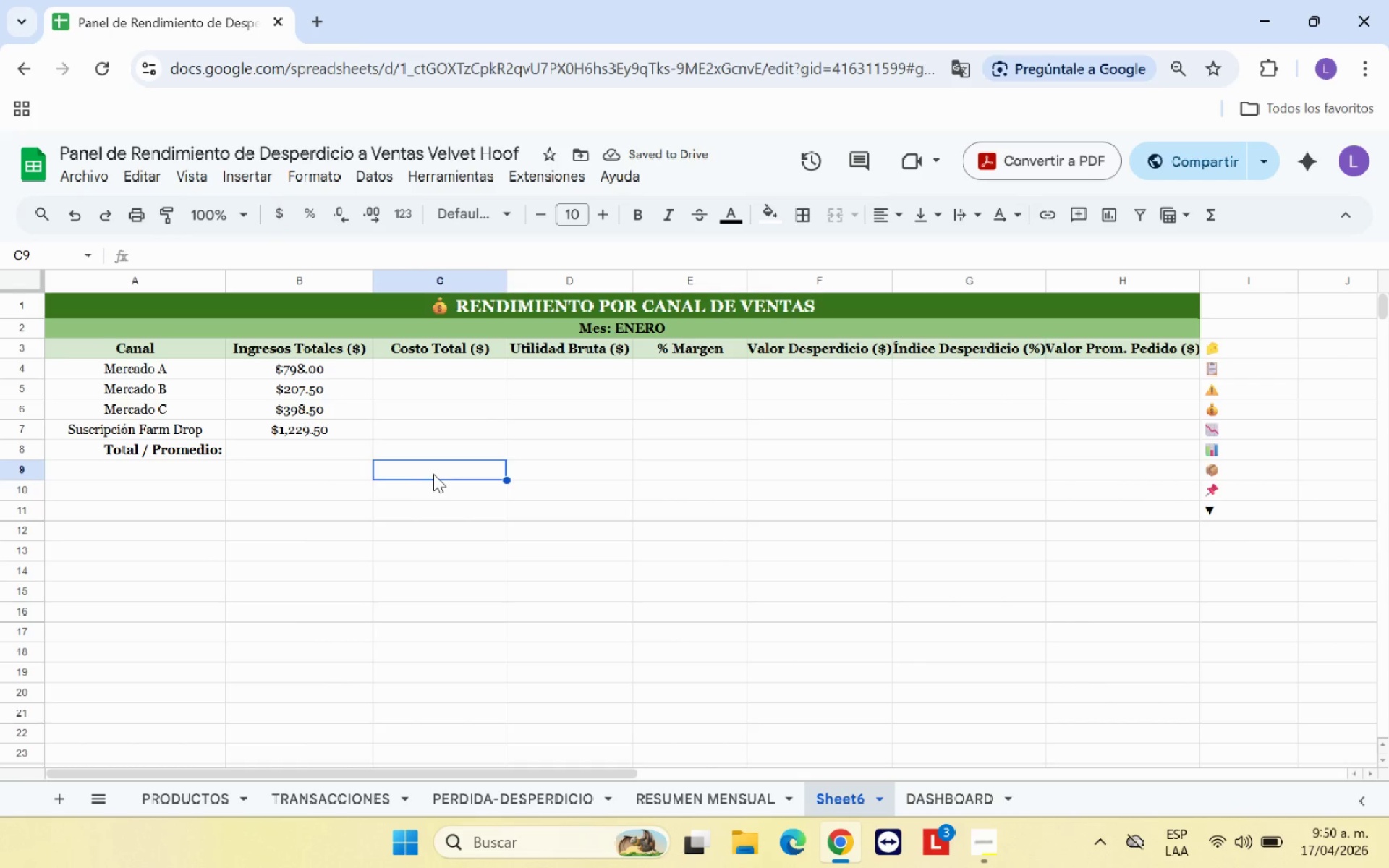 
left_click([315, 443])
 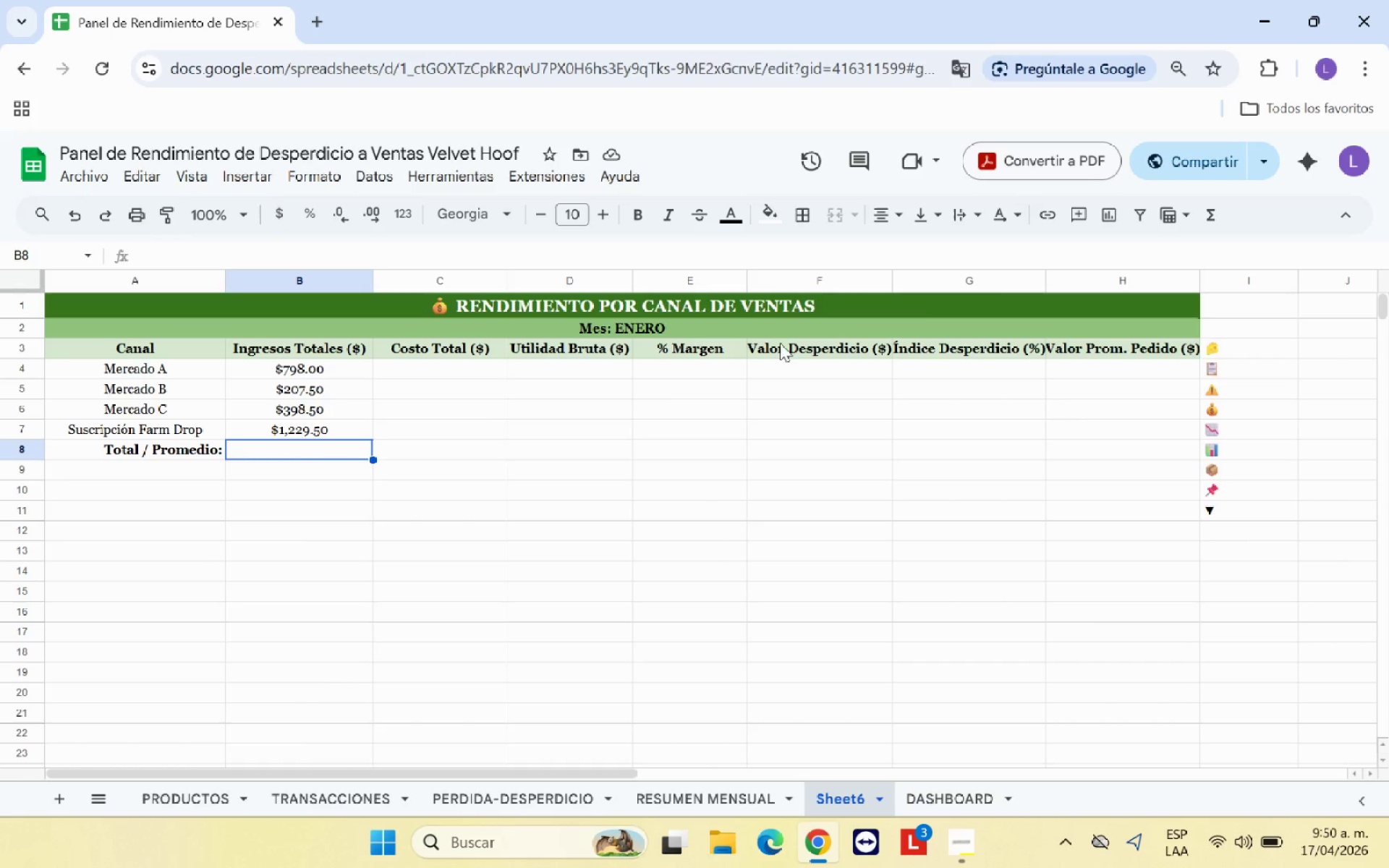 
left_click([1203, 216])
 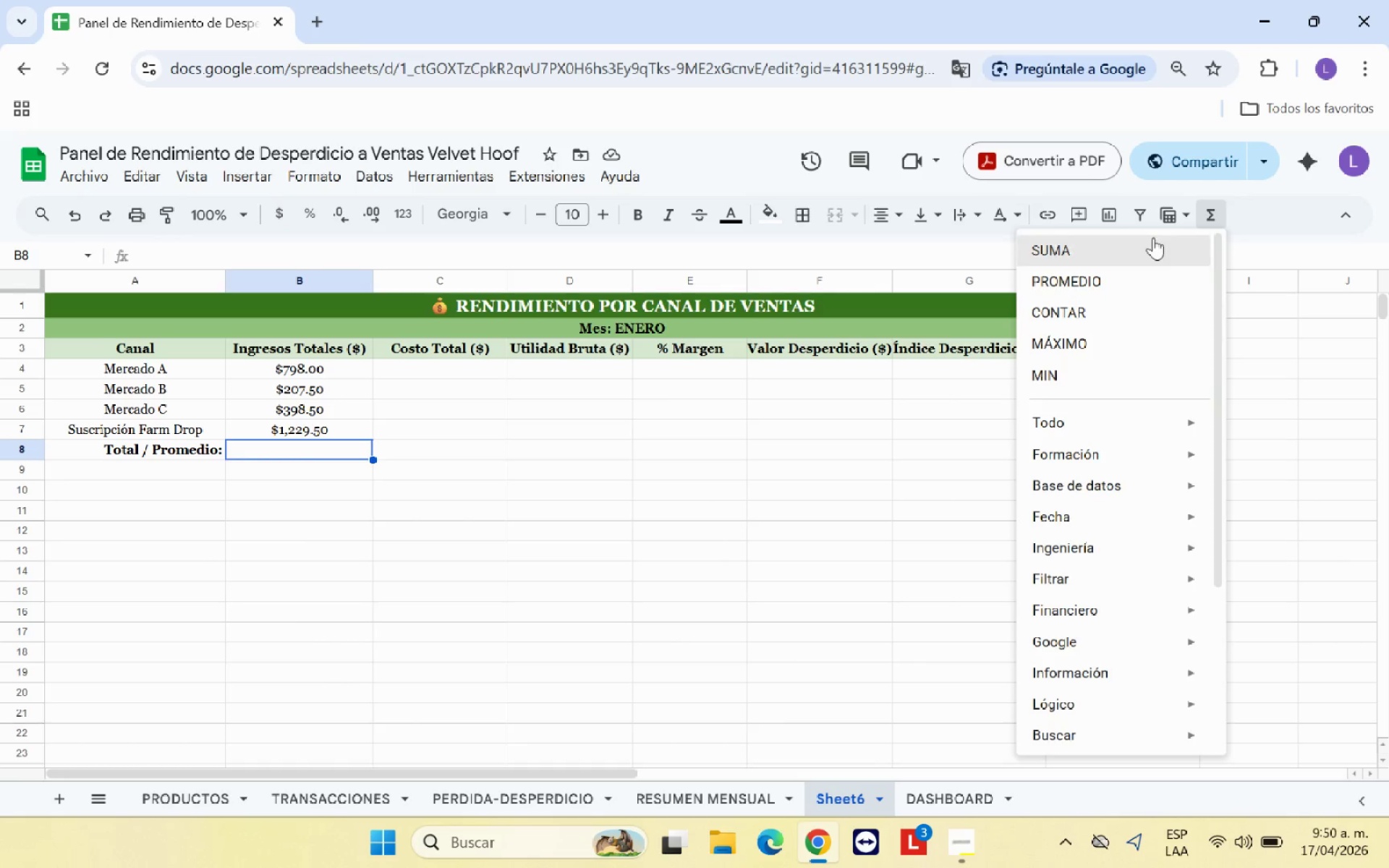 
left_click([1153, 237])
 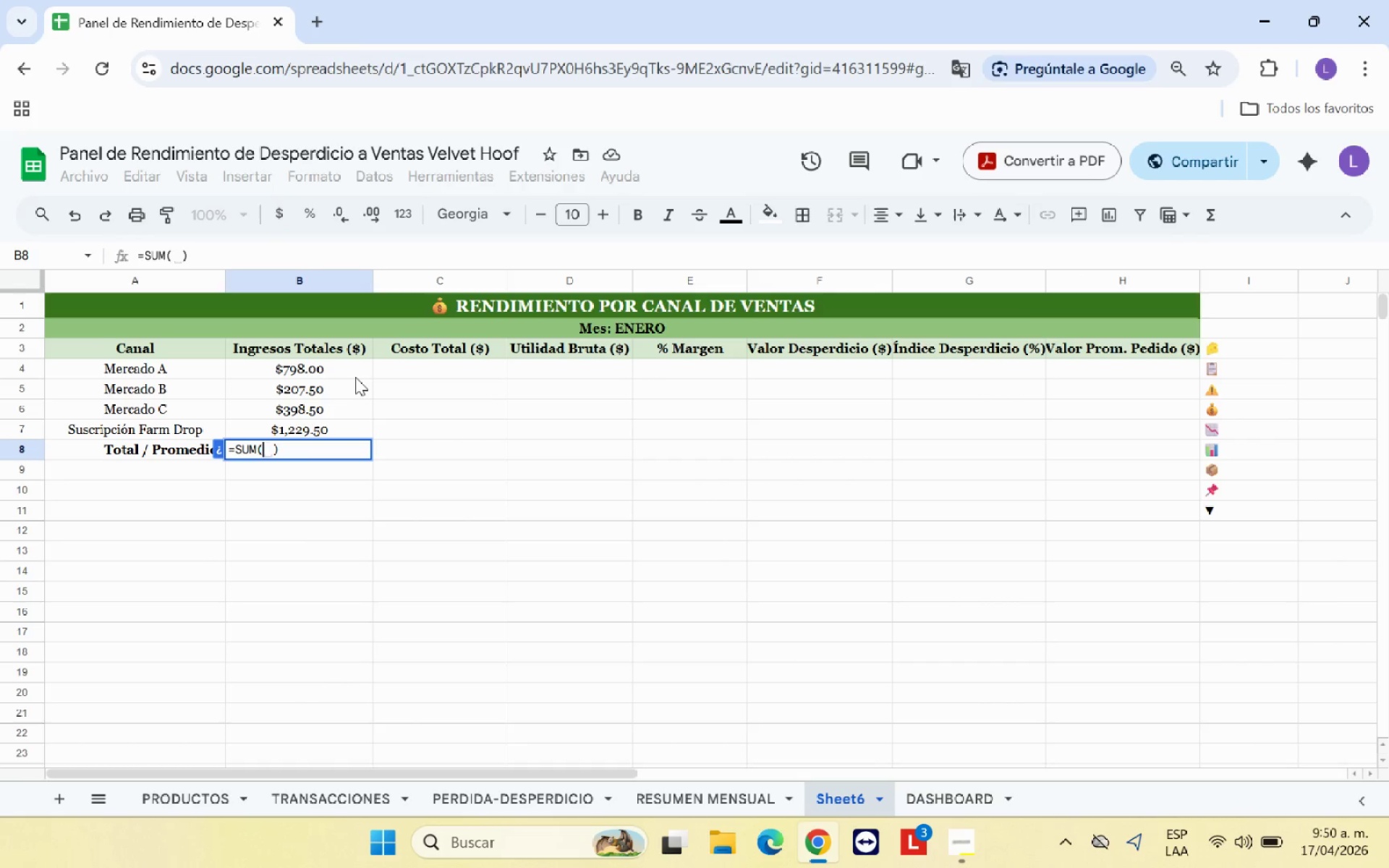 
left_click_drag(start_coordinate=[354, 375], to_coordinate=[342, 435])
 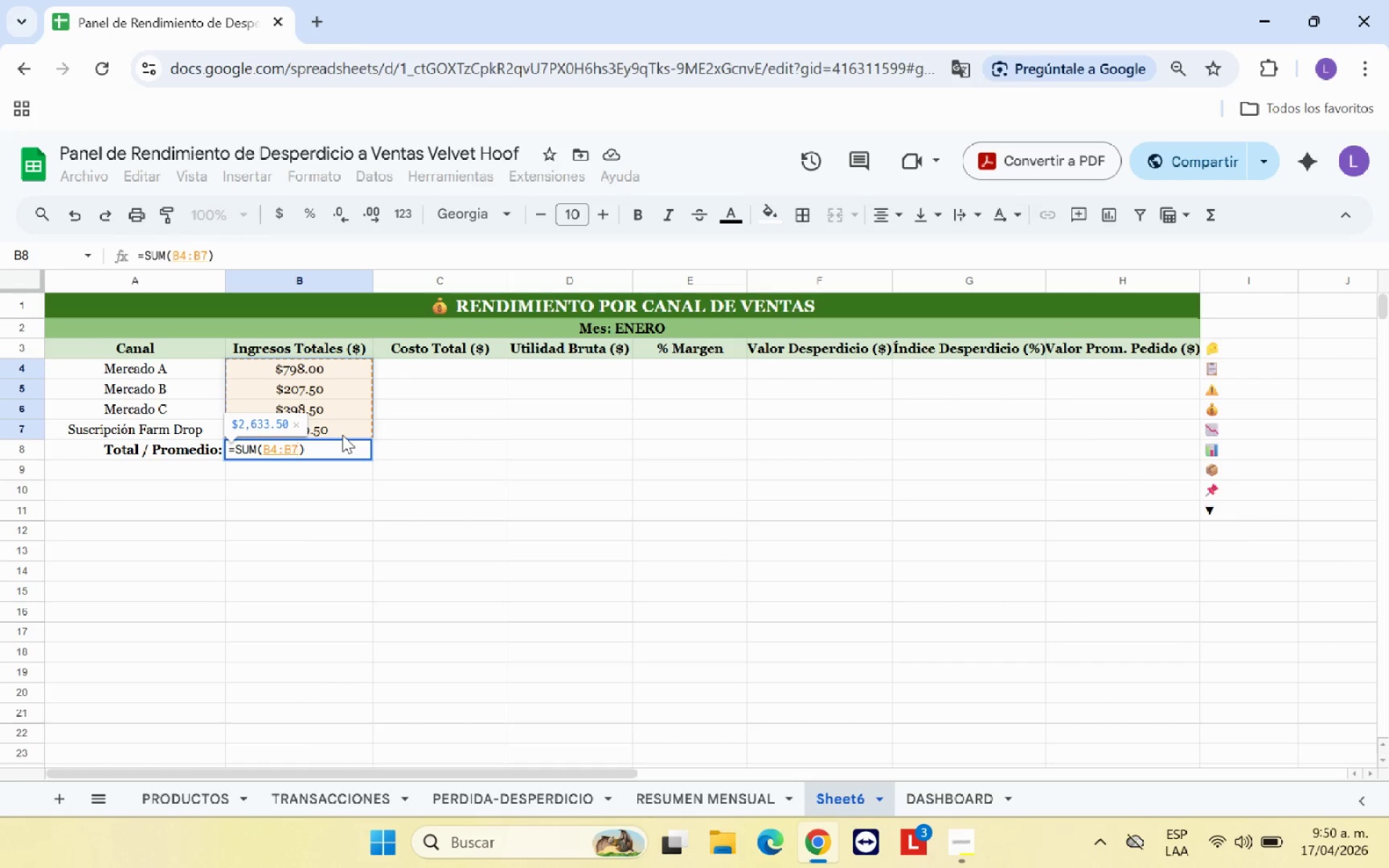 
key(Enter)
 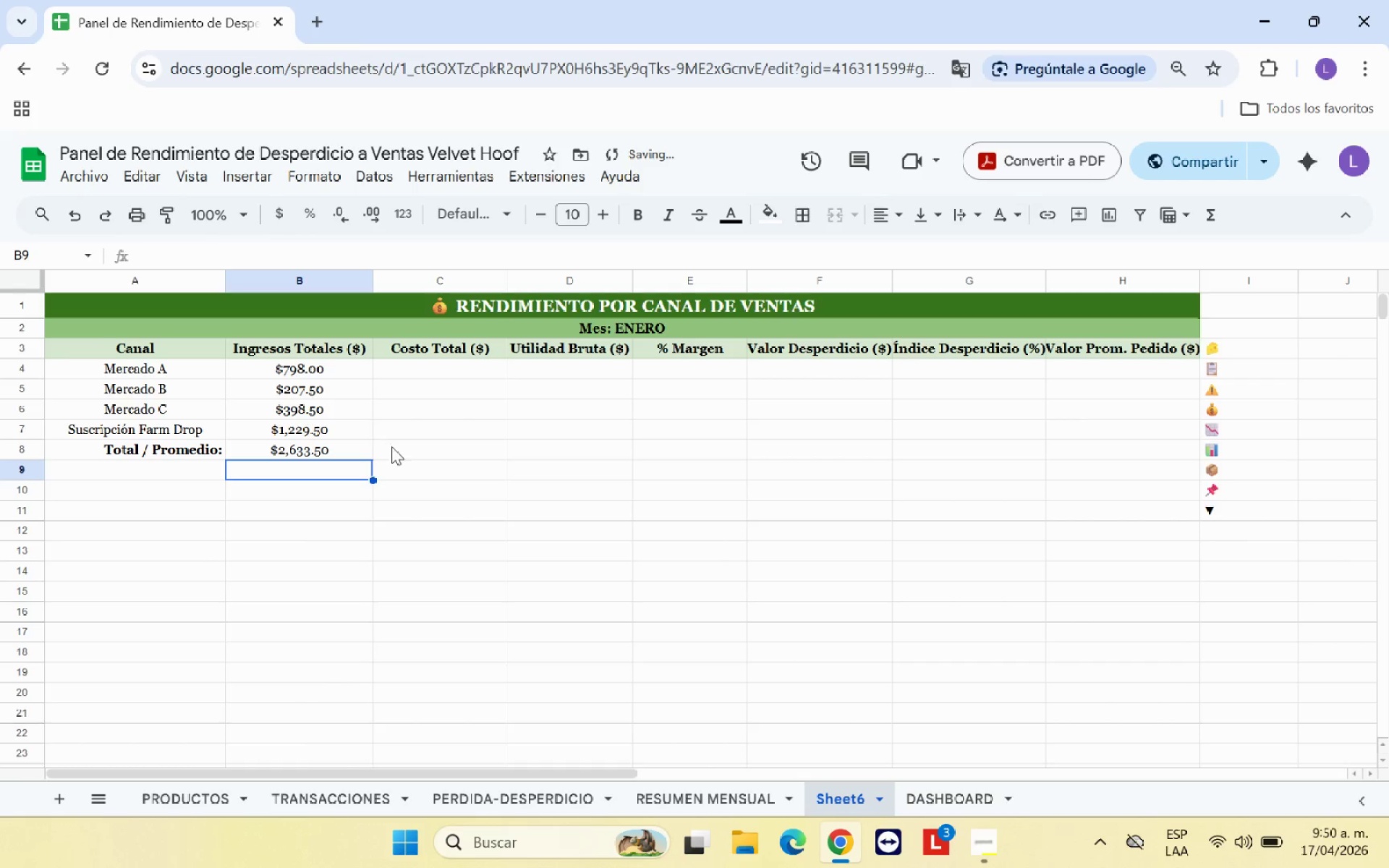 
left_click([402, 447])
 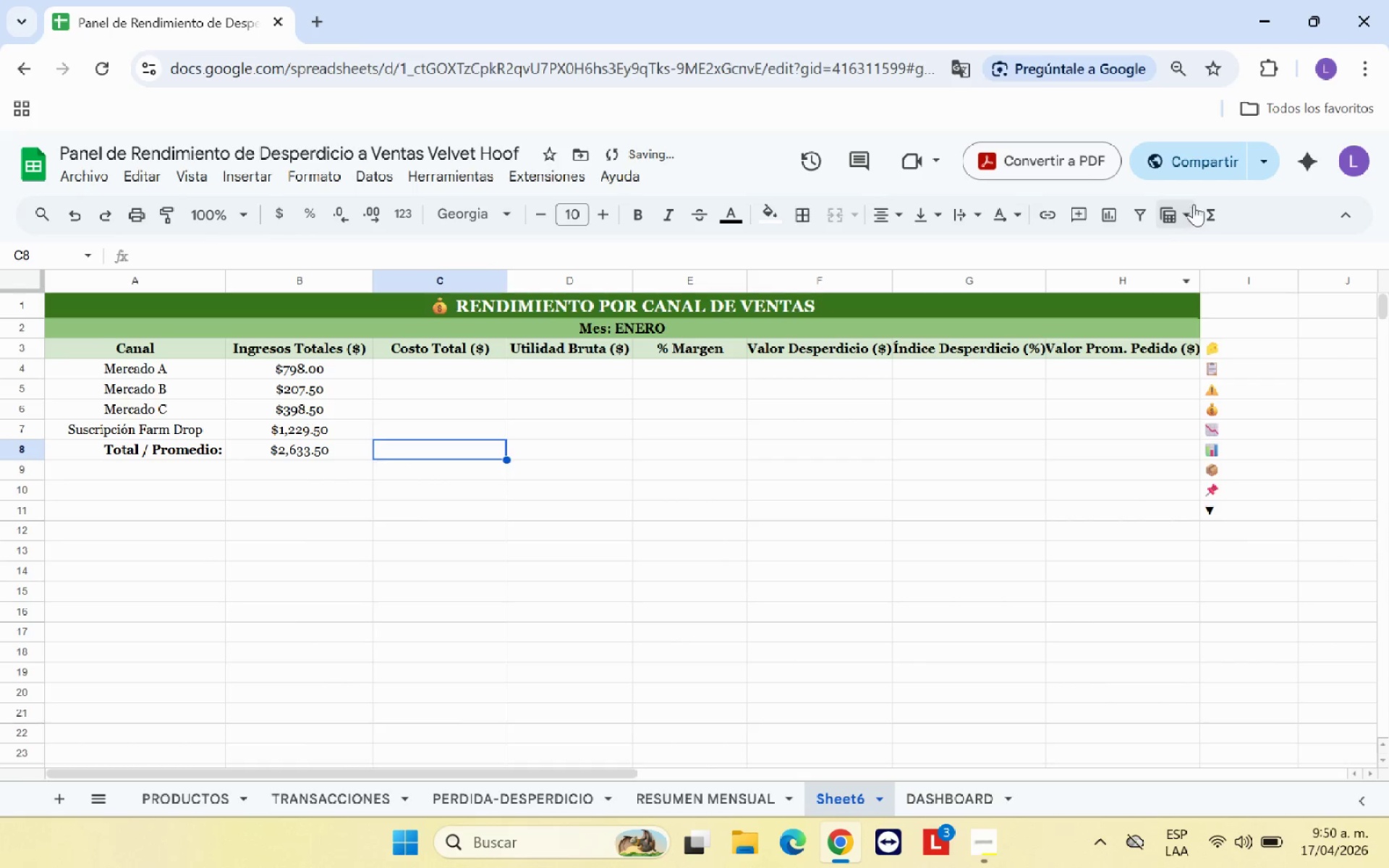 
left_click([1205, 205])
 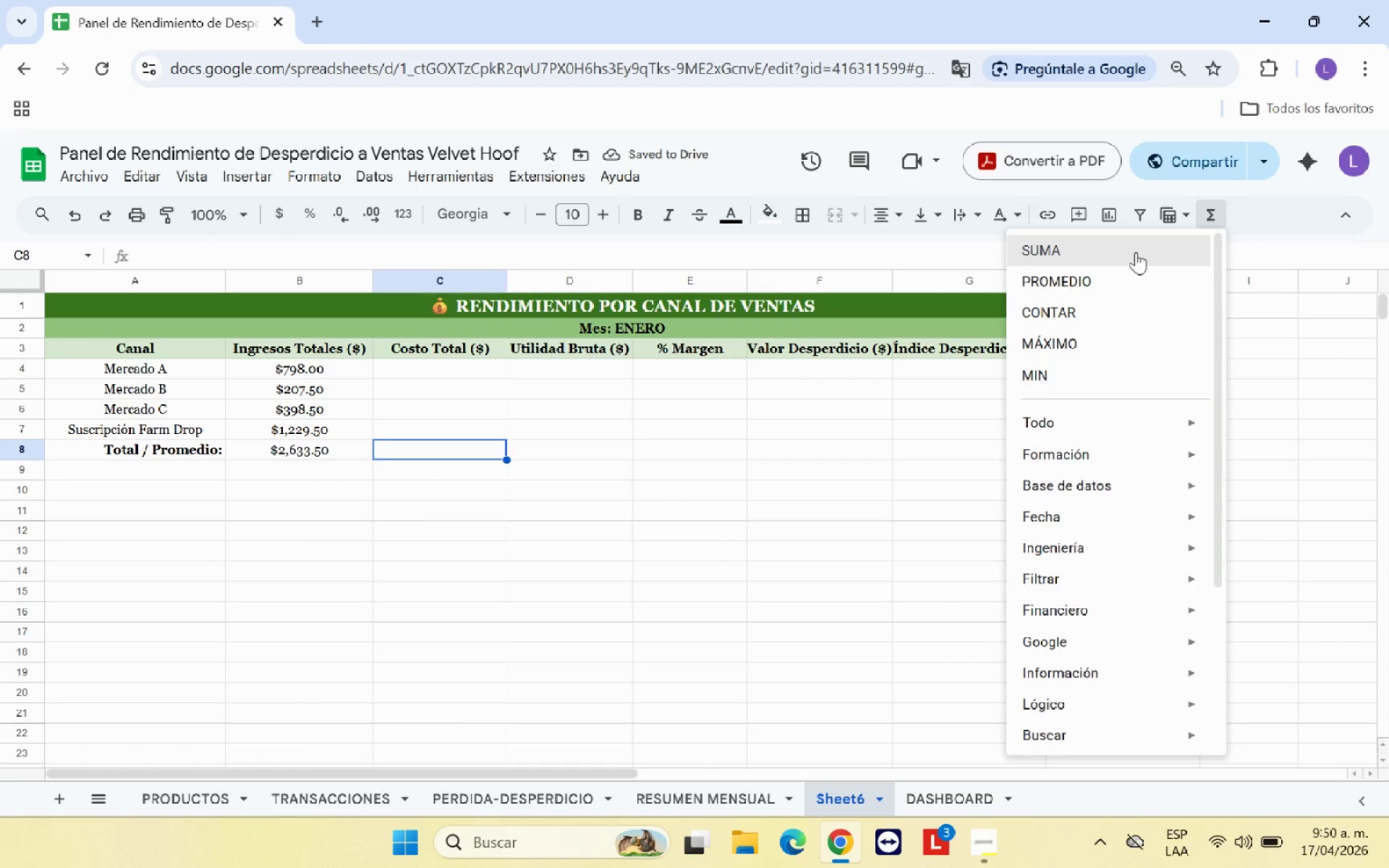 
left_click([1135, 252])
 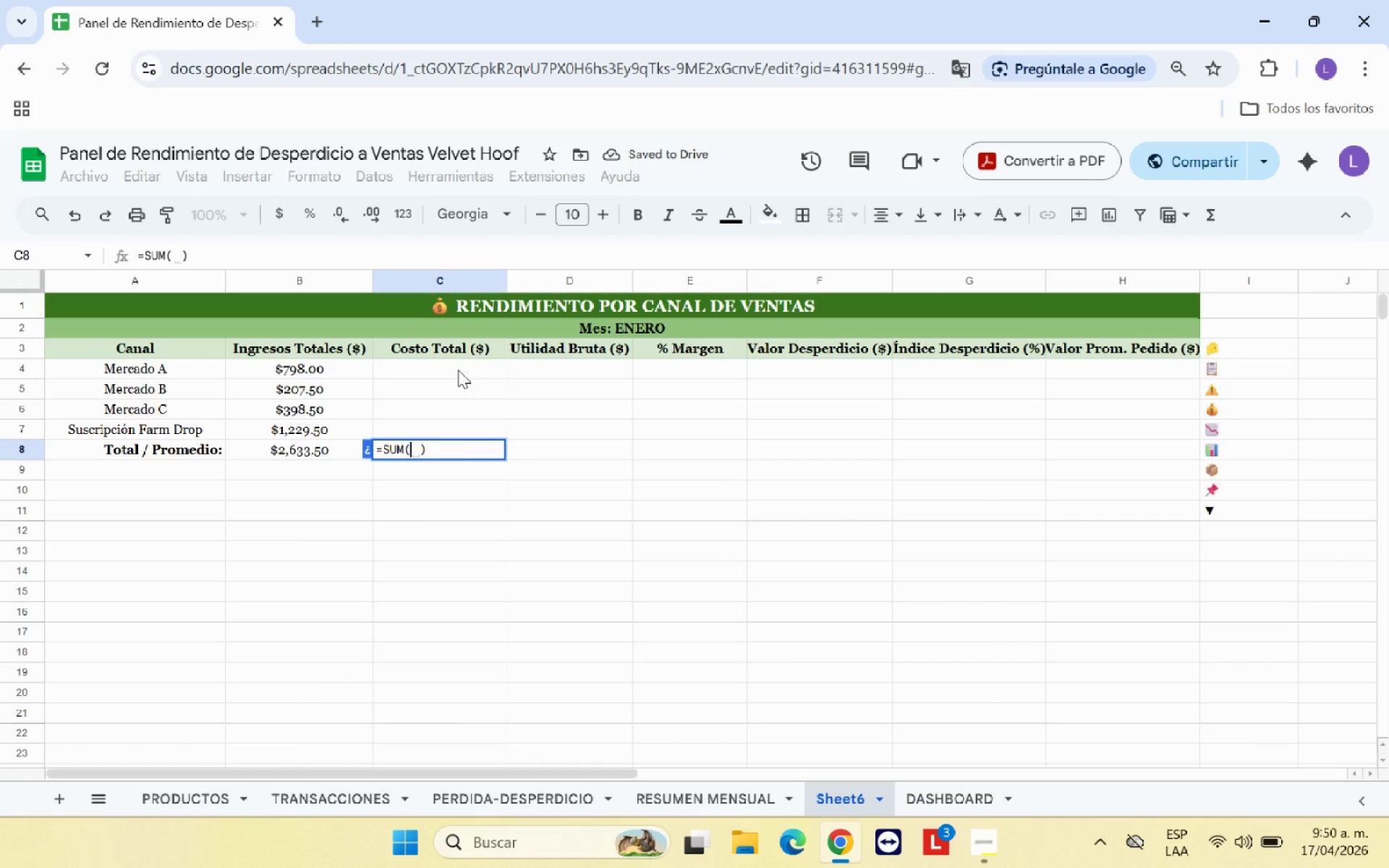 
left_click_drag(start_coordinate=[458, 370], to_coordinate=[454, 430])
 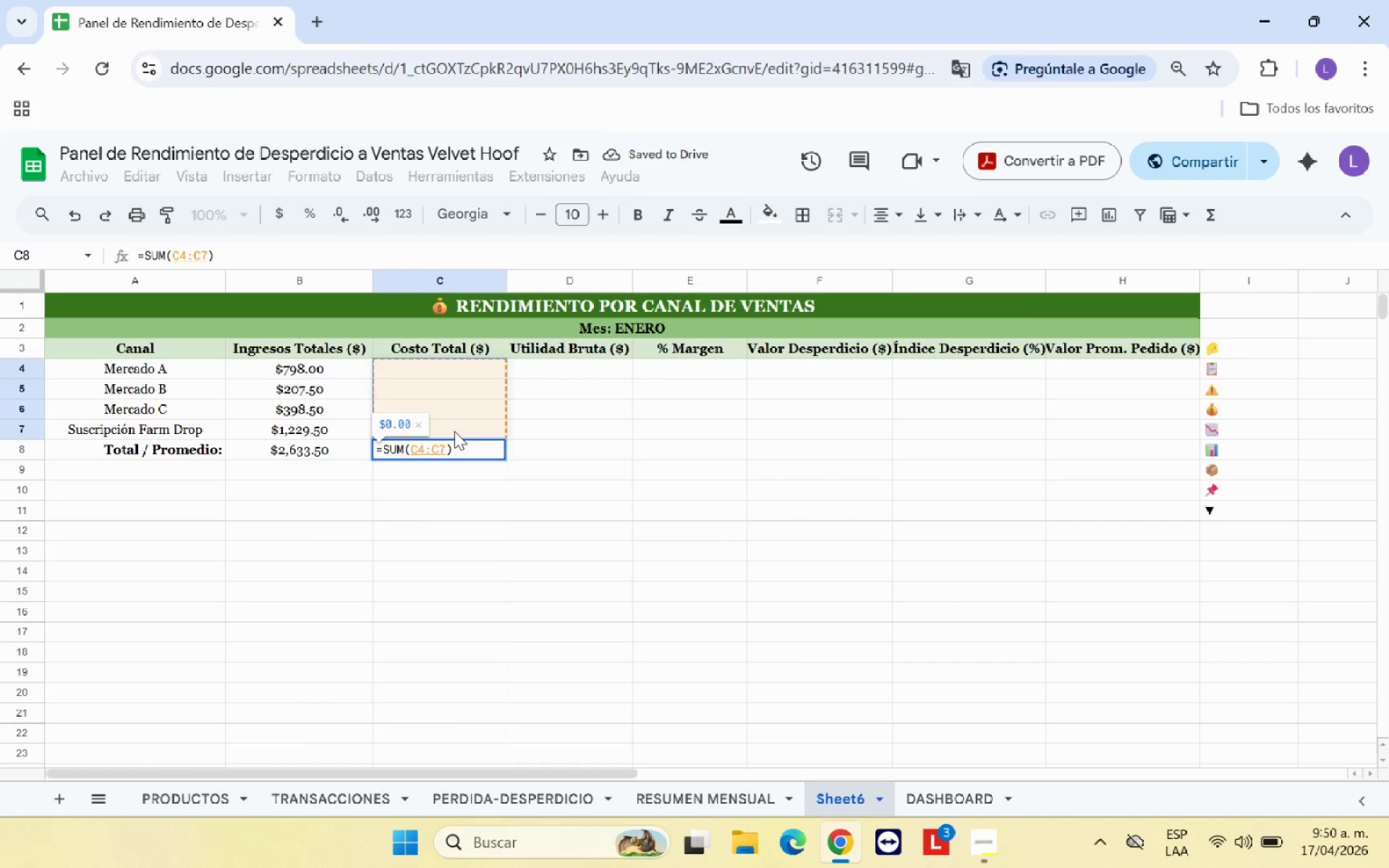 
key(Enter)
 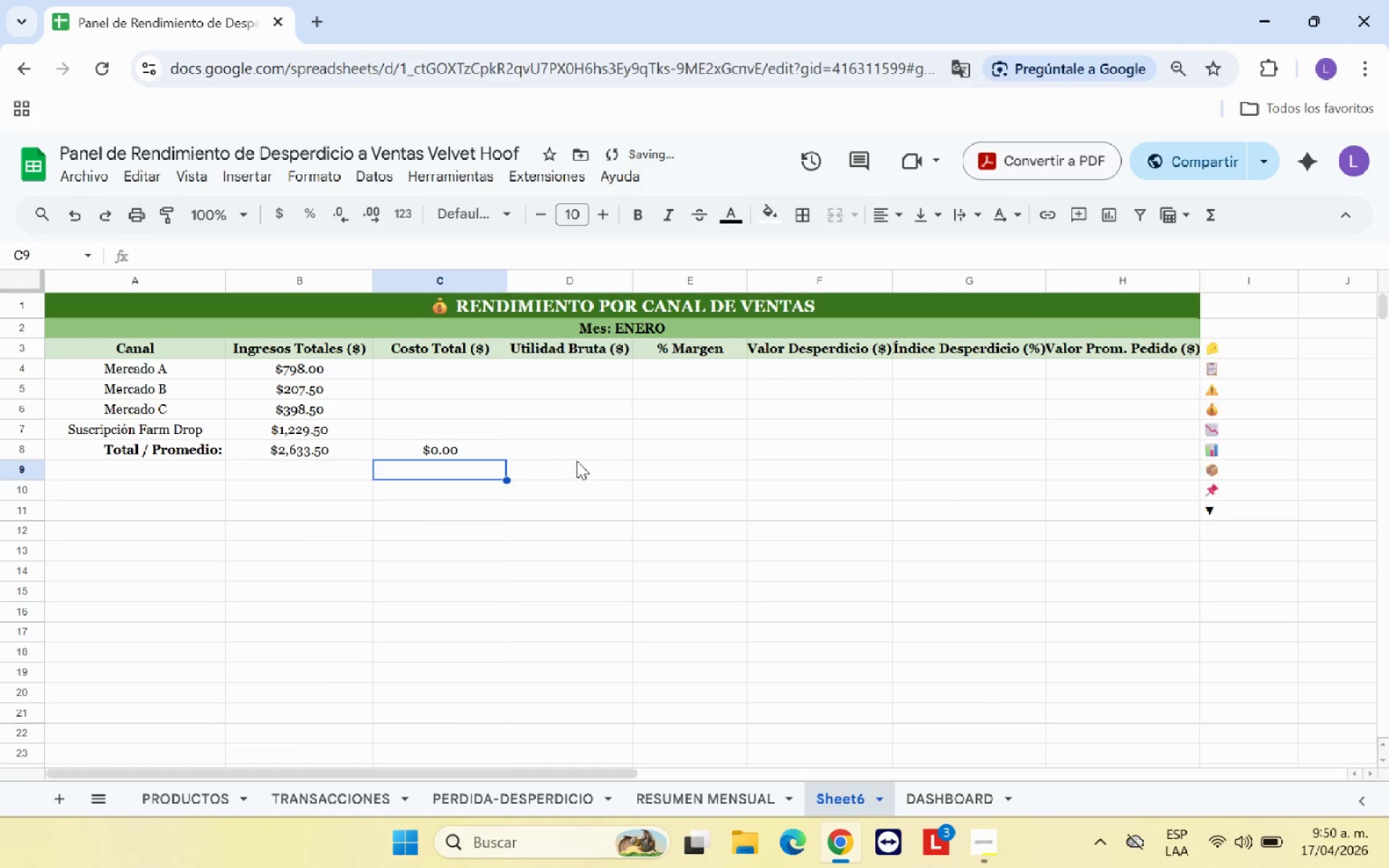 
left_click([593, 447])
 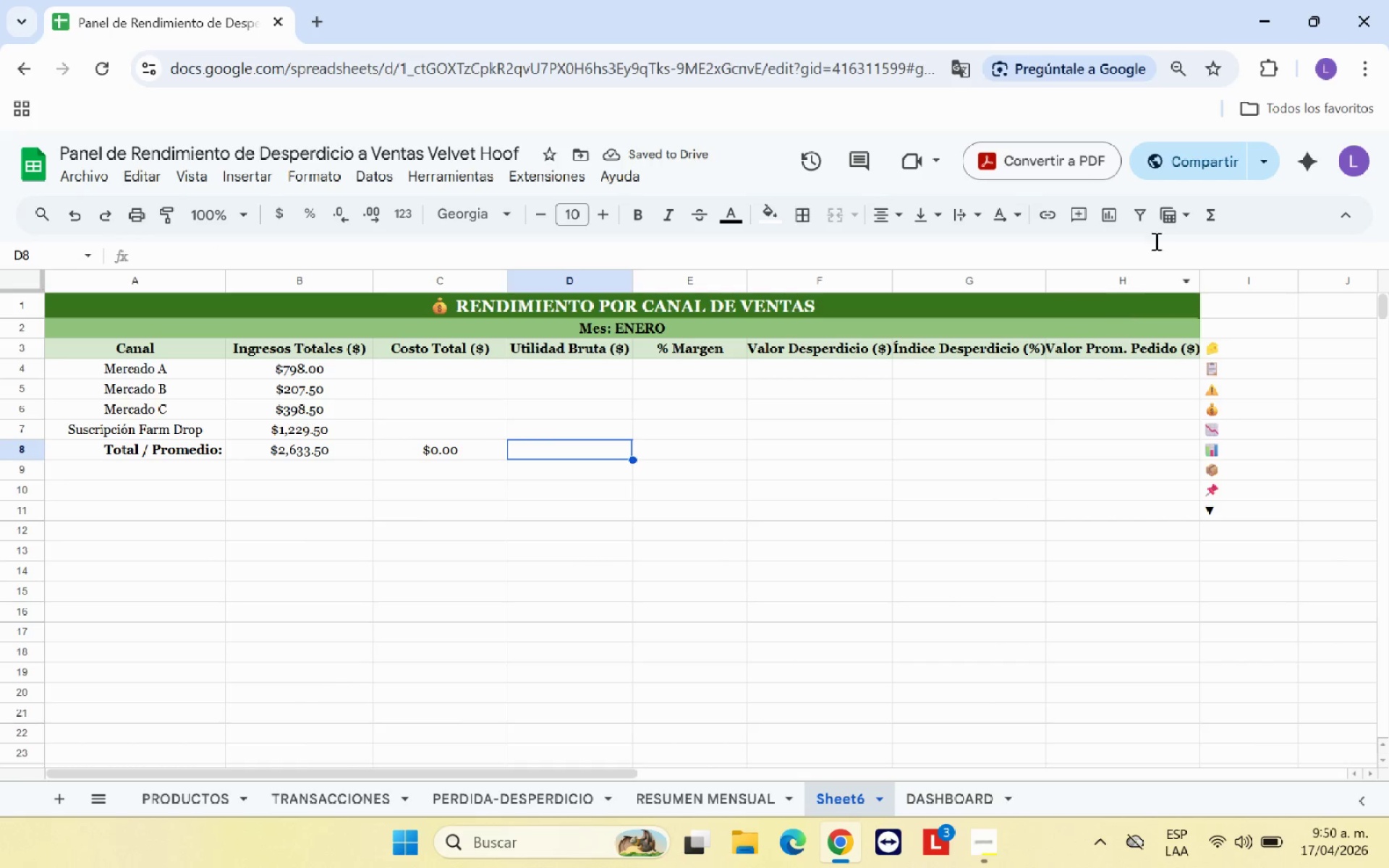 
left_click([1212, 215])
 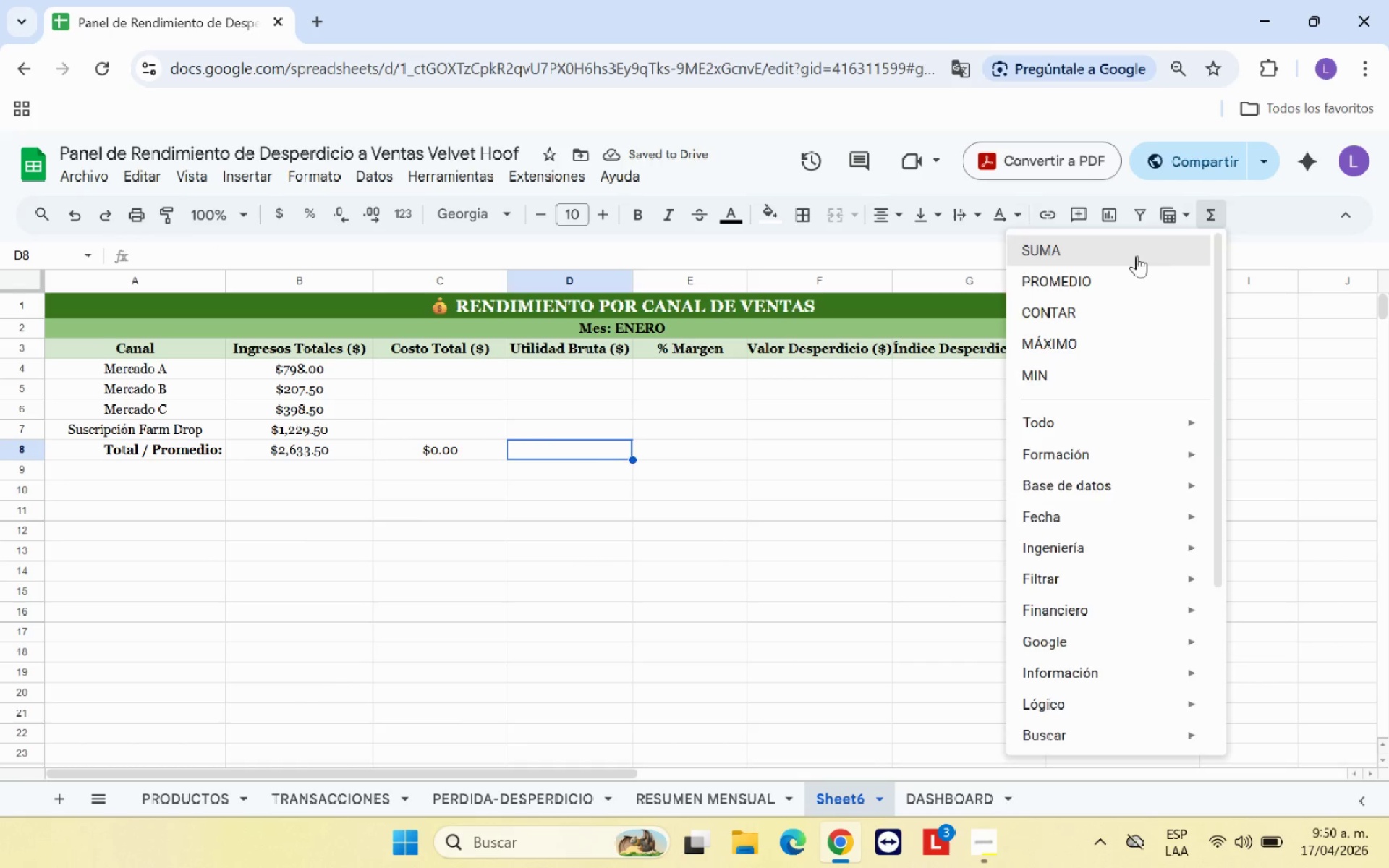 
left_click([1137, 255])
 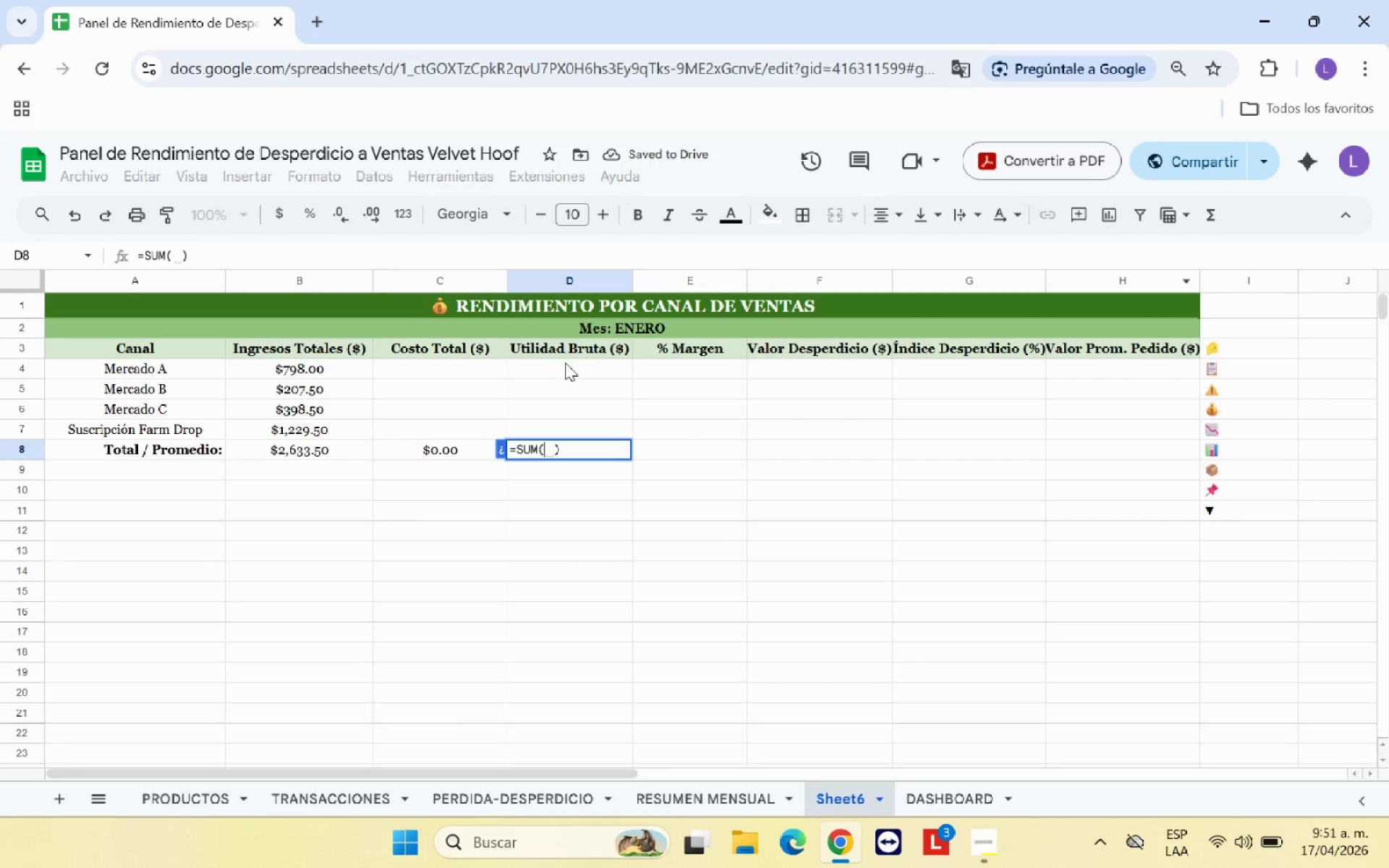 
left_click_drag(start_coordinate=[565, 362], to_coordinate=[569, 433])
 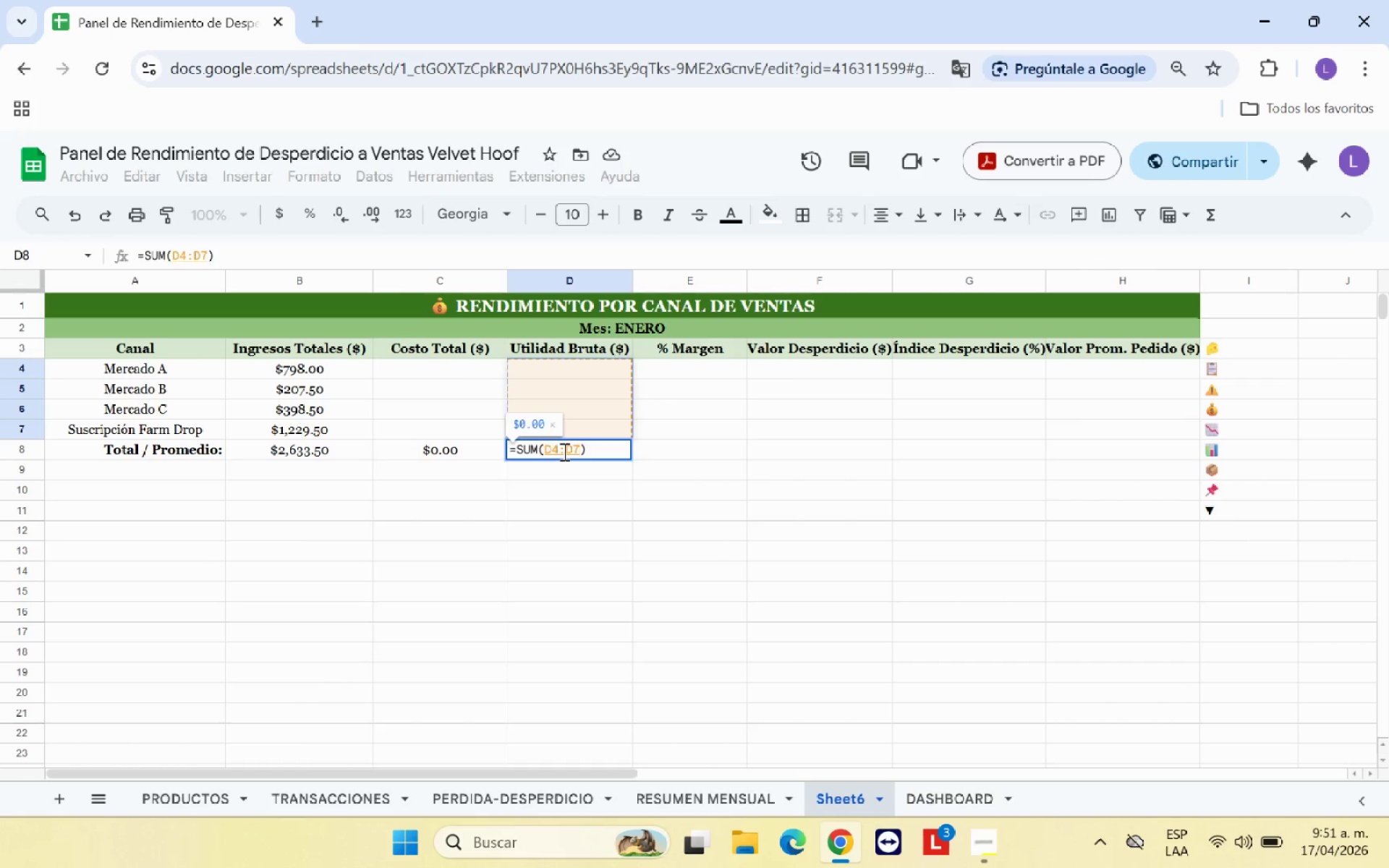 
key(Enter)
 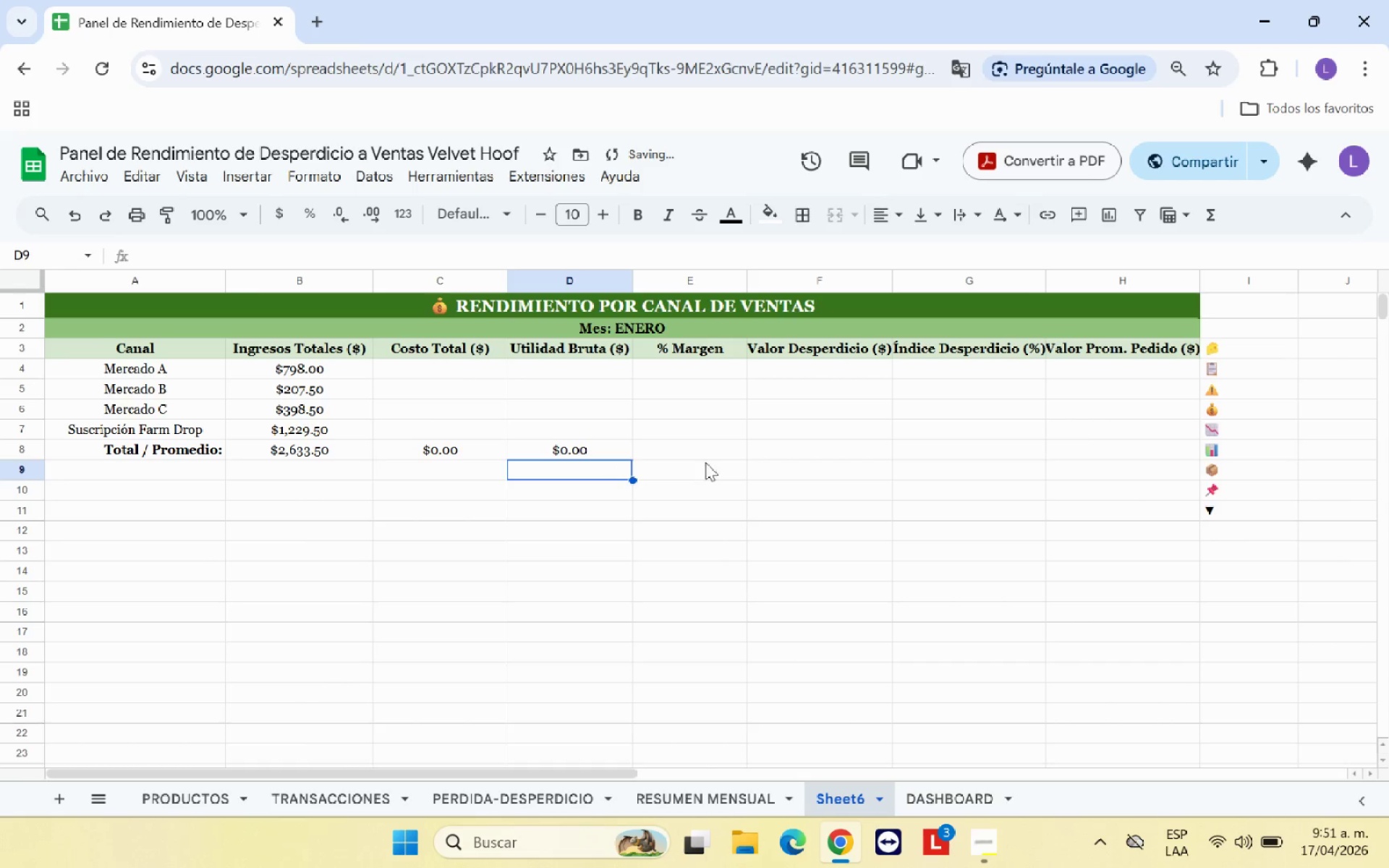 
left_click([713, 451])
 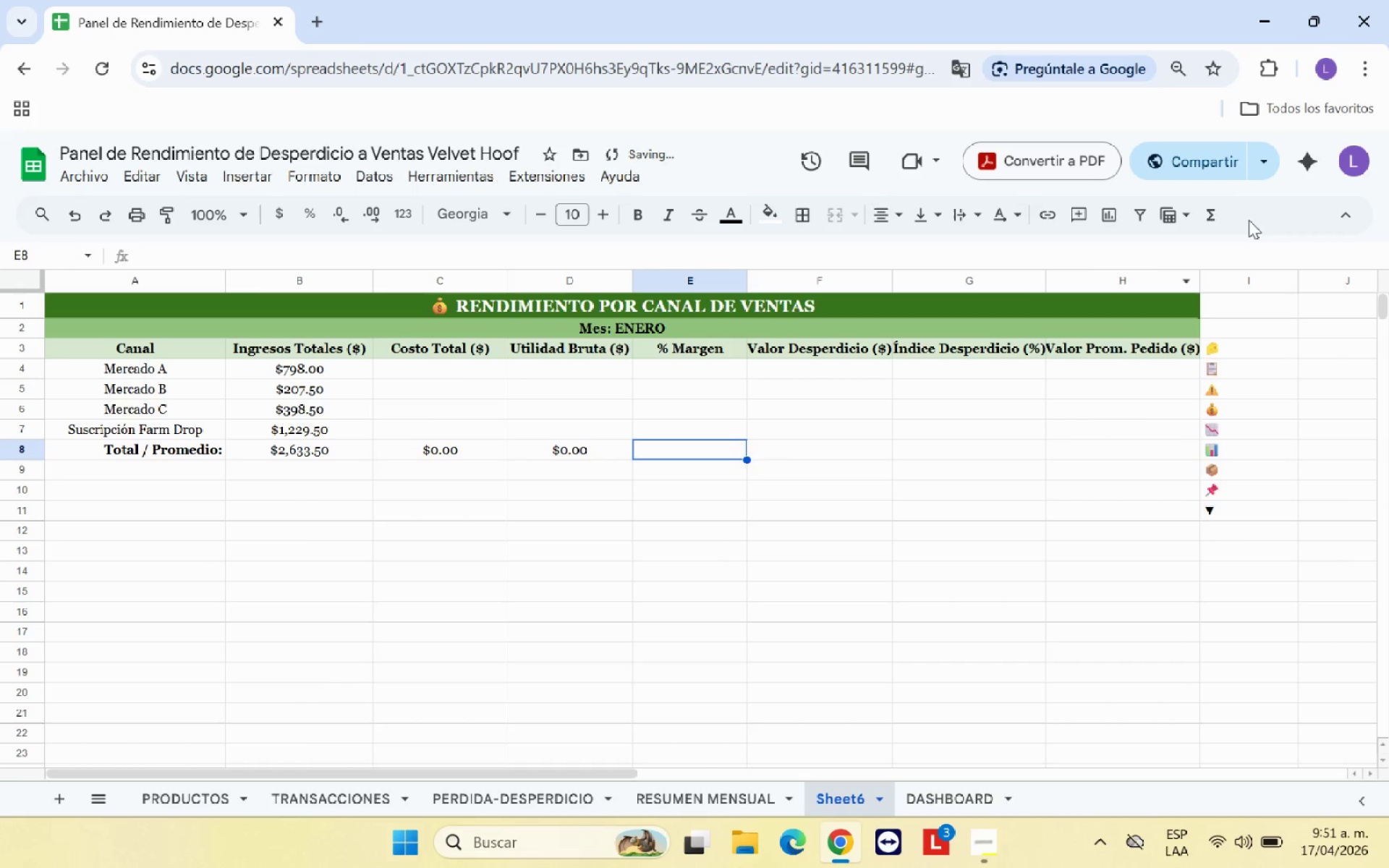 
left_click([1218, 218])
 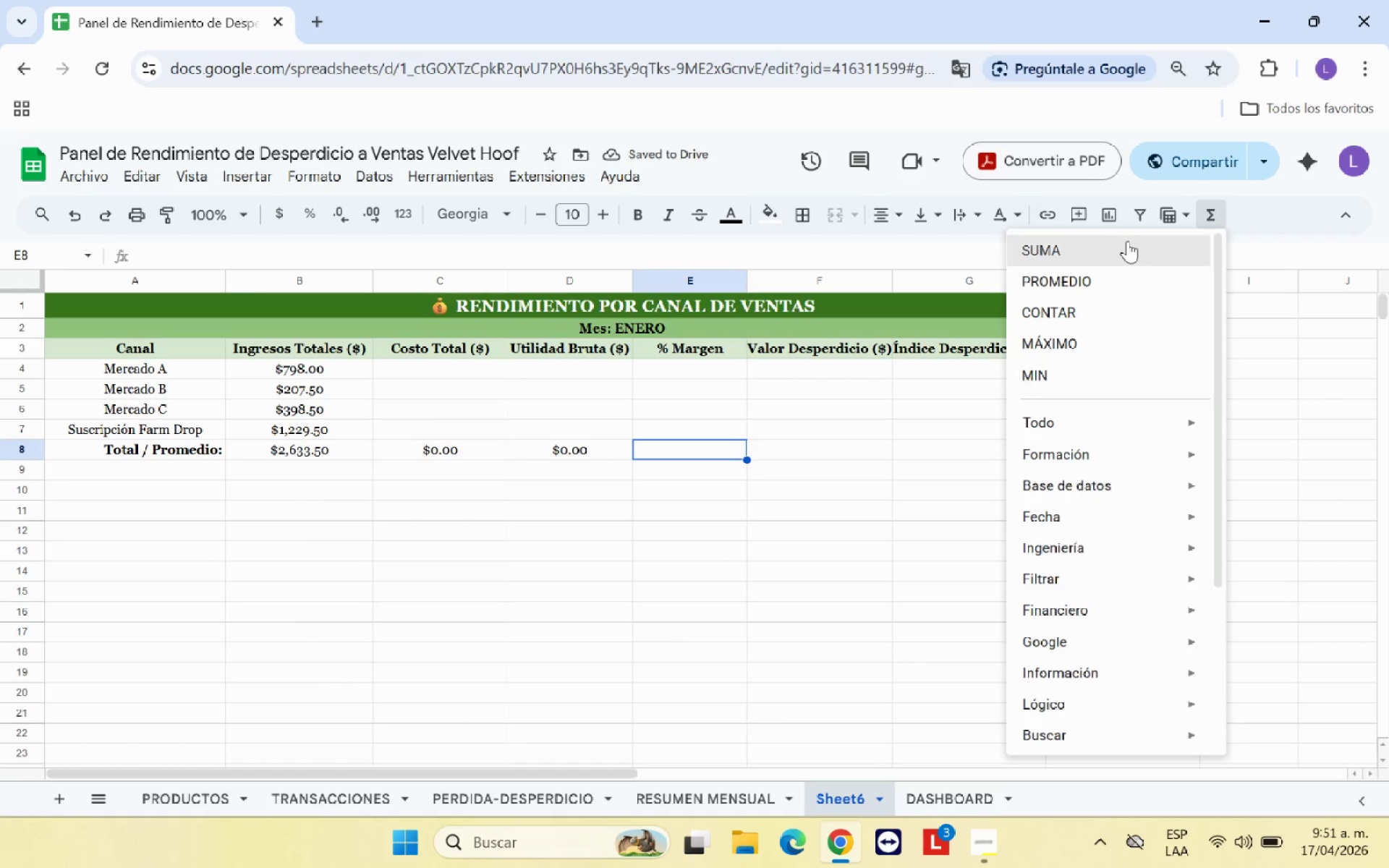 
left_click([1119, 245])
 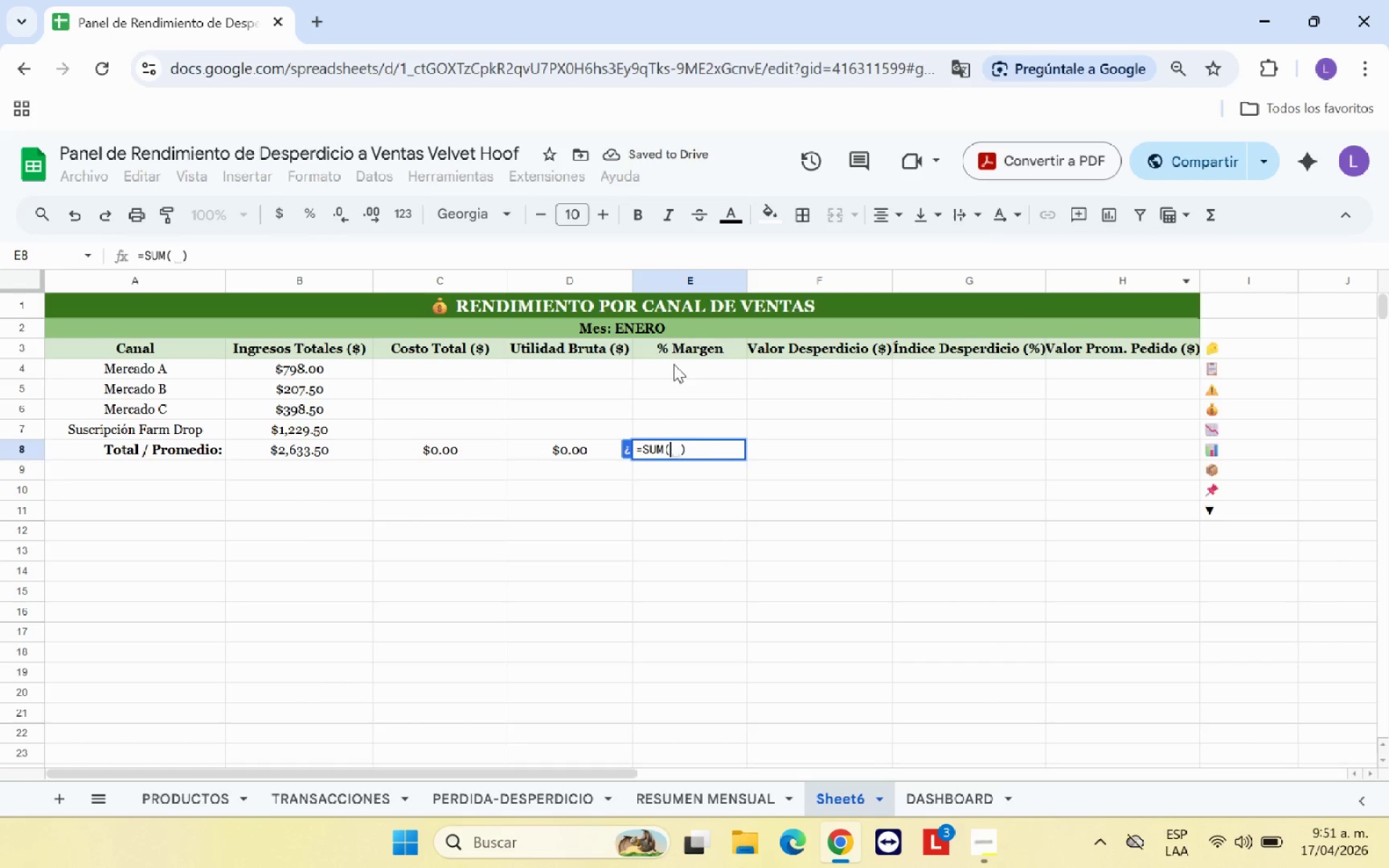 
left_click_drag(start_coordinate=[674, 364], to_coordinate=[677, 430])
 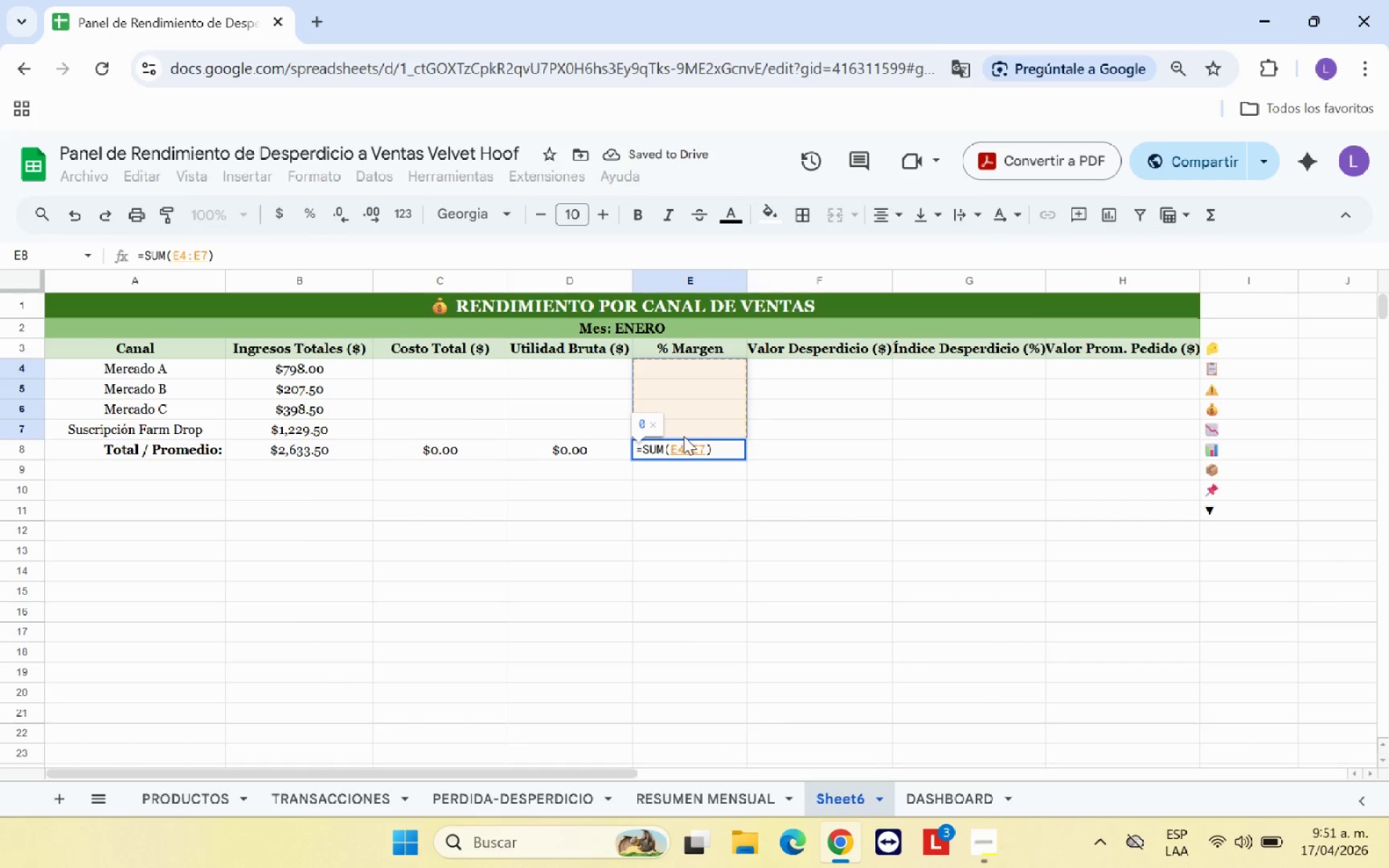 
key(Enter)
 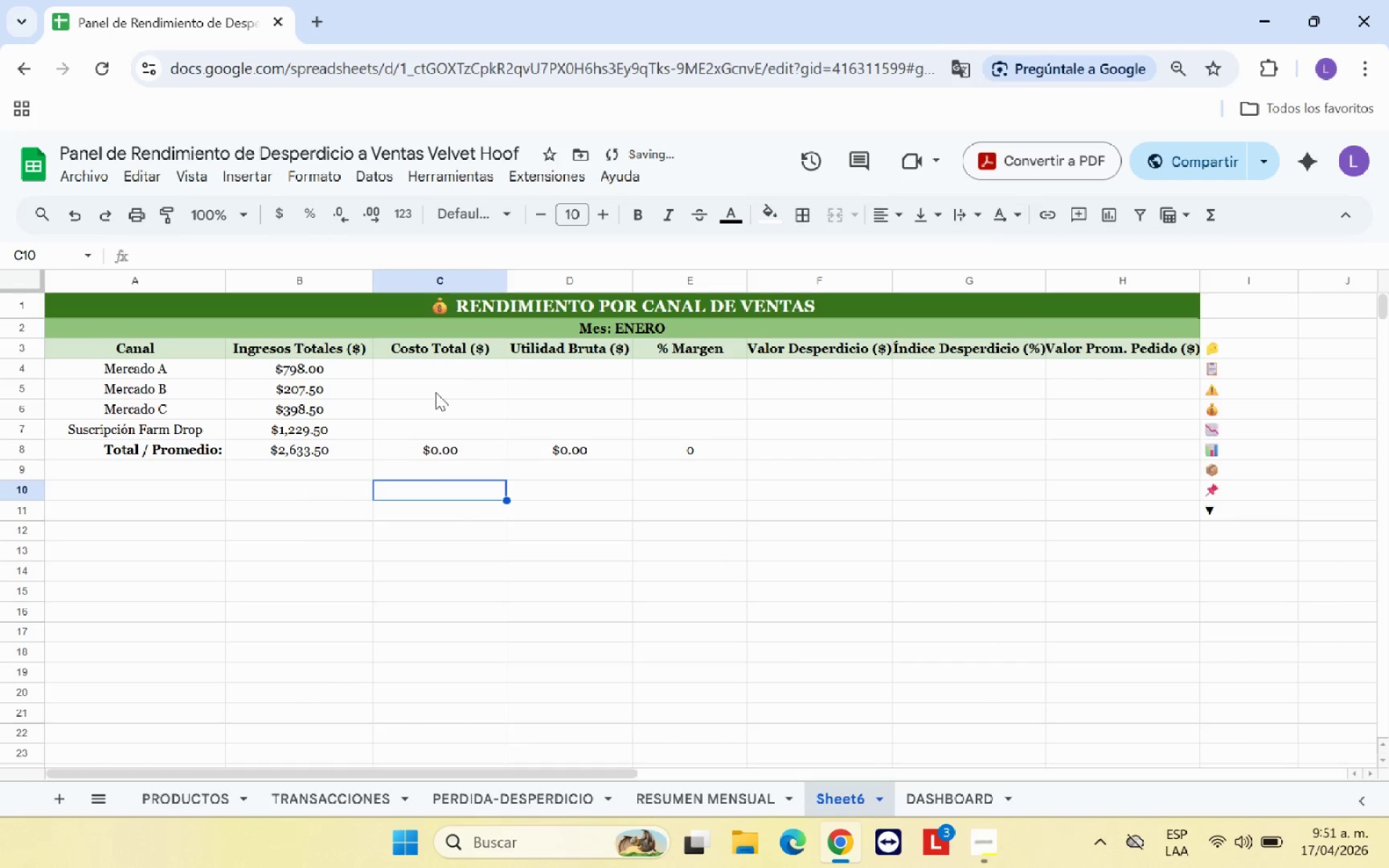 
left_click([449, 365])
 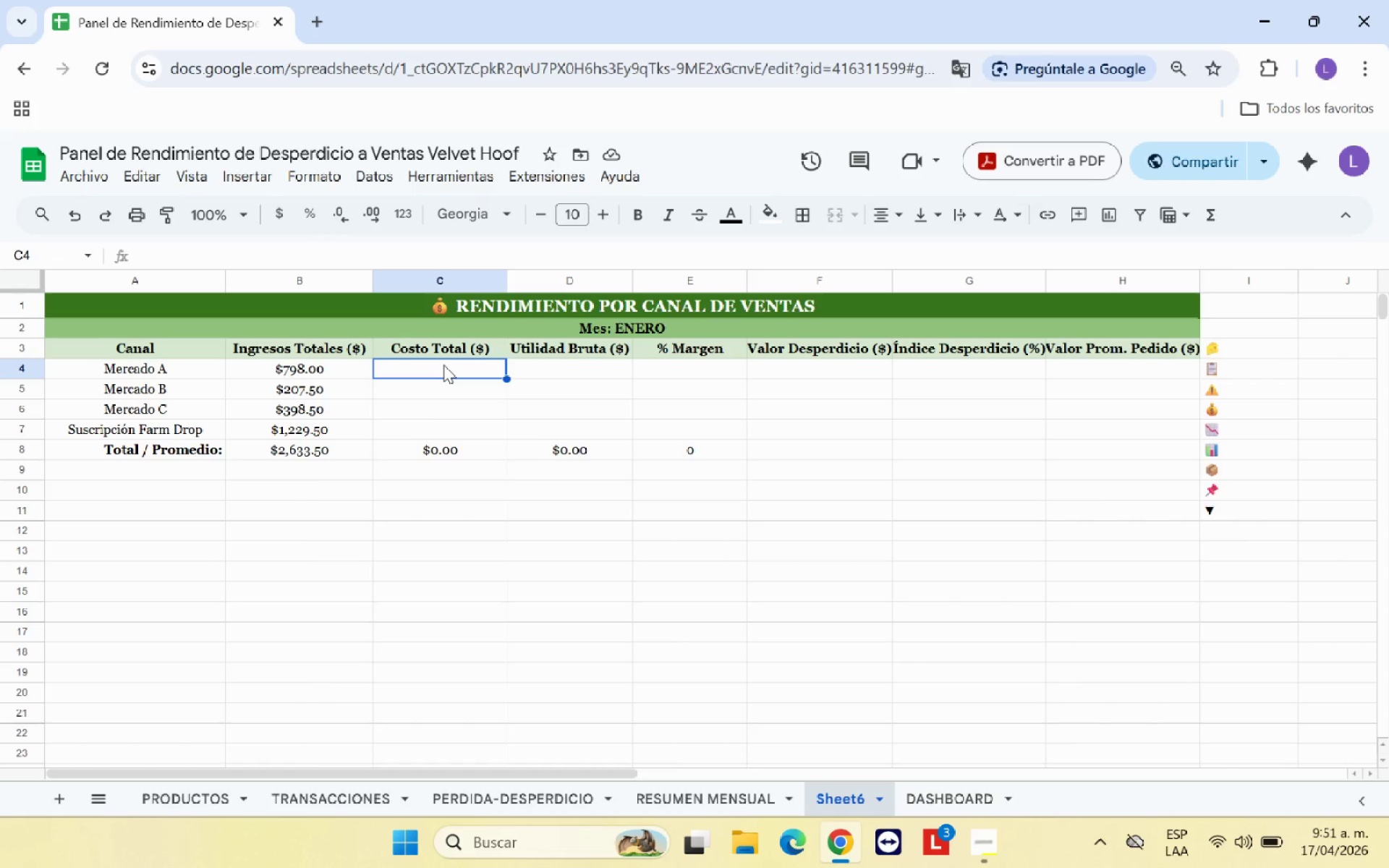 
wait(7.52)
 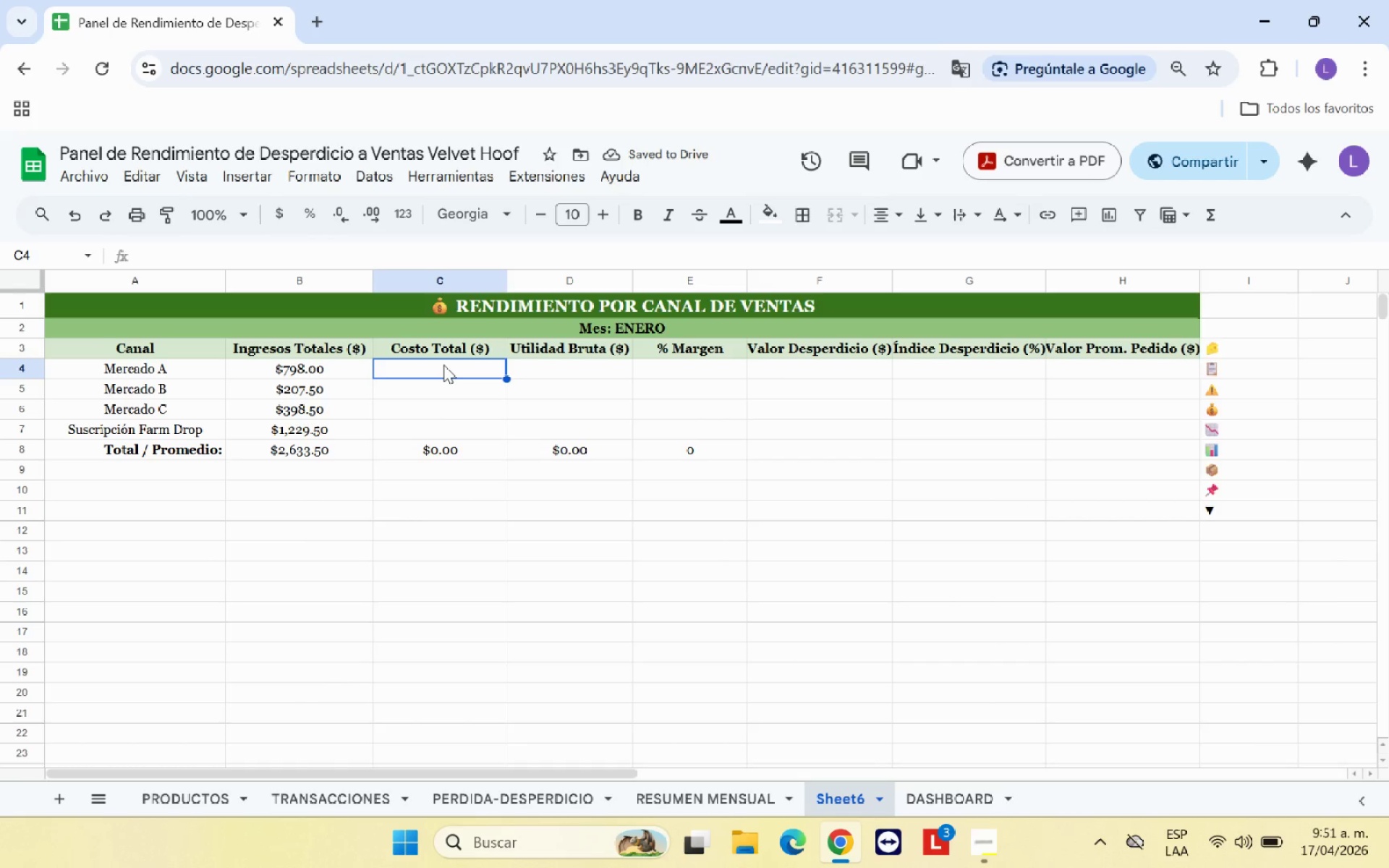 
type()SUMAR.SI*)
 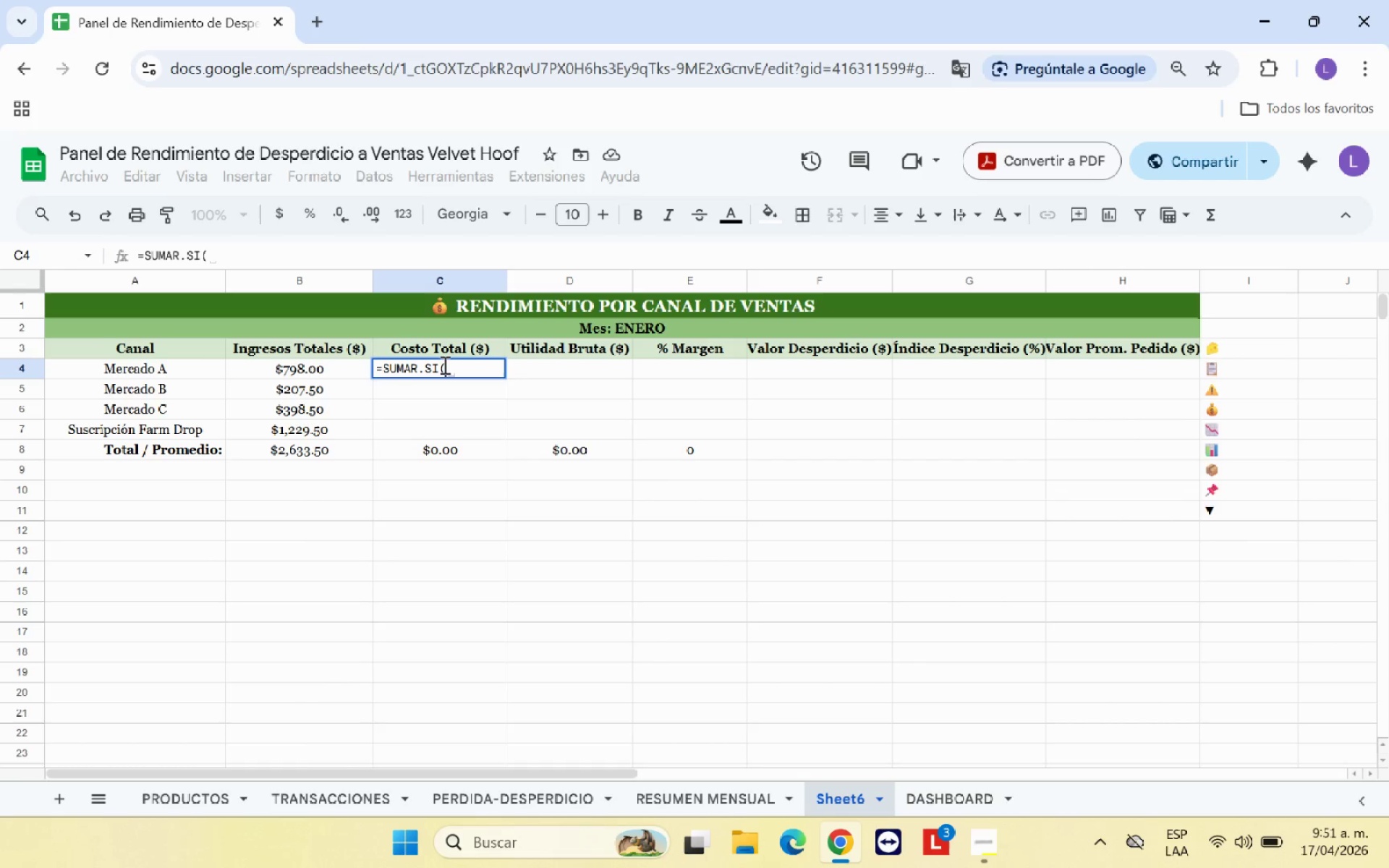 
wait(6.92)
 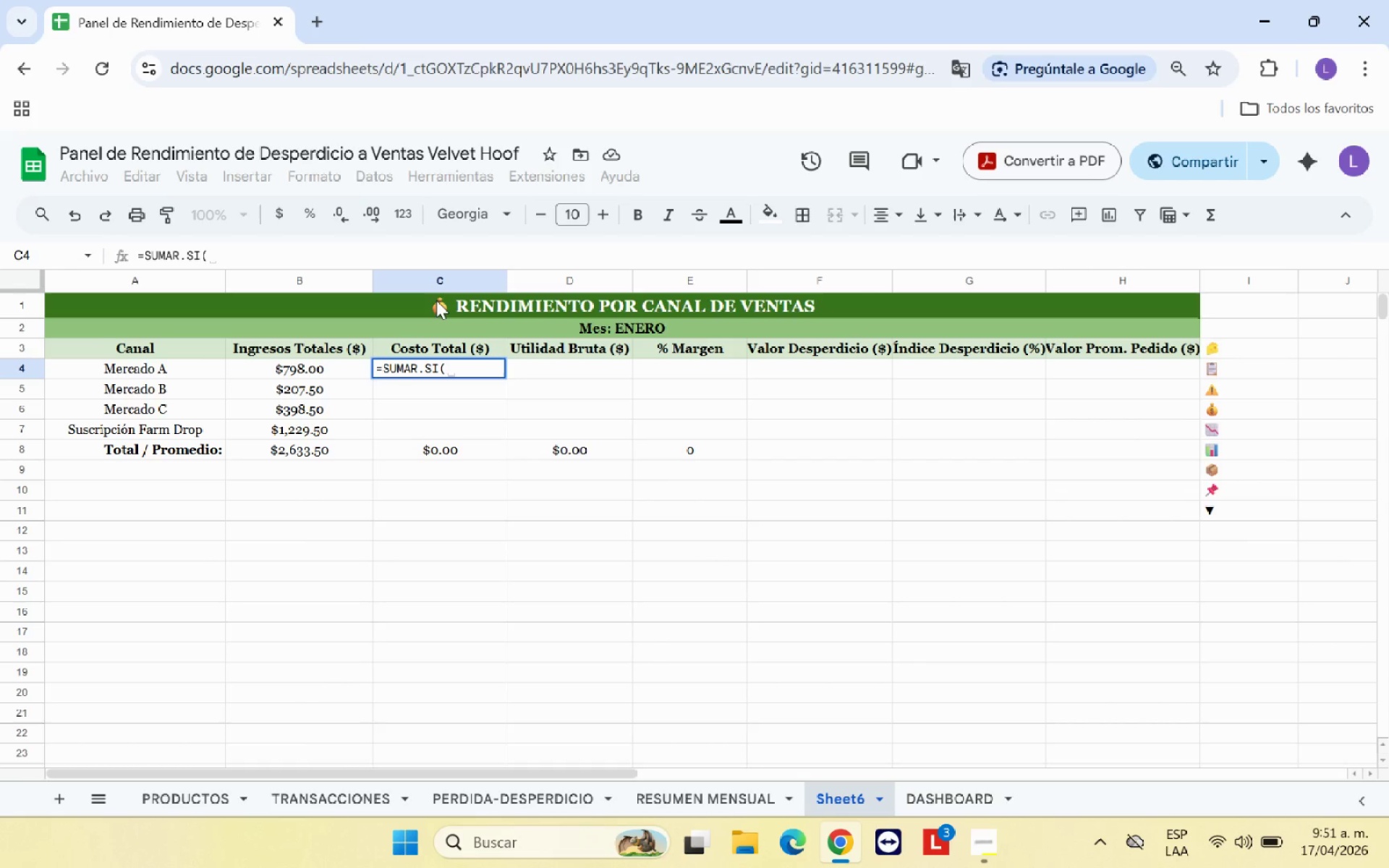 
left_click([357, 800])
 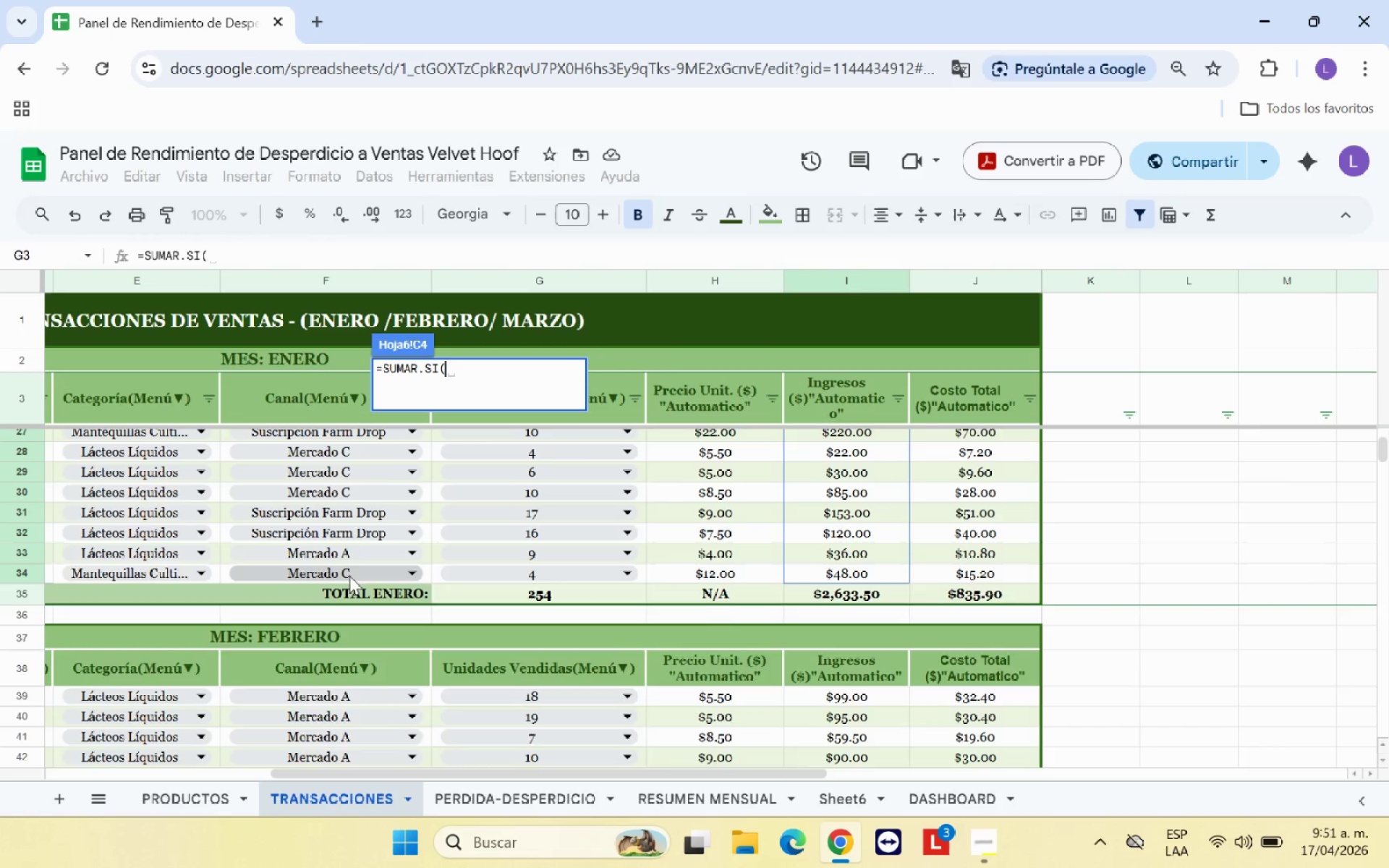 
scroll: coordinate [349, 575], scroll_direction: up, amount: 9.0
 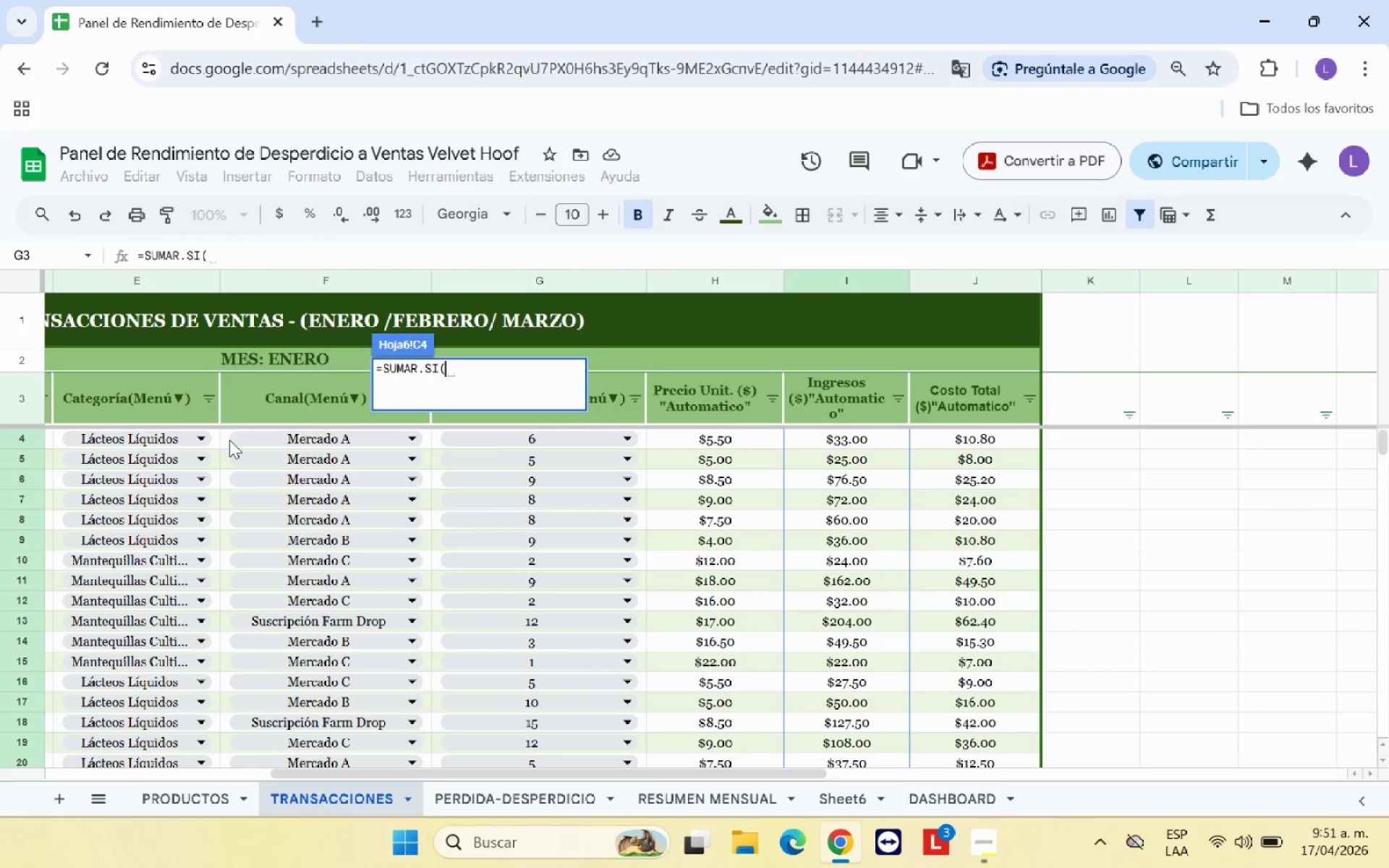 
left_click_drag(start_coordinate=[227, 437], to_coordinate=[317, 729])
 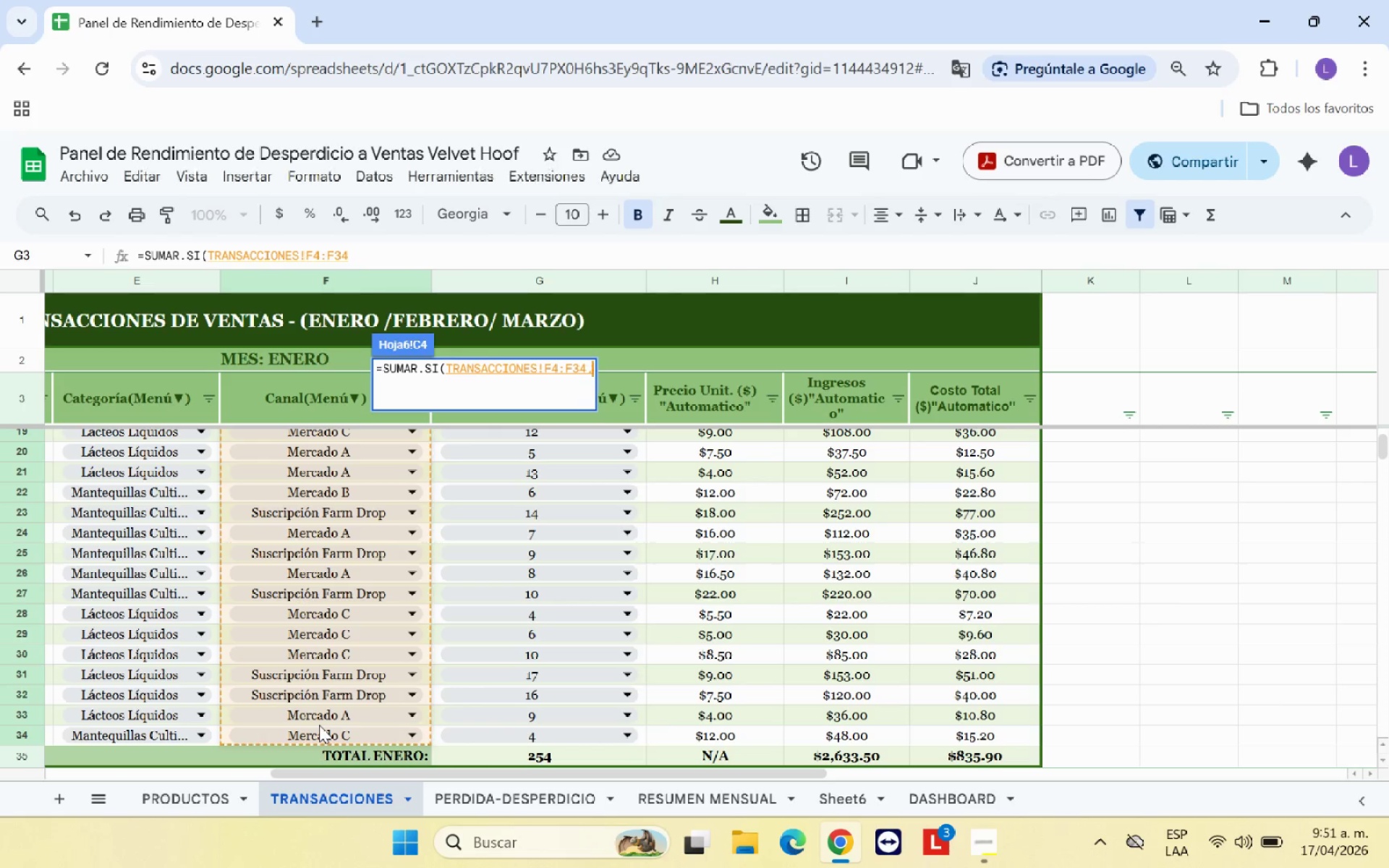 
type(,A4,)
 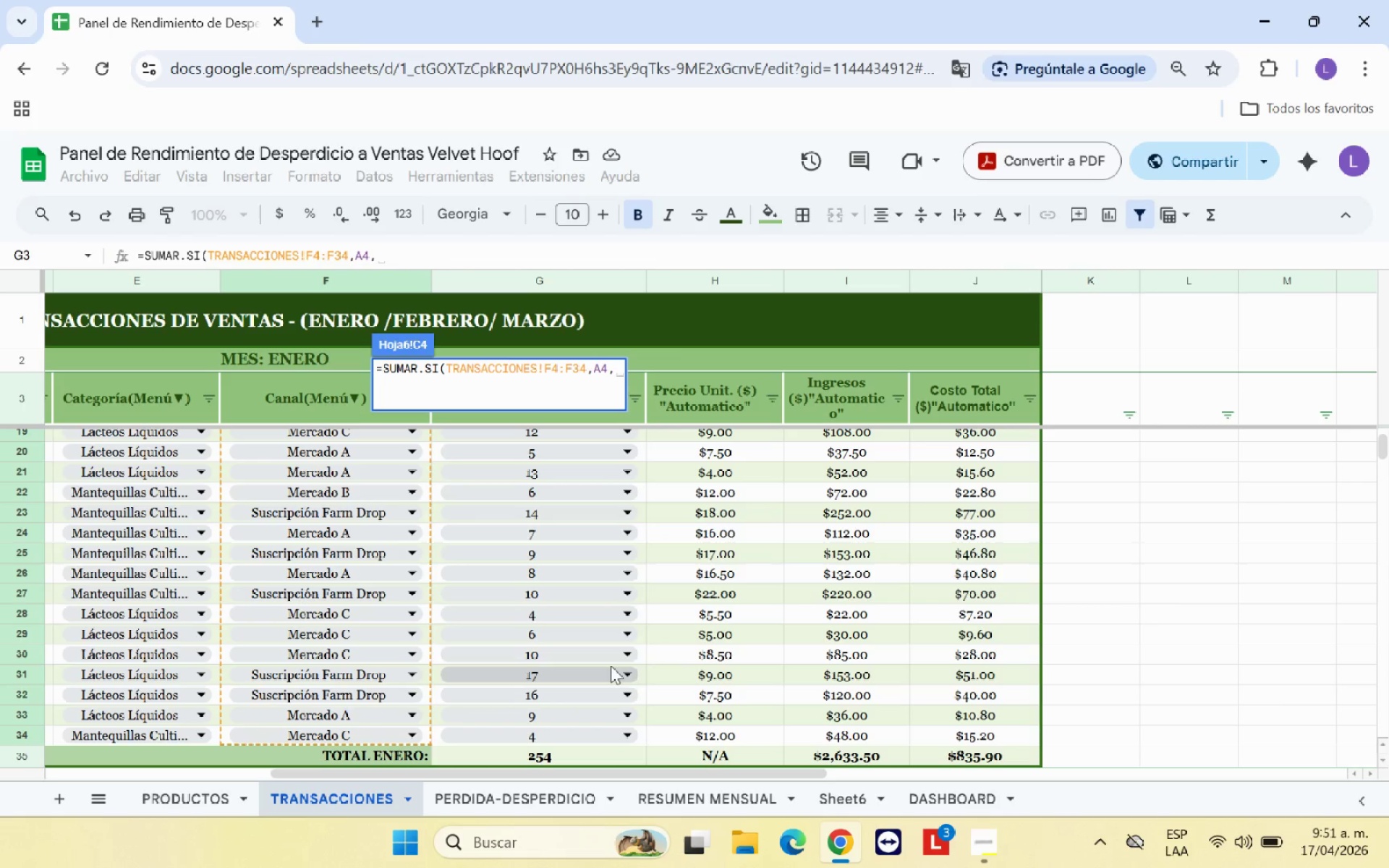 
scroll: coordinate [795, 618], scroll_direction: up, amount: 9.0
 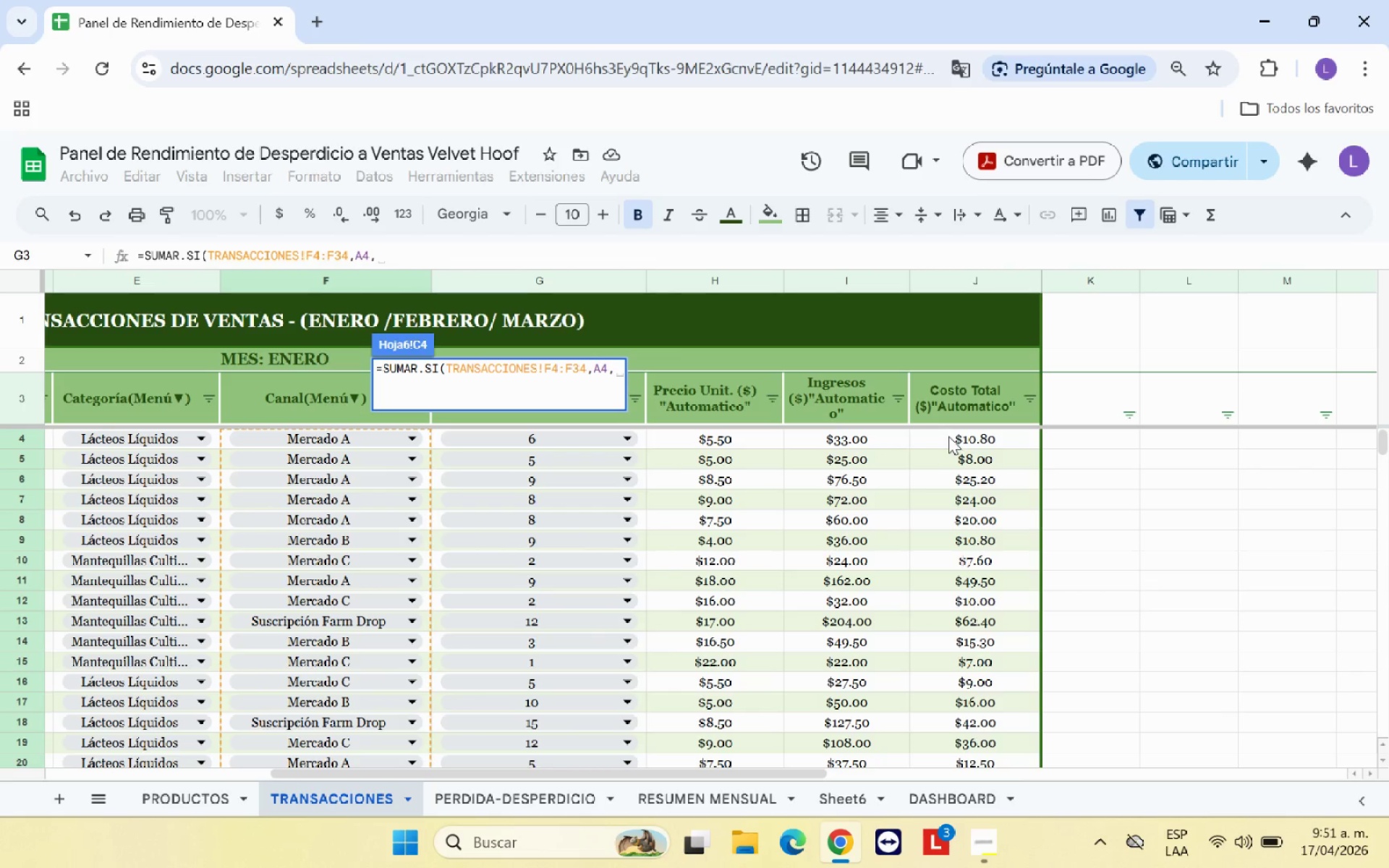 
left_click_drag(start_coordinate=[941, 437], to_coordinate=[980, 694])
 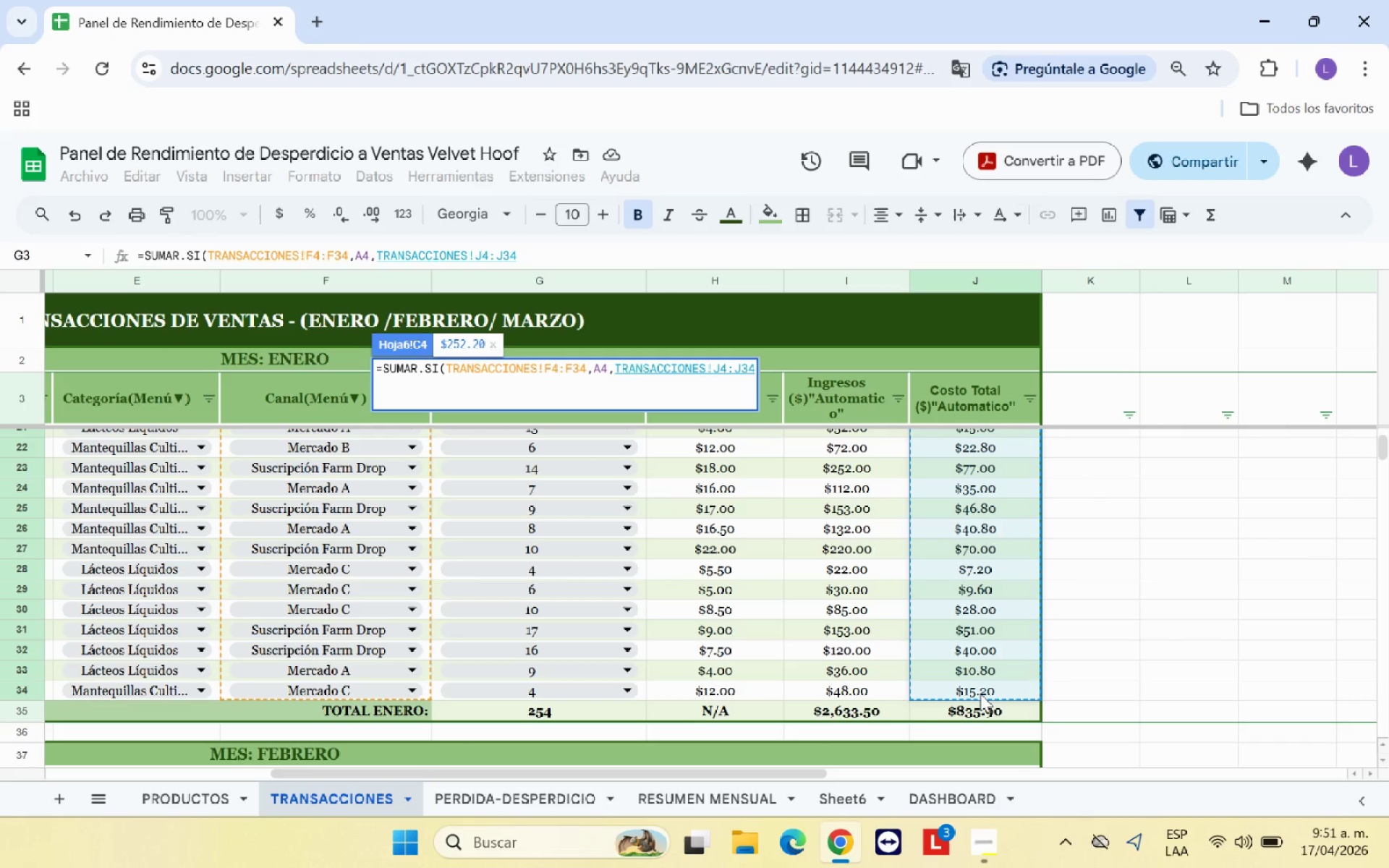 
key(Shift+9)
 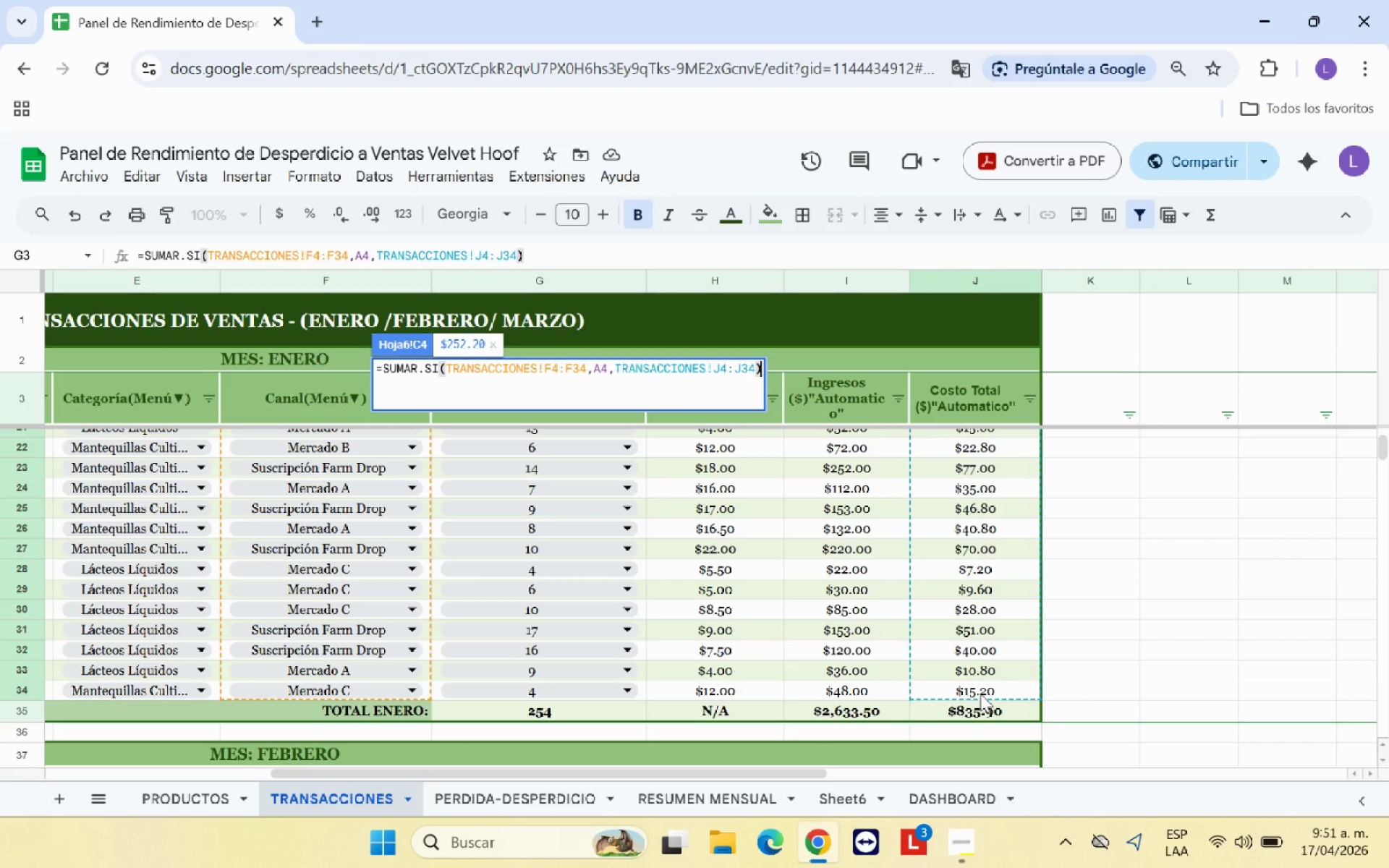 
key(Enter)
 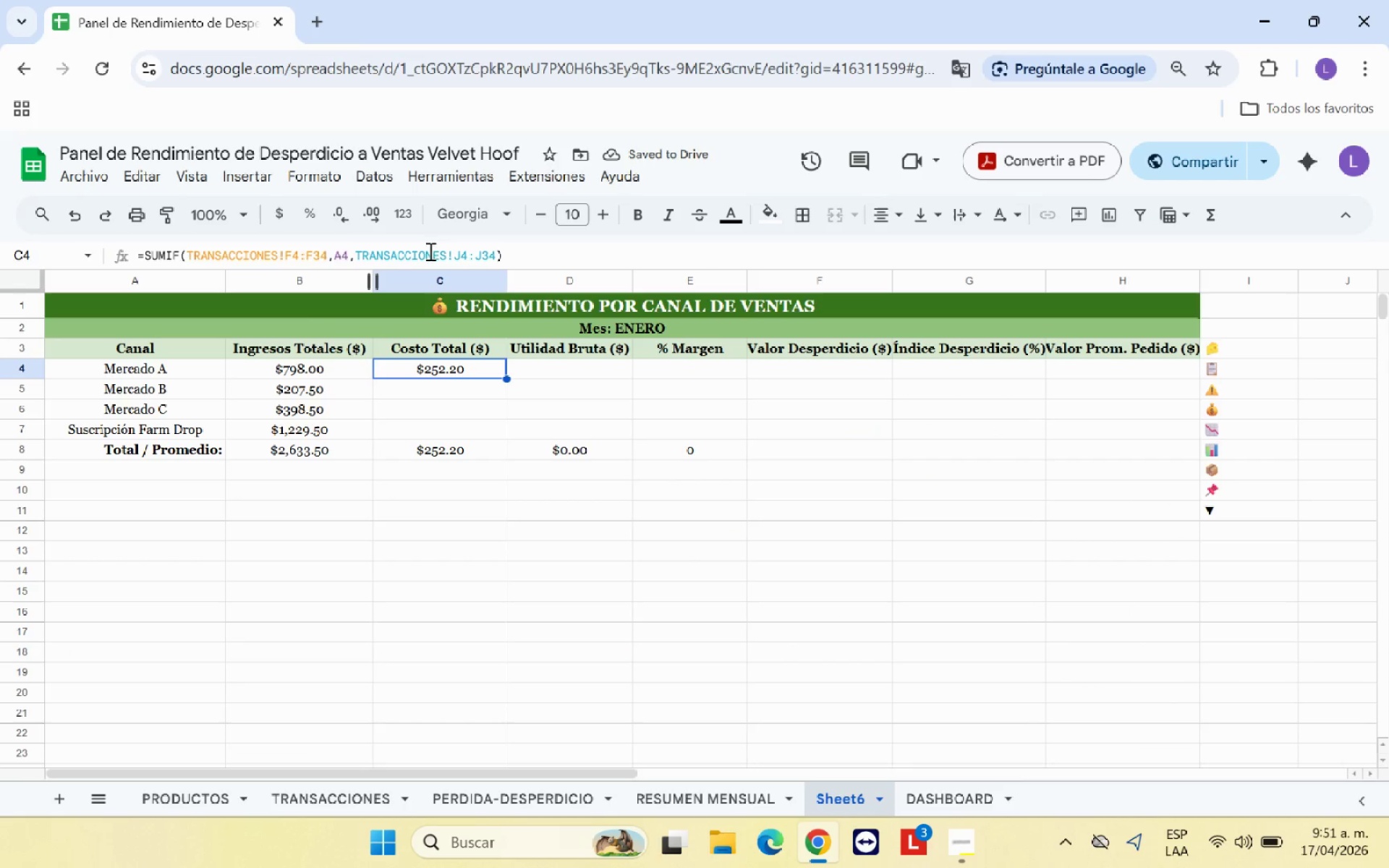 
left_click([286, 252])
 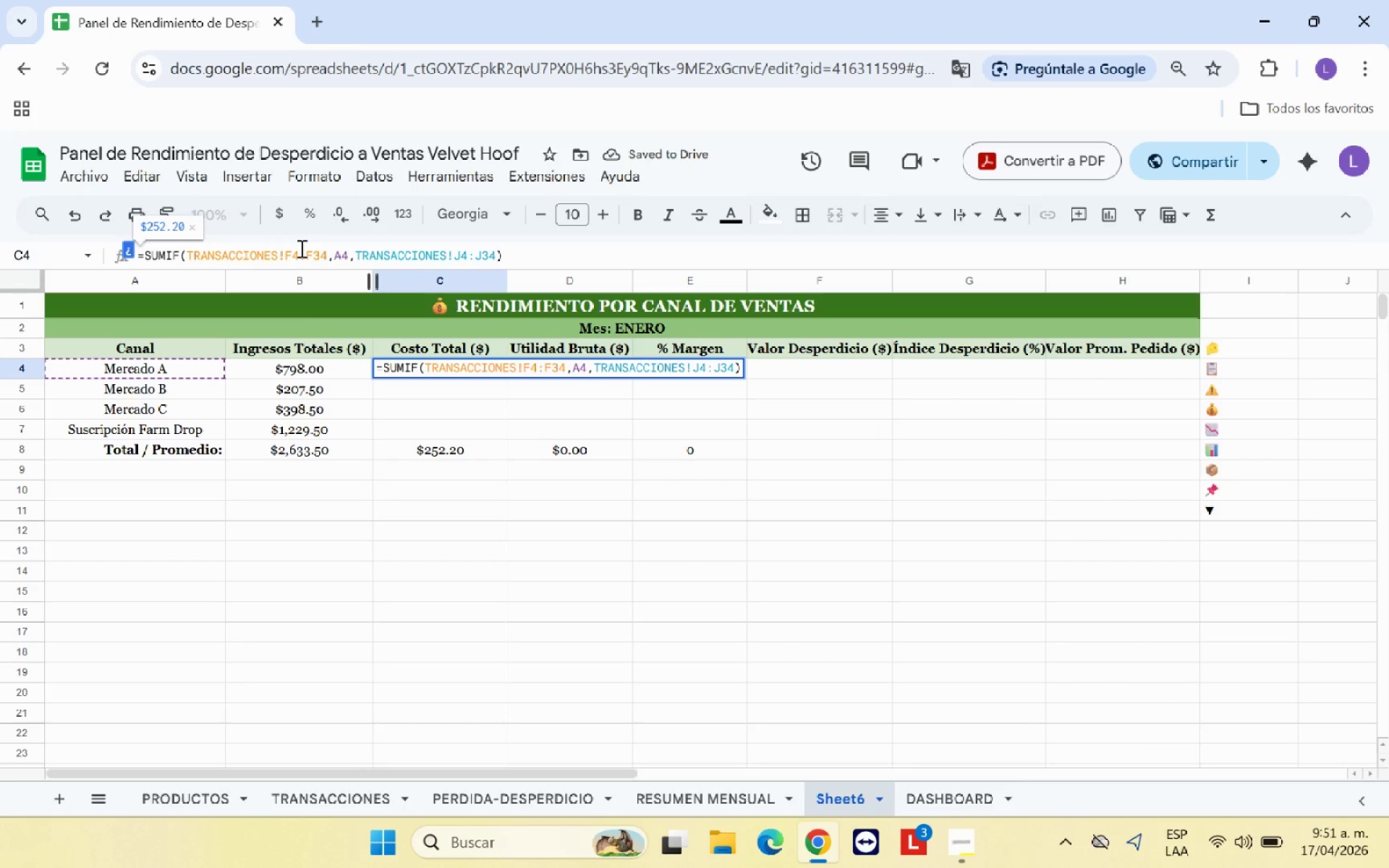 
key(Shift+4)
 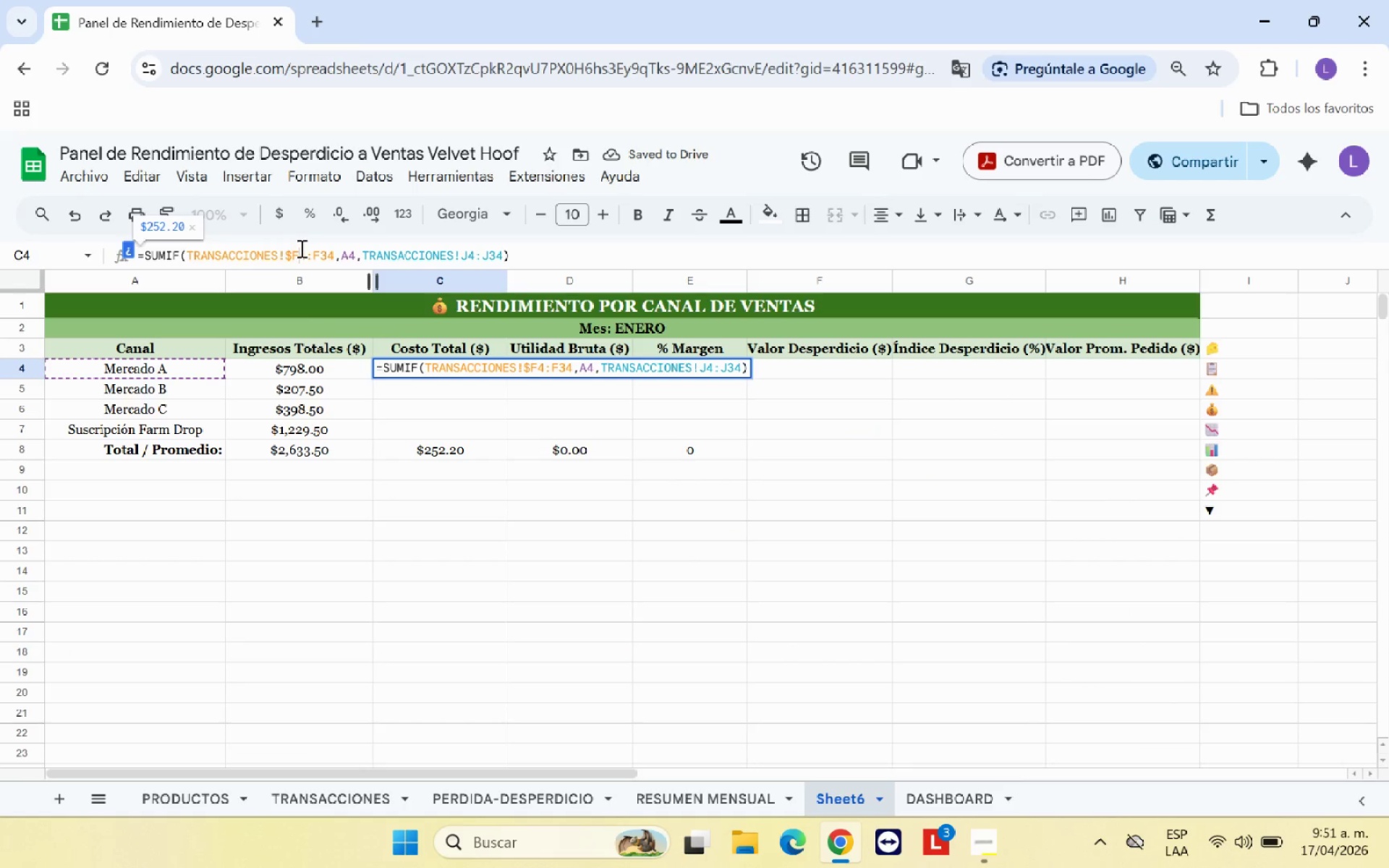 
key(ArrowRight)
 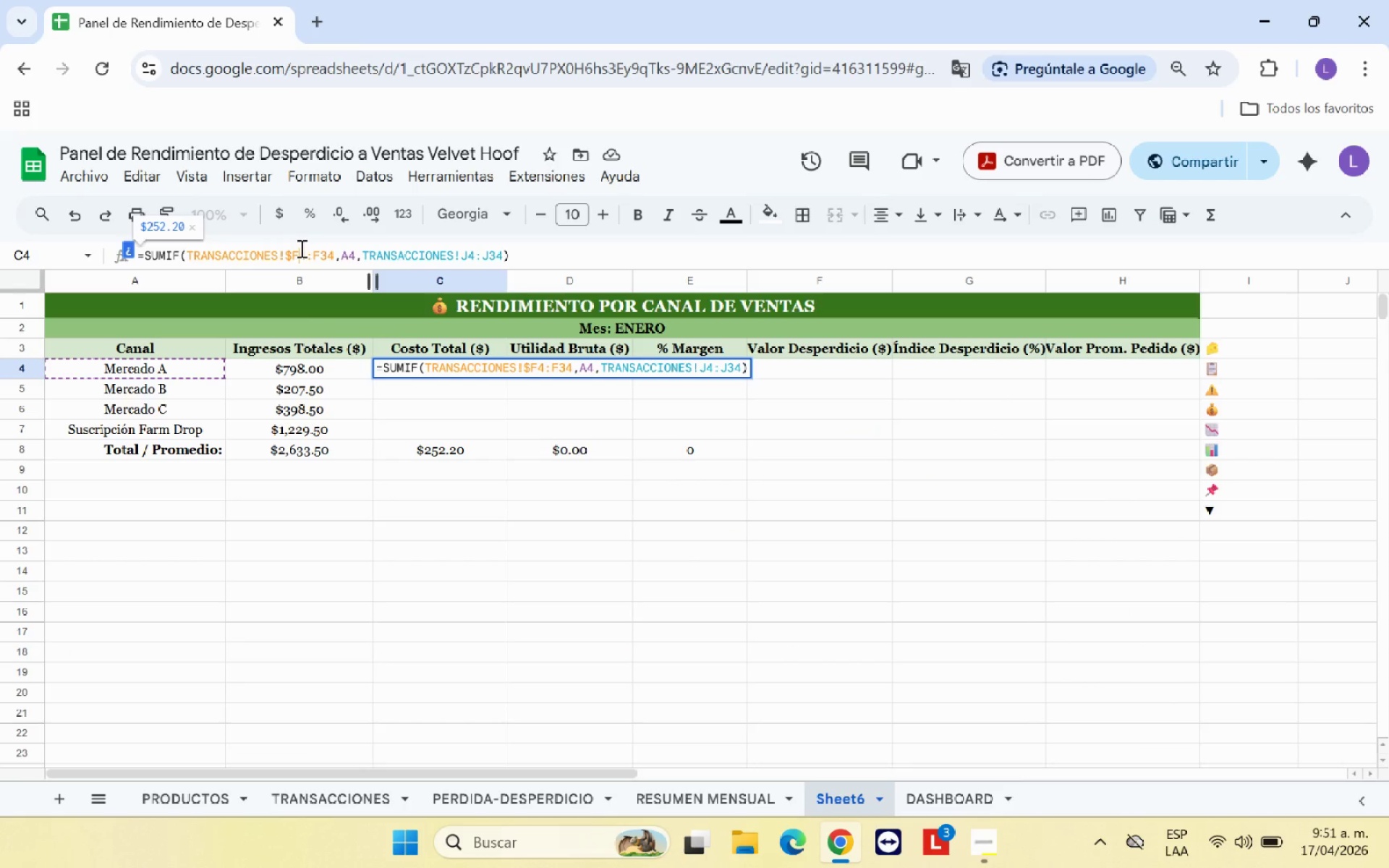 
key(Shift+4)
 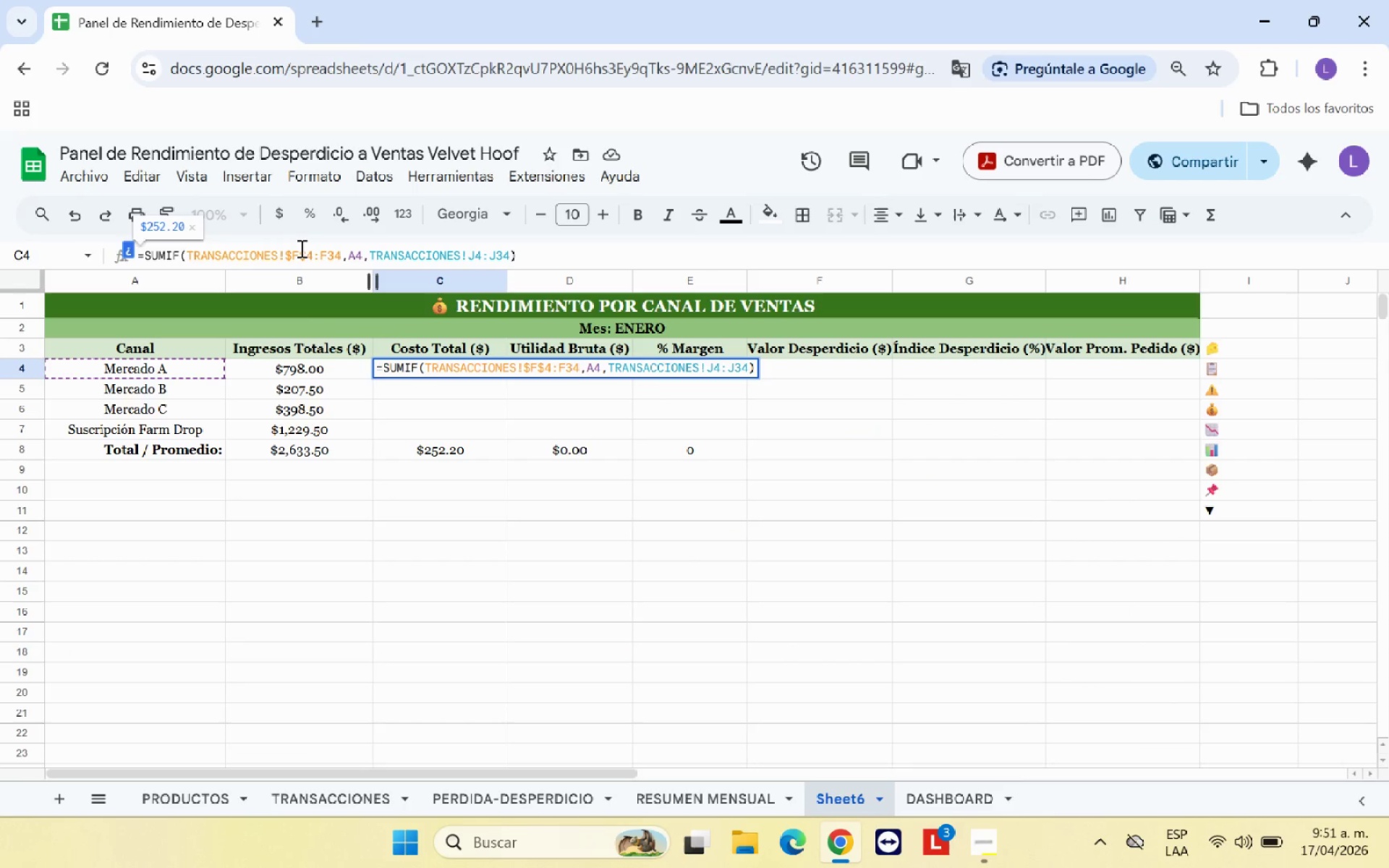 
key(ArrowRight)
 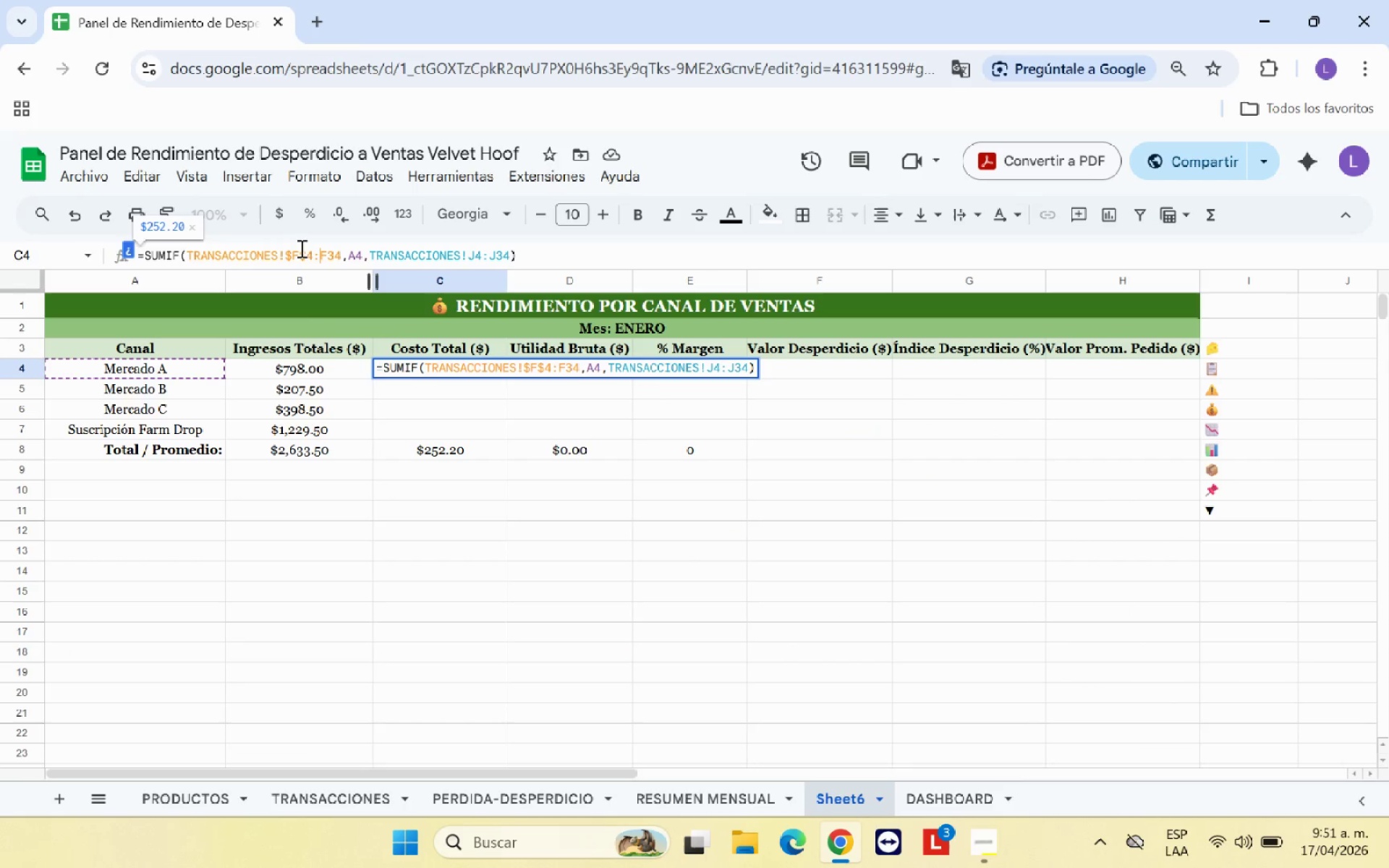 
key(ArrowRight)
 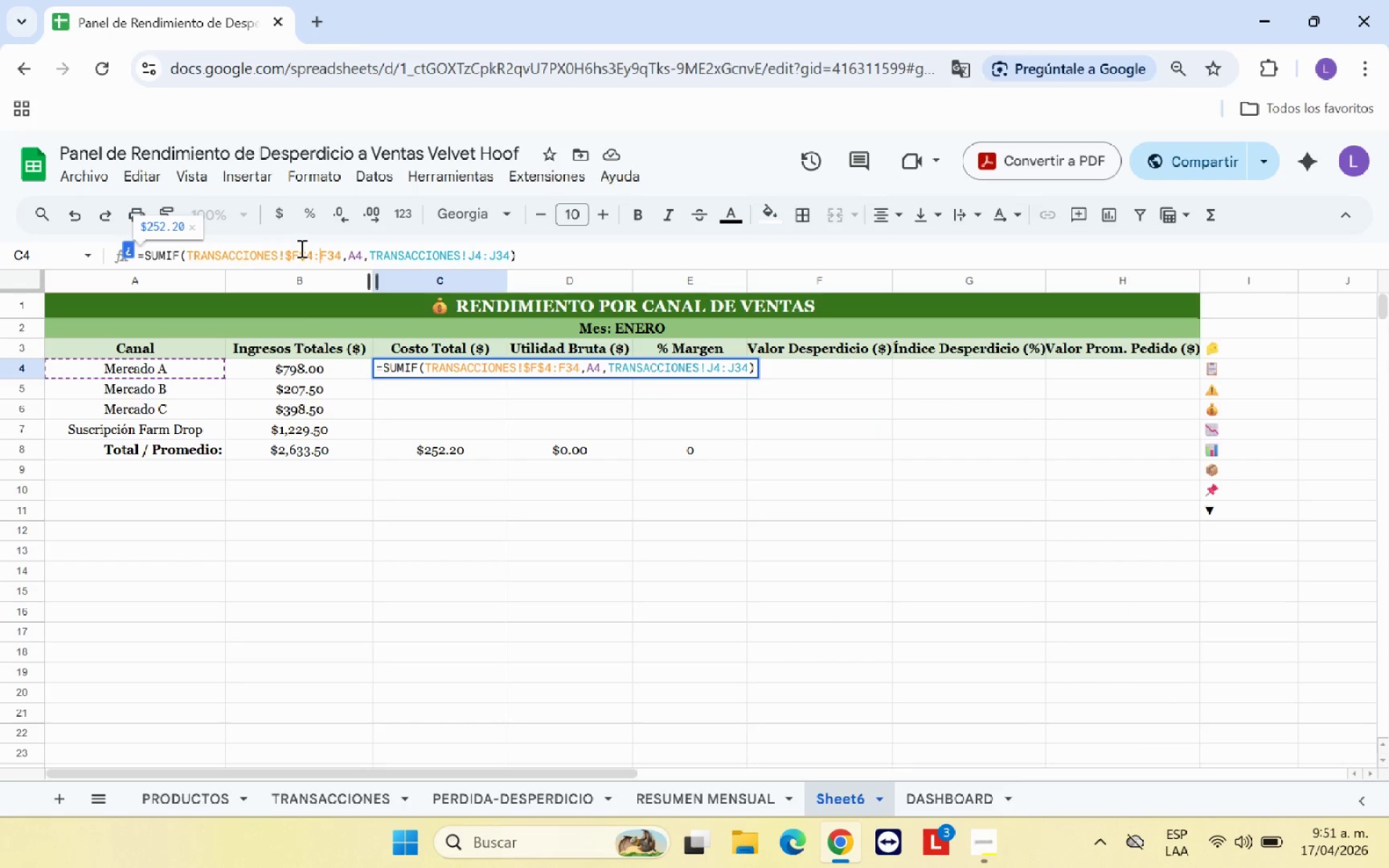 
key(Shift+ShiftRight)
 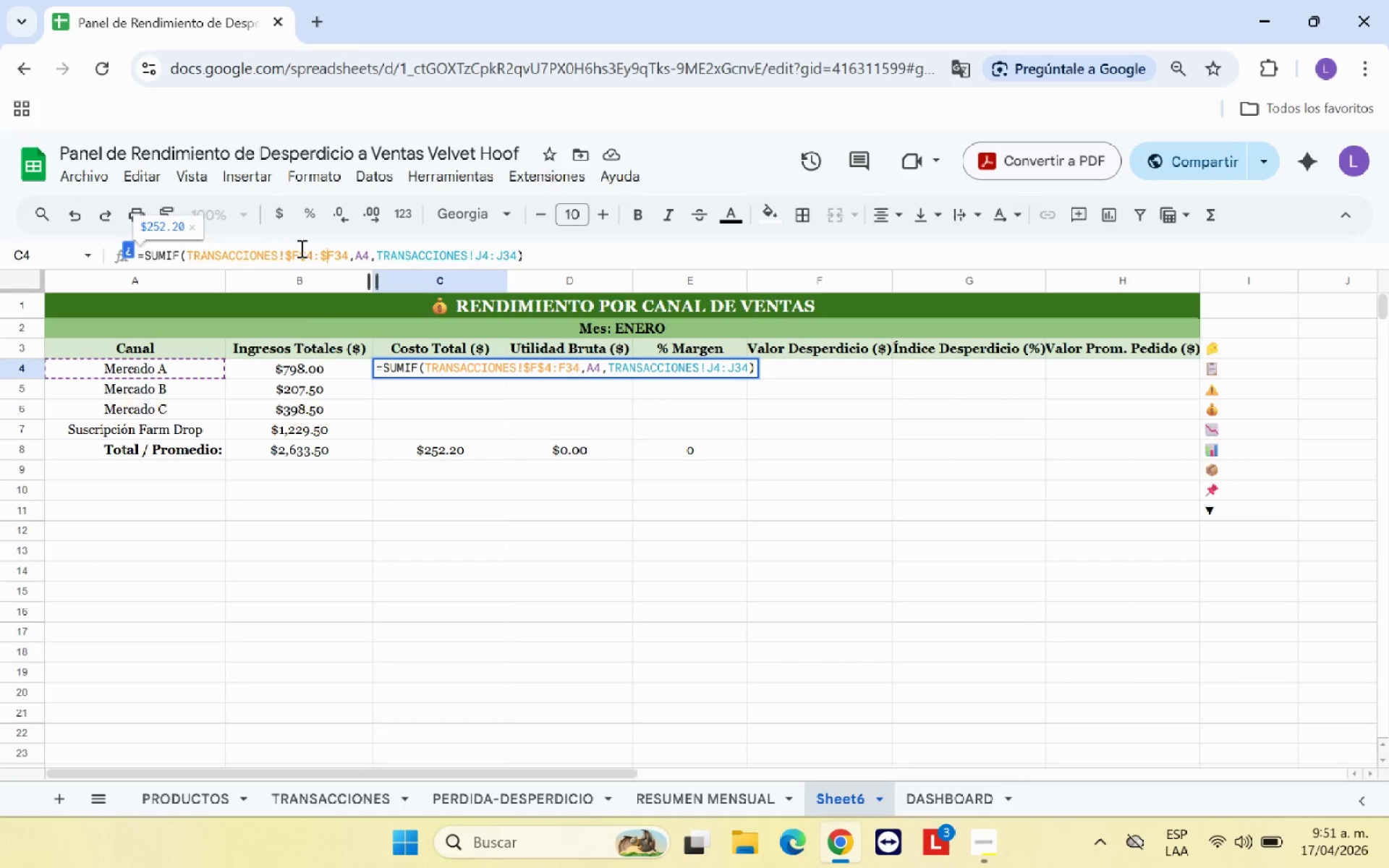 
key(Shift+4)
 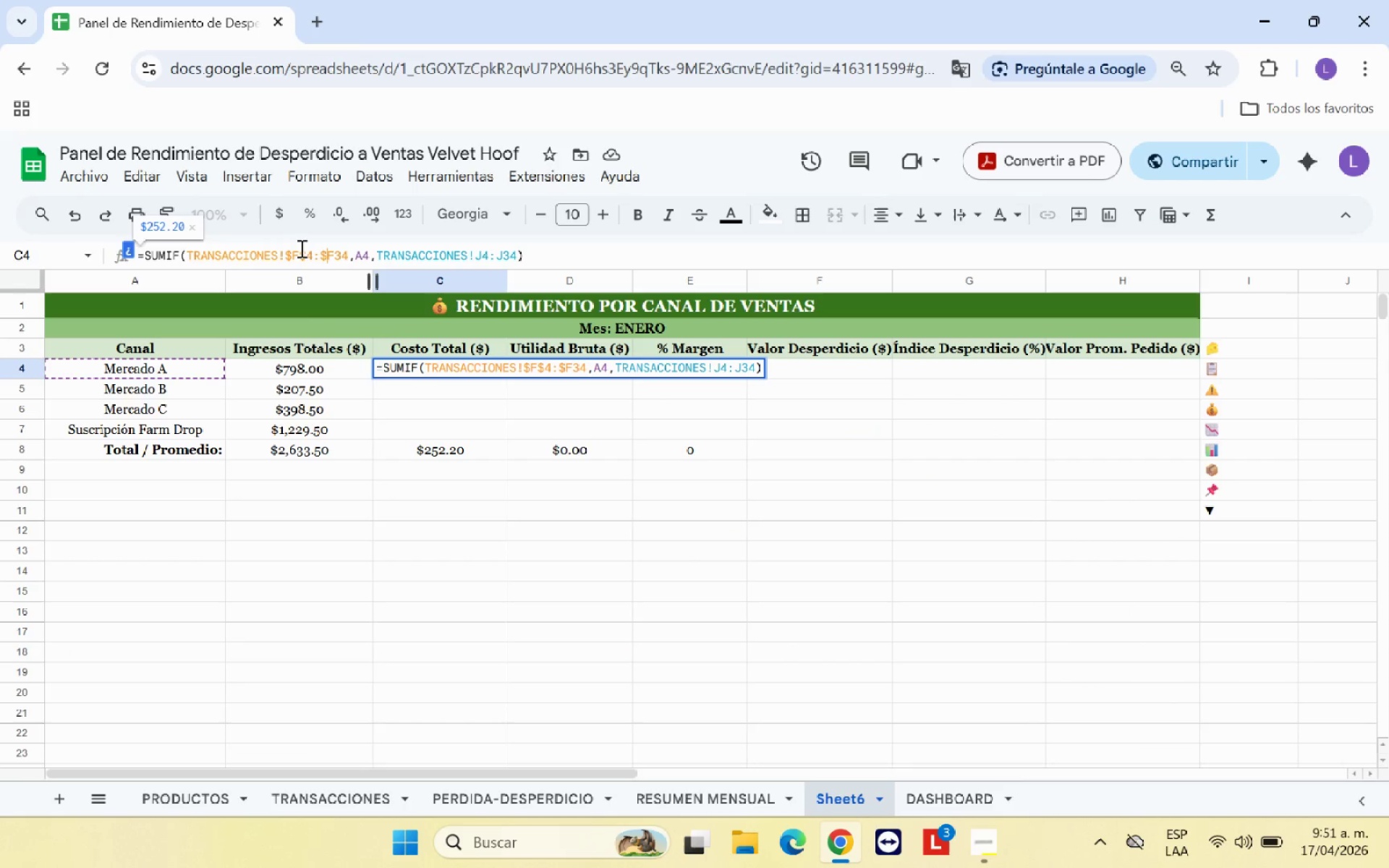 
key(ArrowRight)
 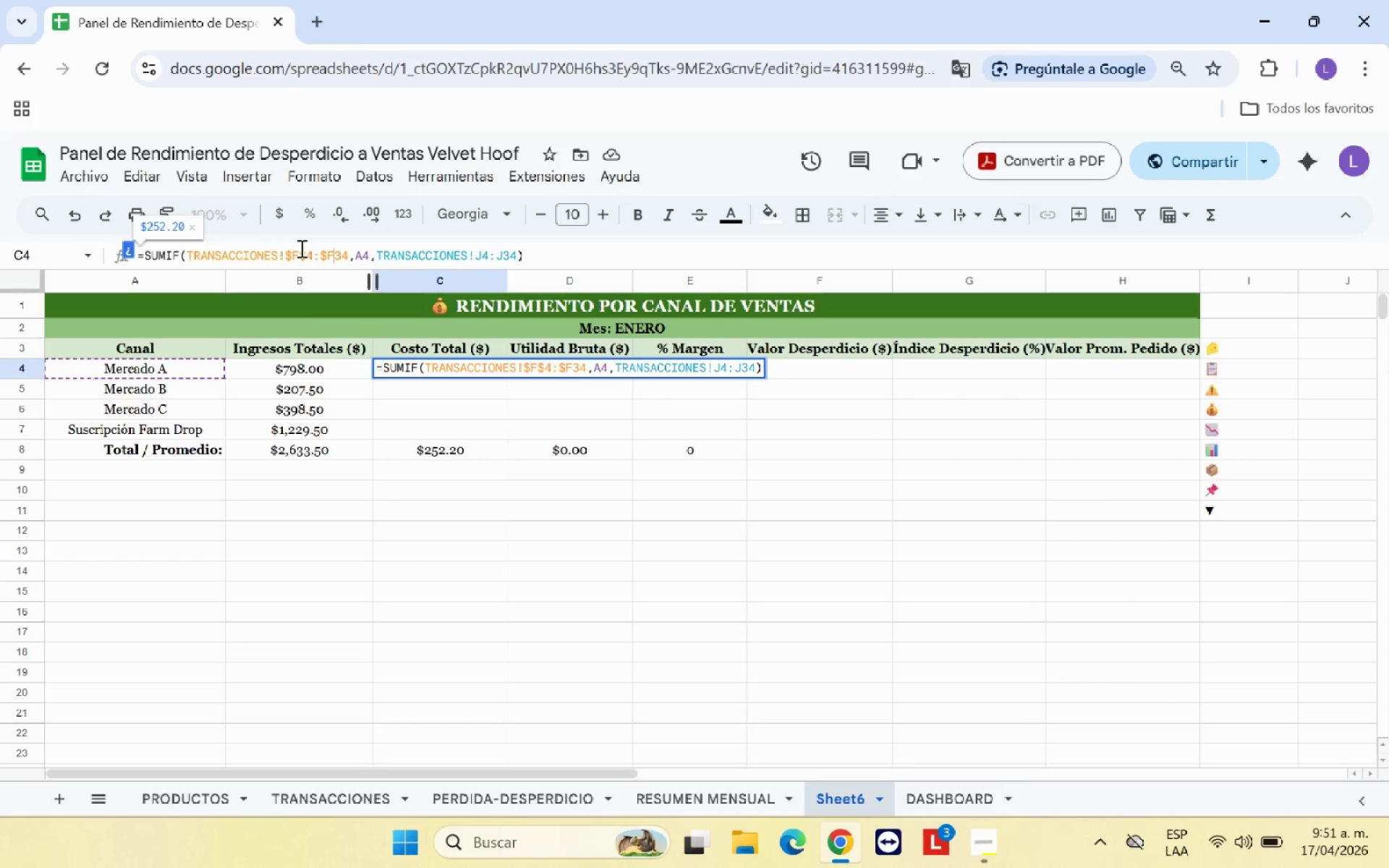 
key(Shift+ShiftRight)
 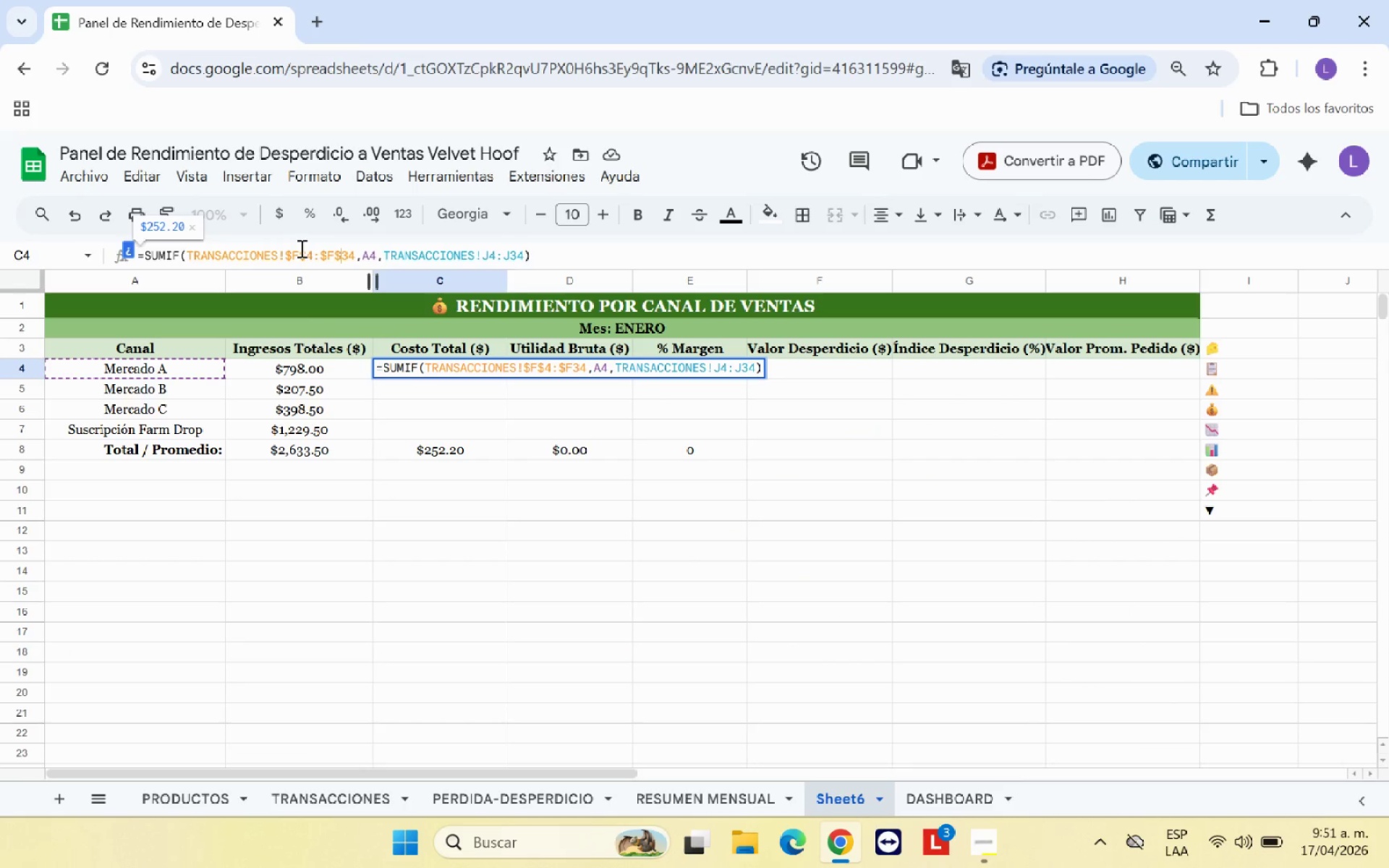 
key(Shift+4)
 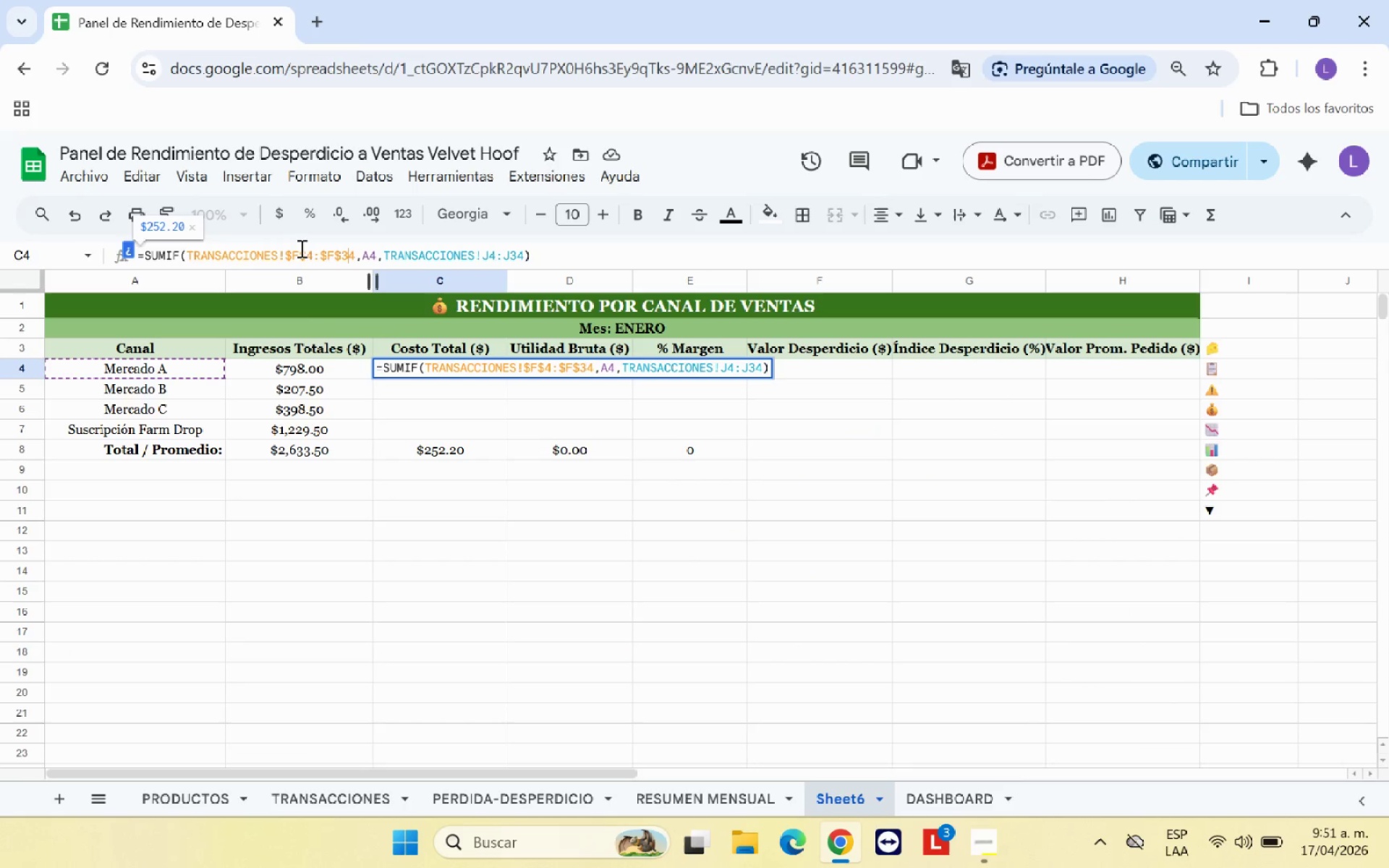 
hold_key(key=ArrowRight, duration=1.05)
 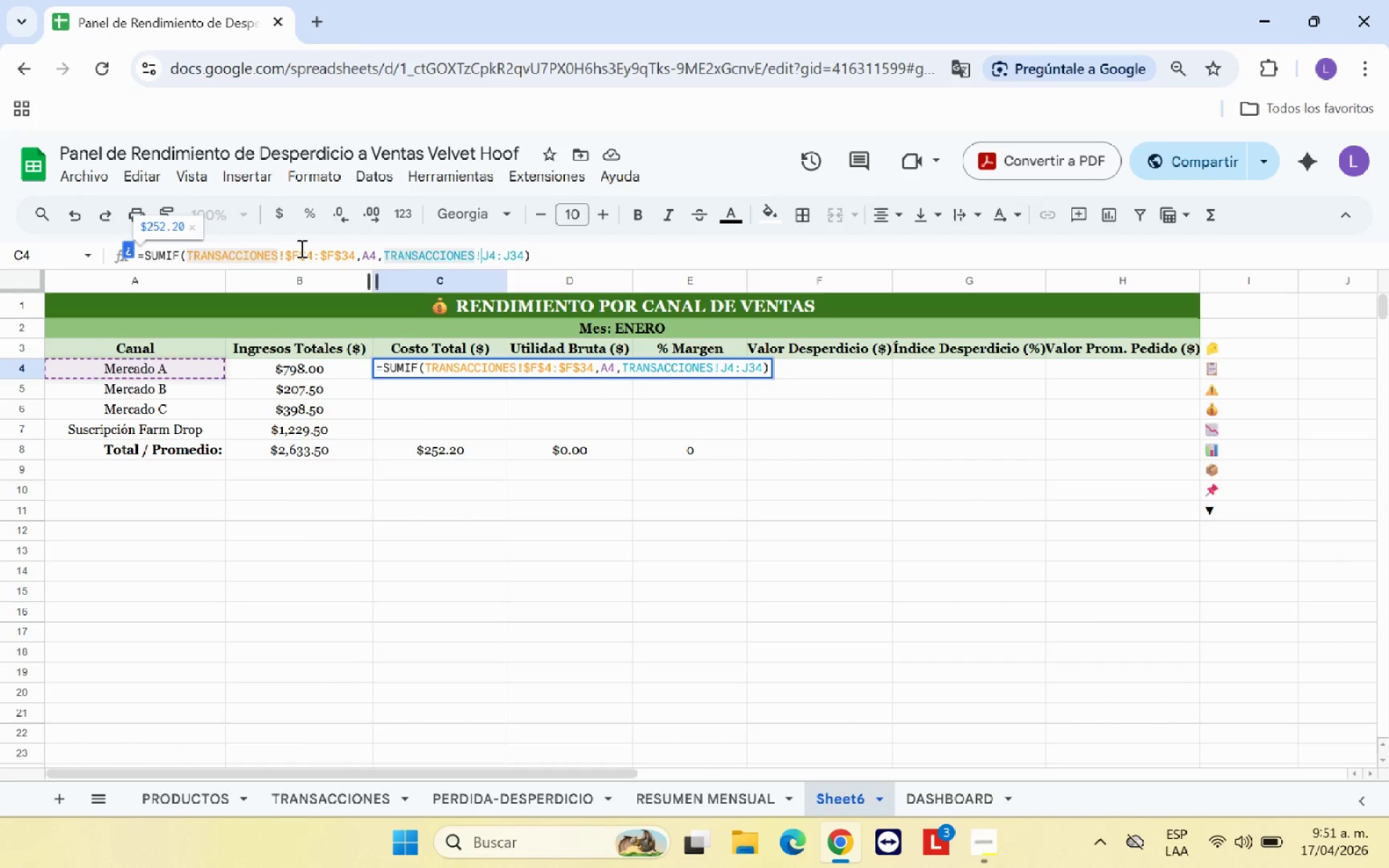 
key(ArrowRight)
 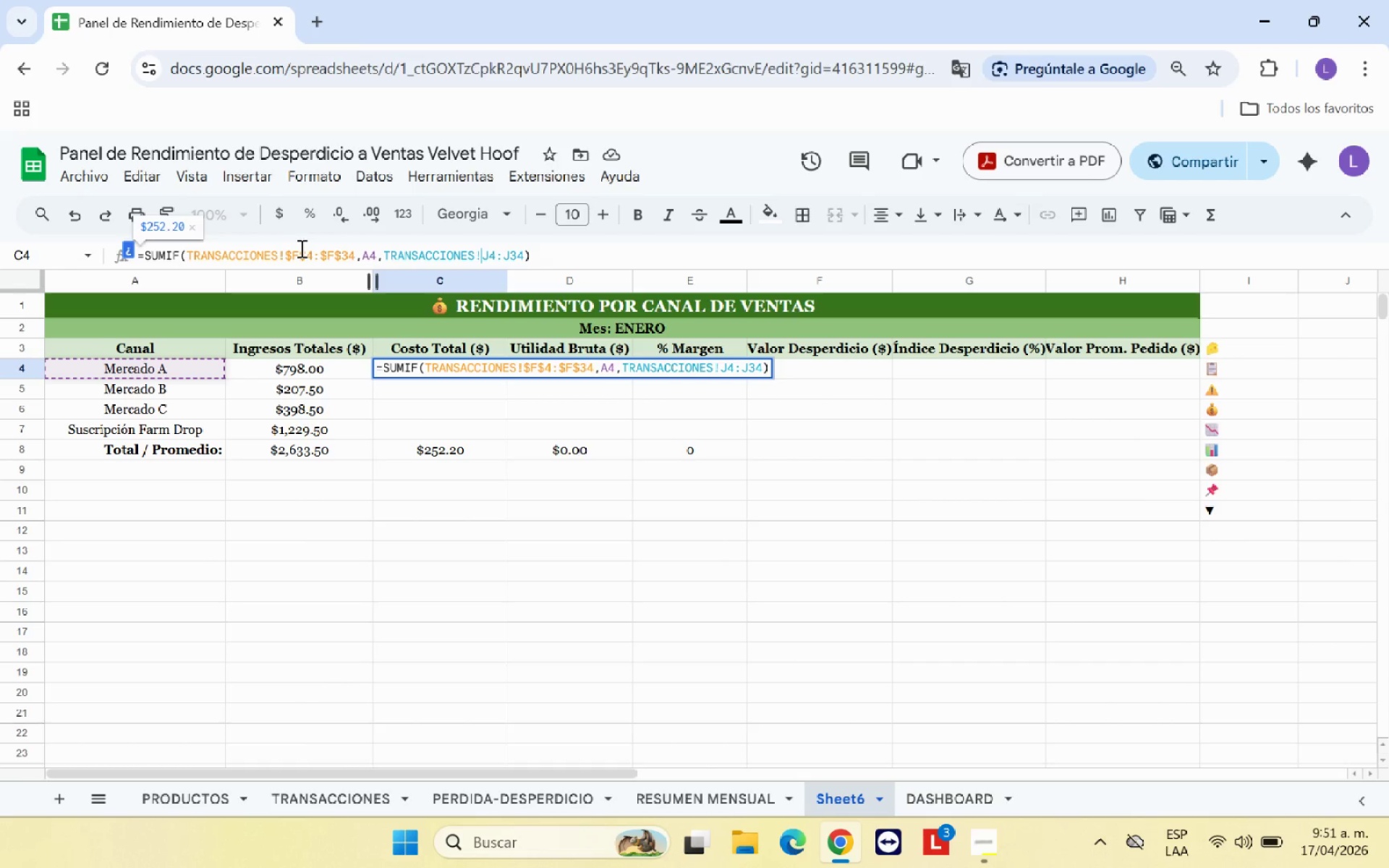 
key(Shift+ShiftRight)
 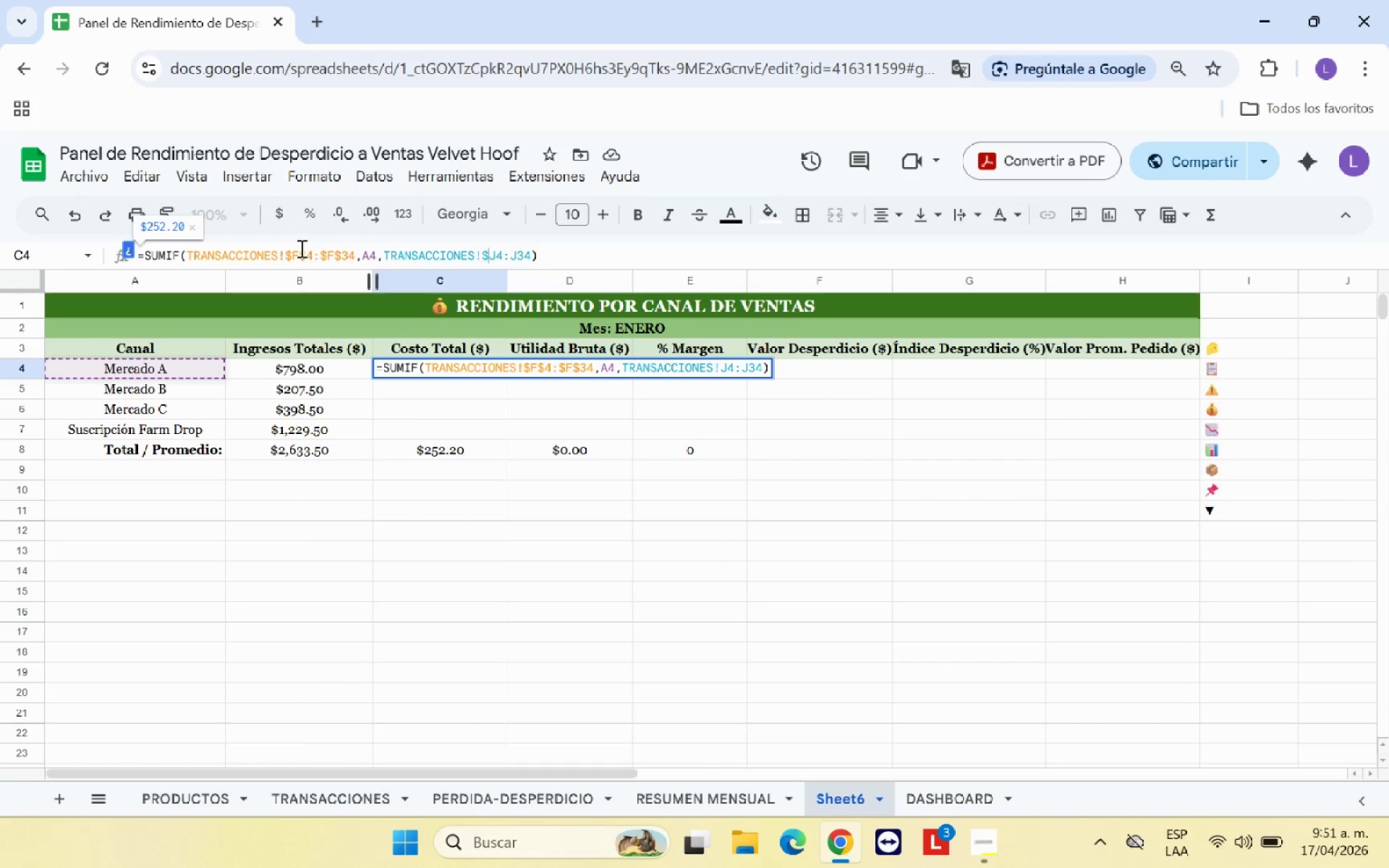 
key(Shift+4)
 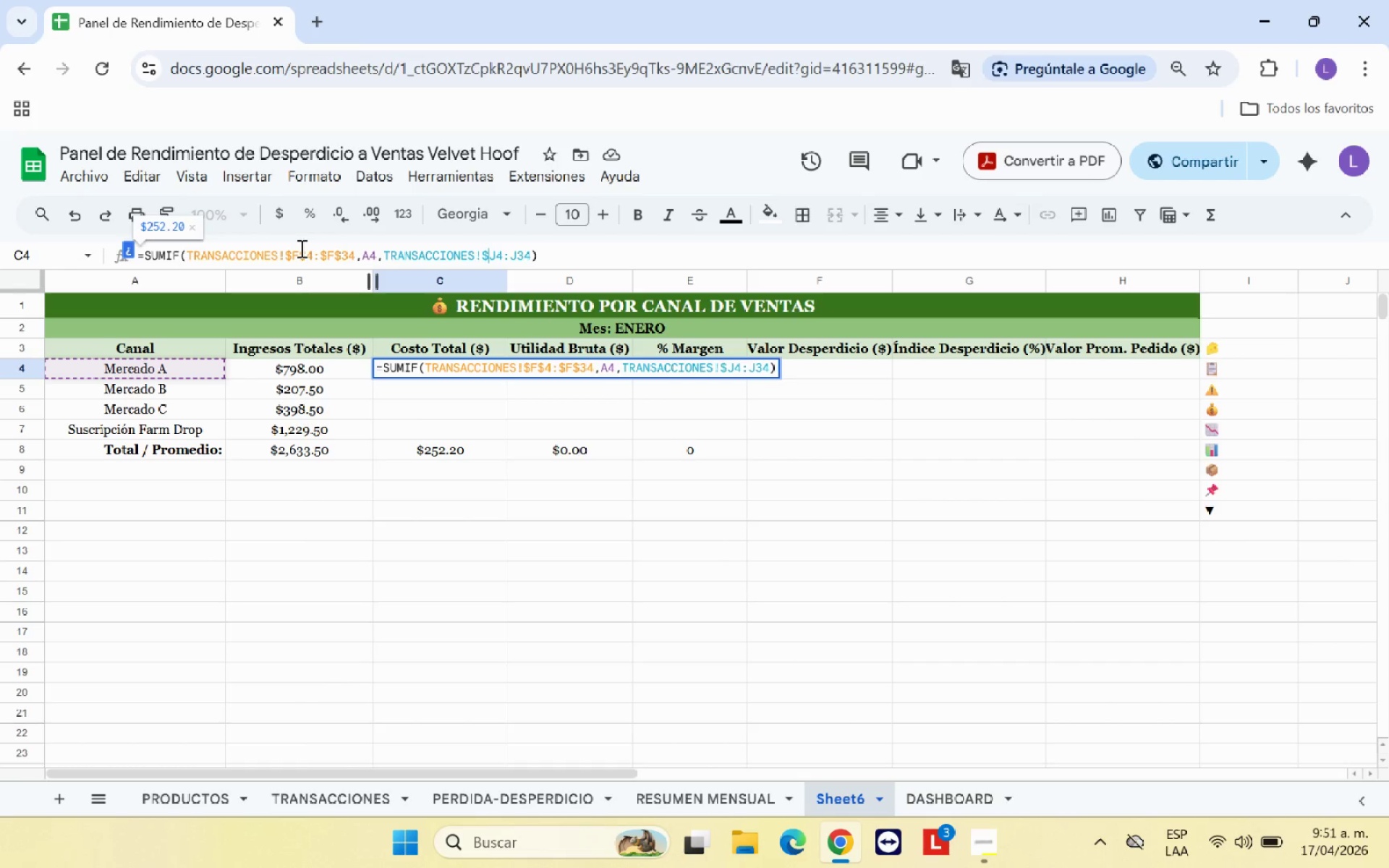 
key(ArrowRight)
 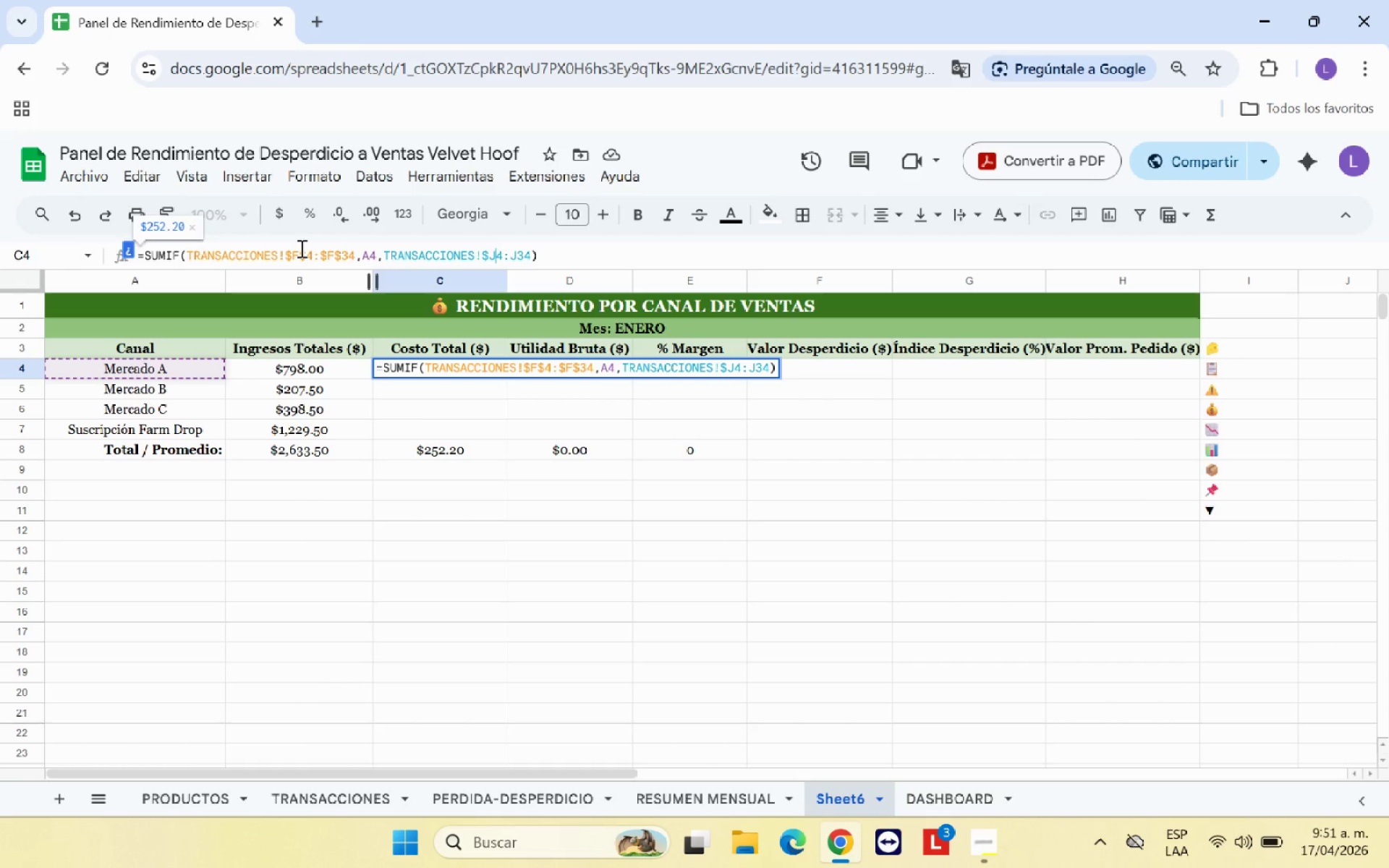 
key(Shift+ShiftRight)
 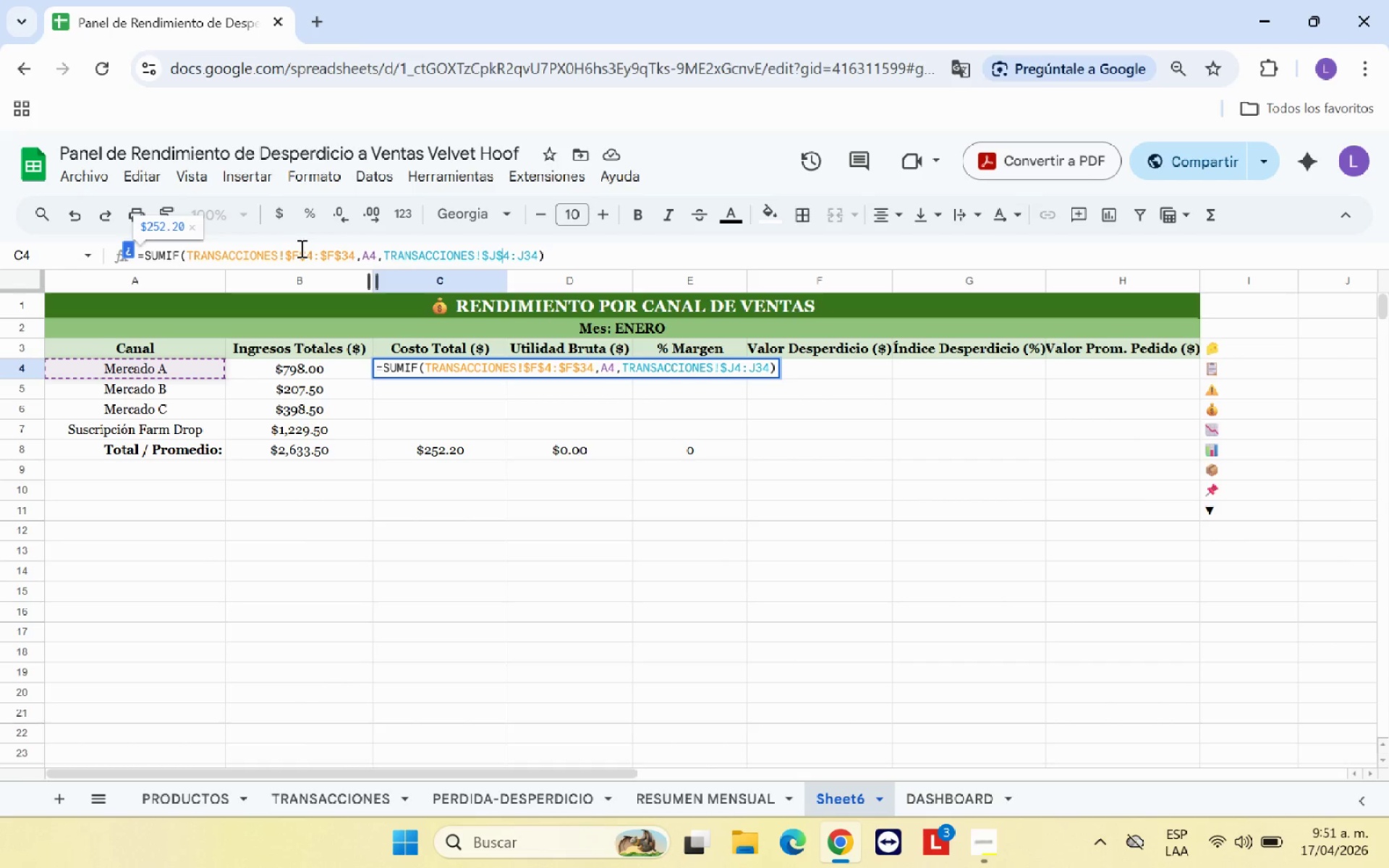 
key(Shift+4)
 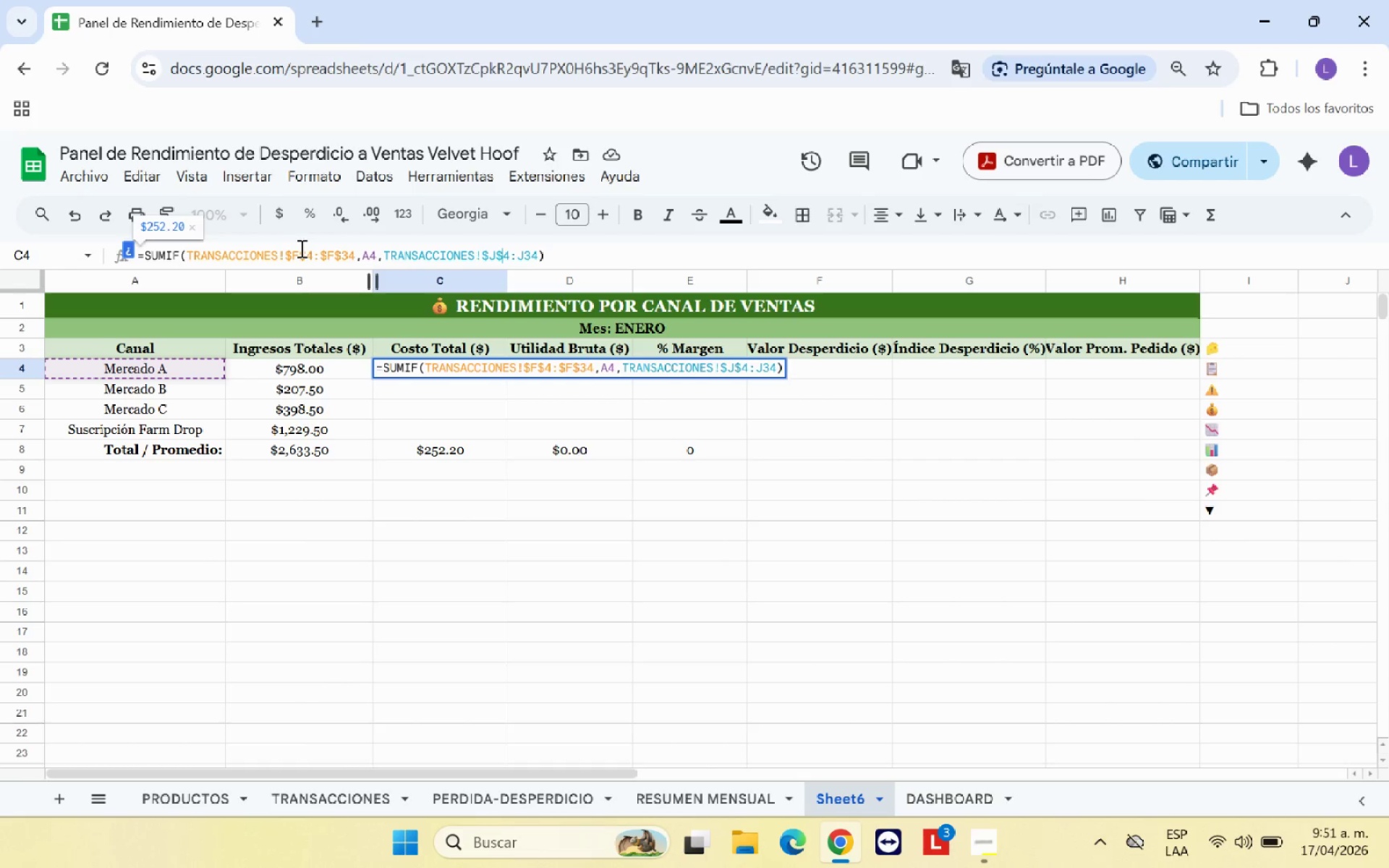 
key(ArrowRight)
 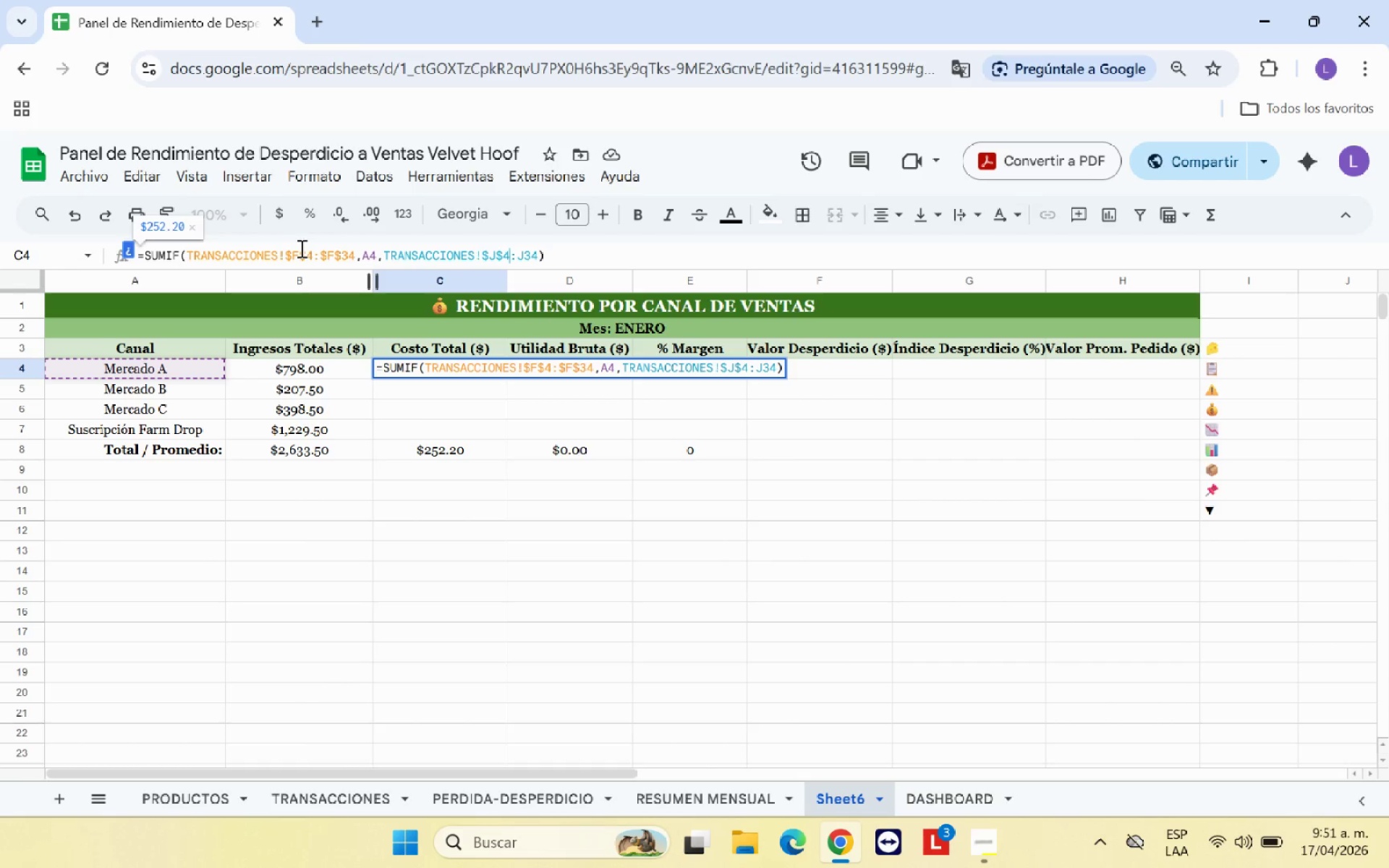 
key(ArrowRight)
 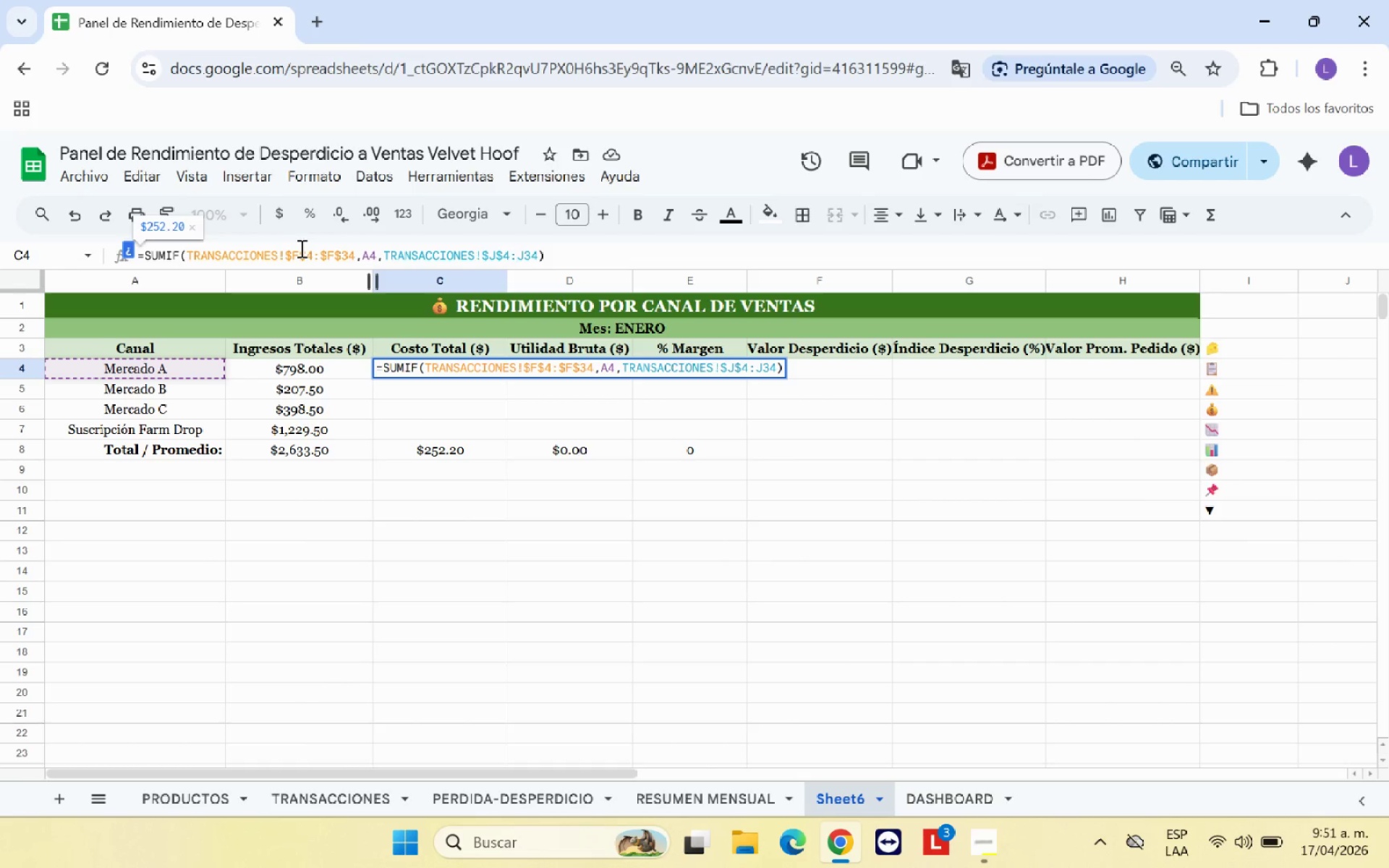 
key(Shift+4)
 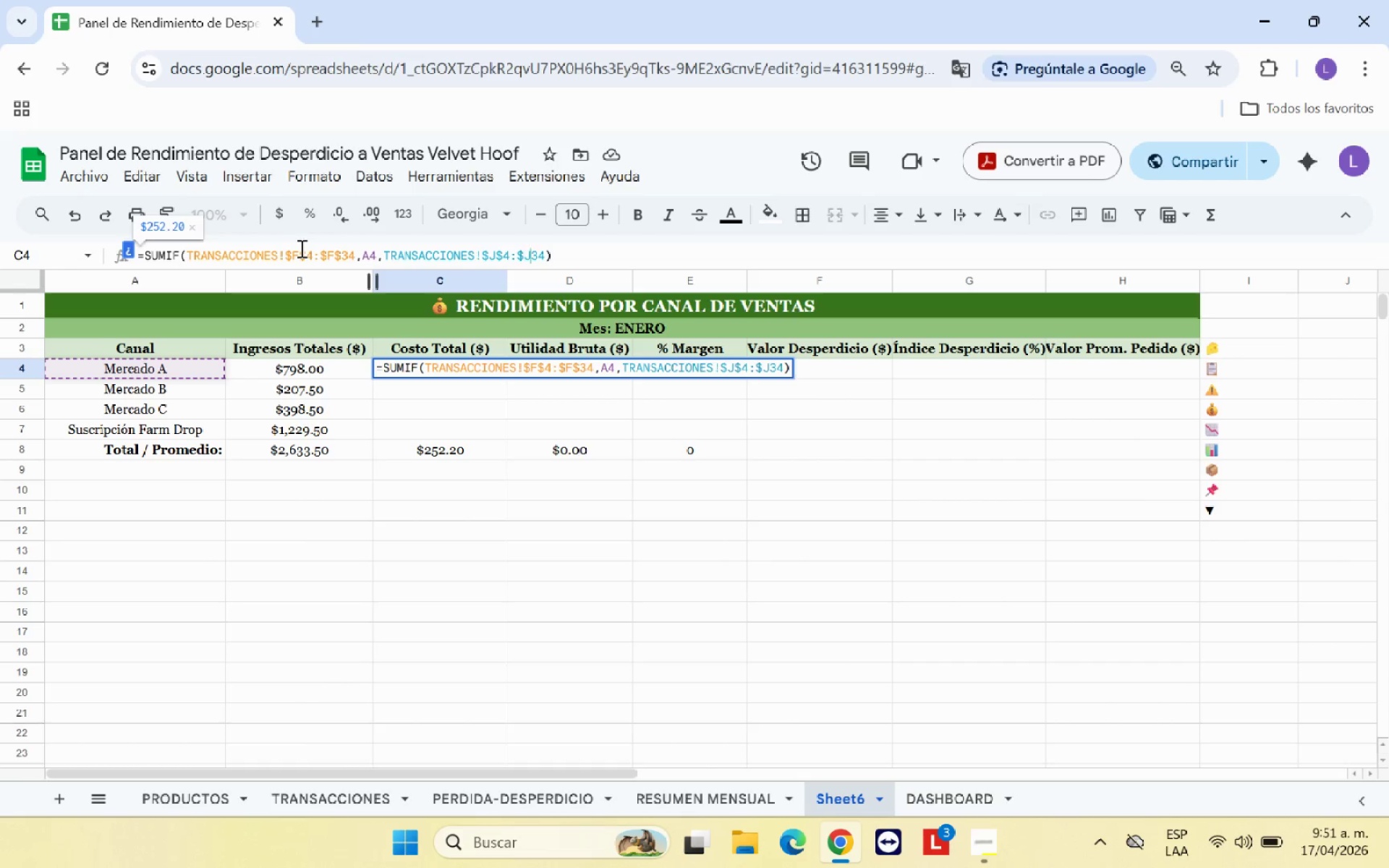 
key(ArrowRight)
 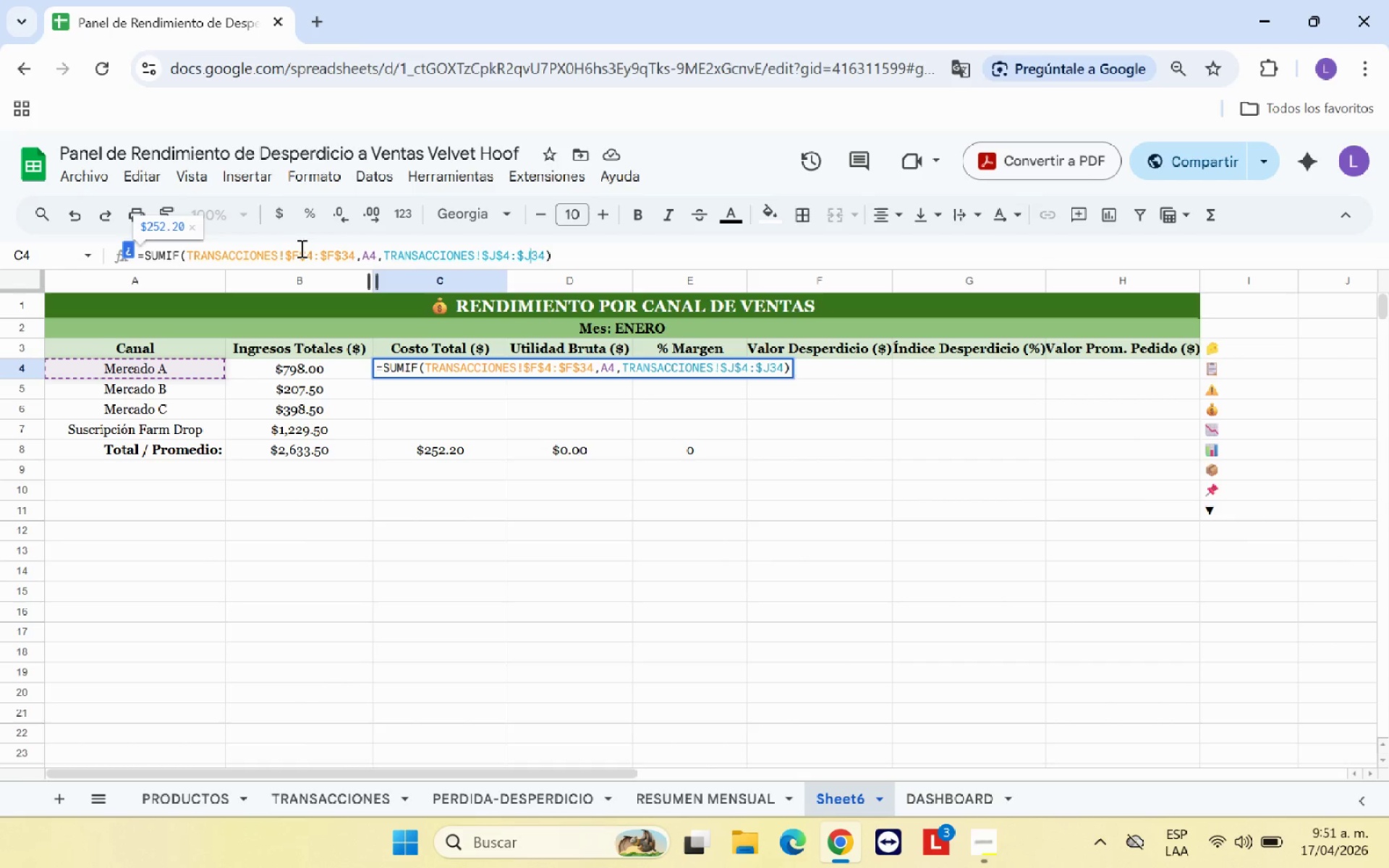 
key(Shift+4)
 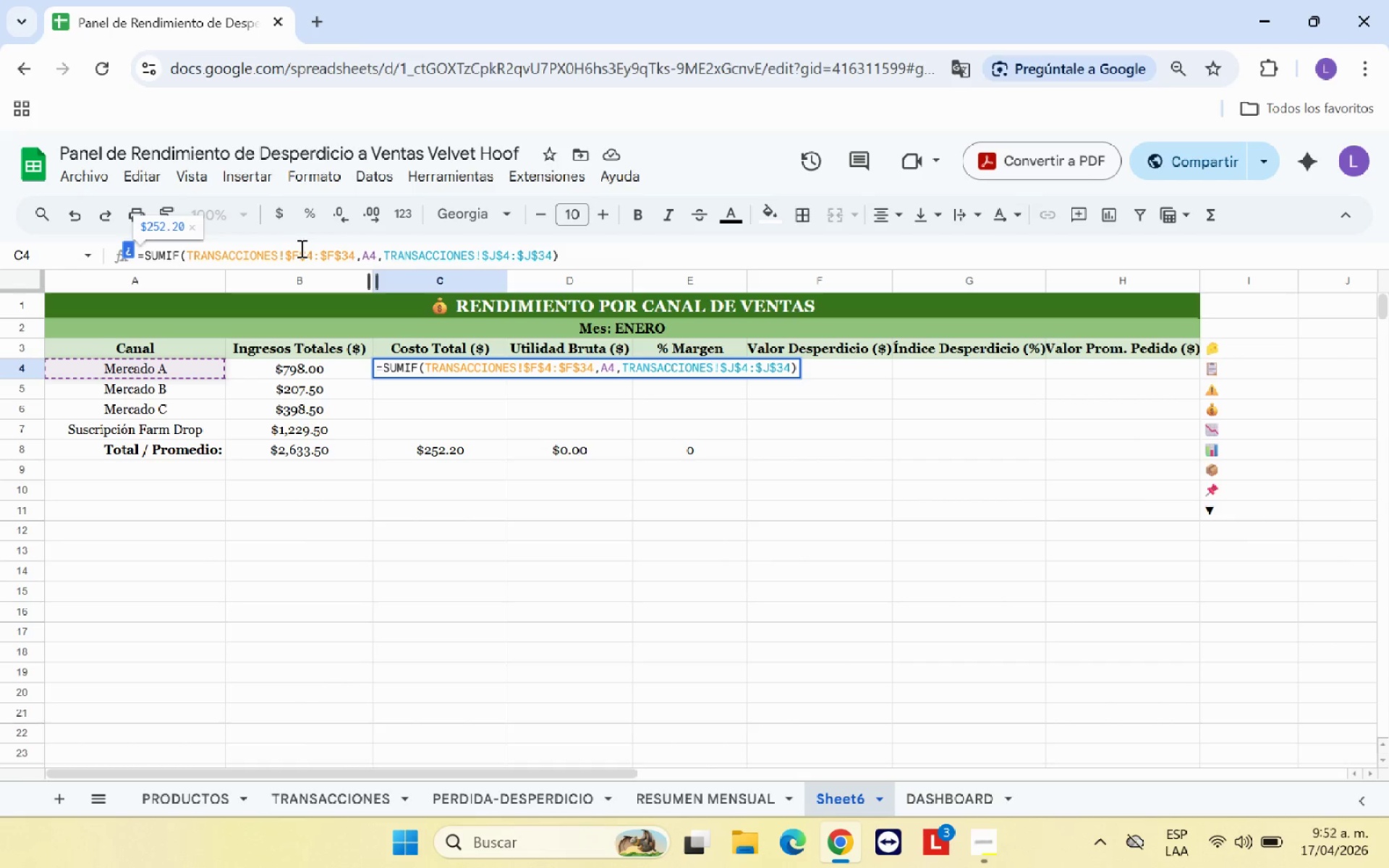 
key(Enter)
 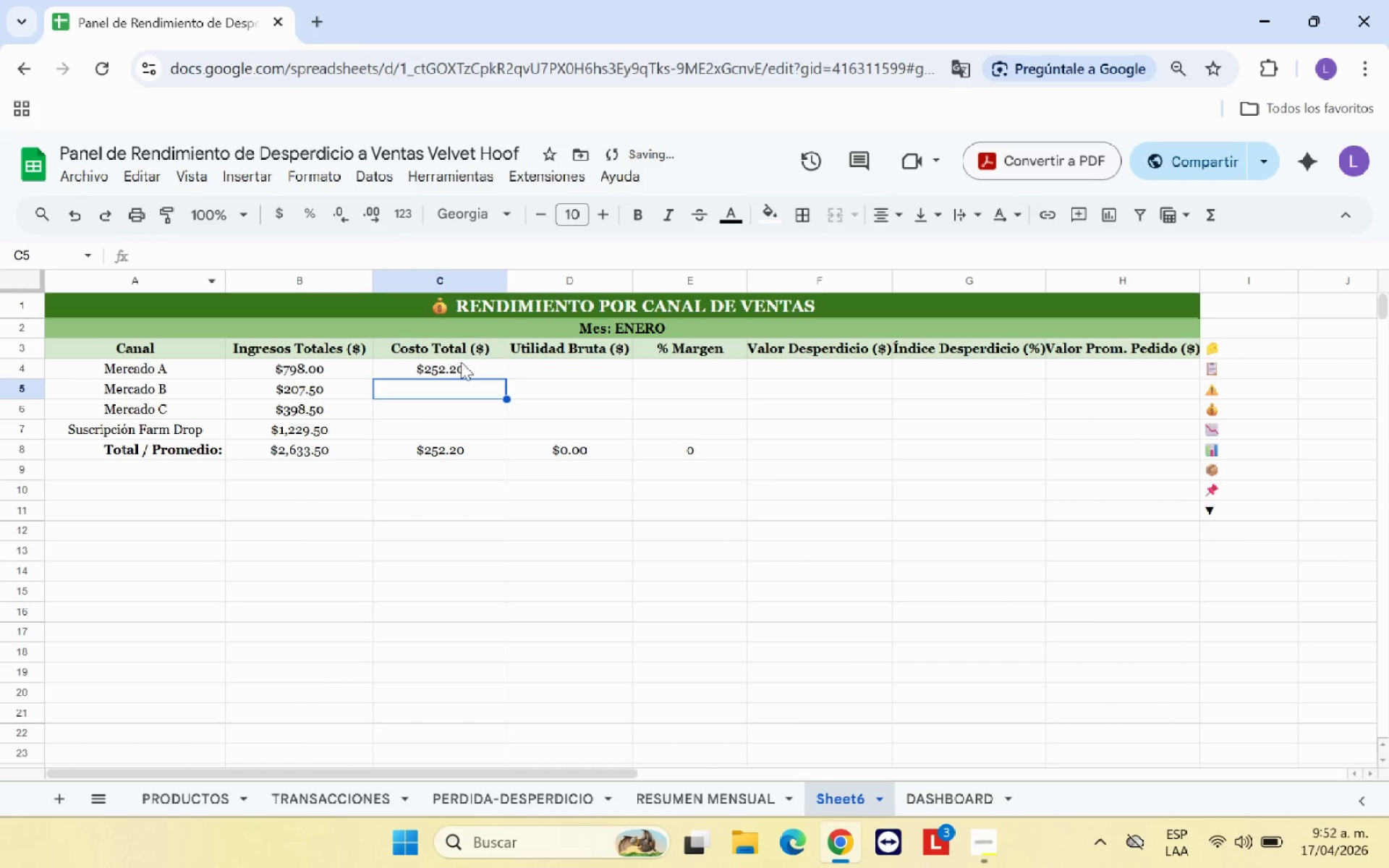 
left_click([464, 366])
 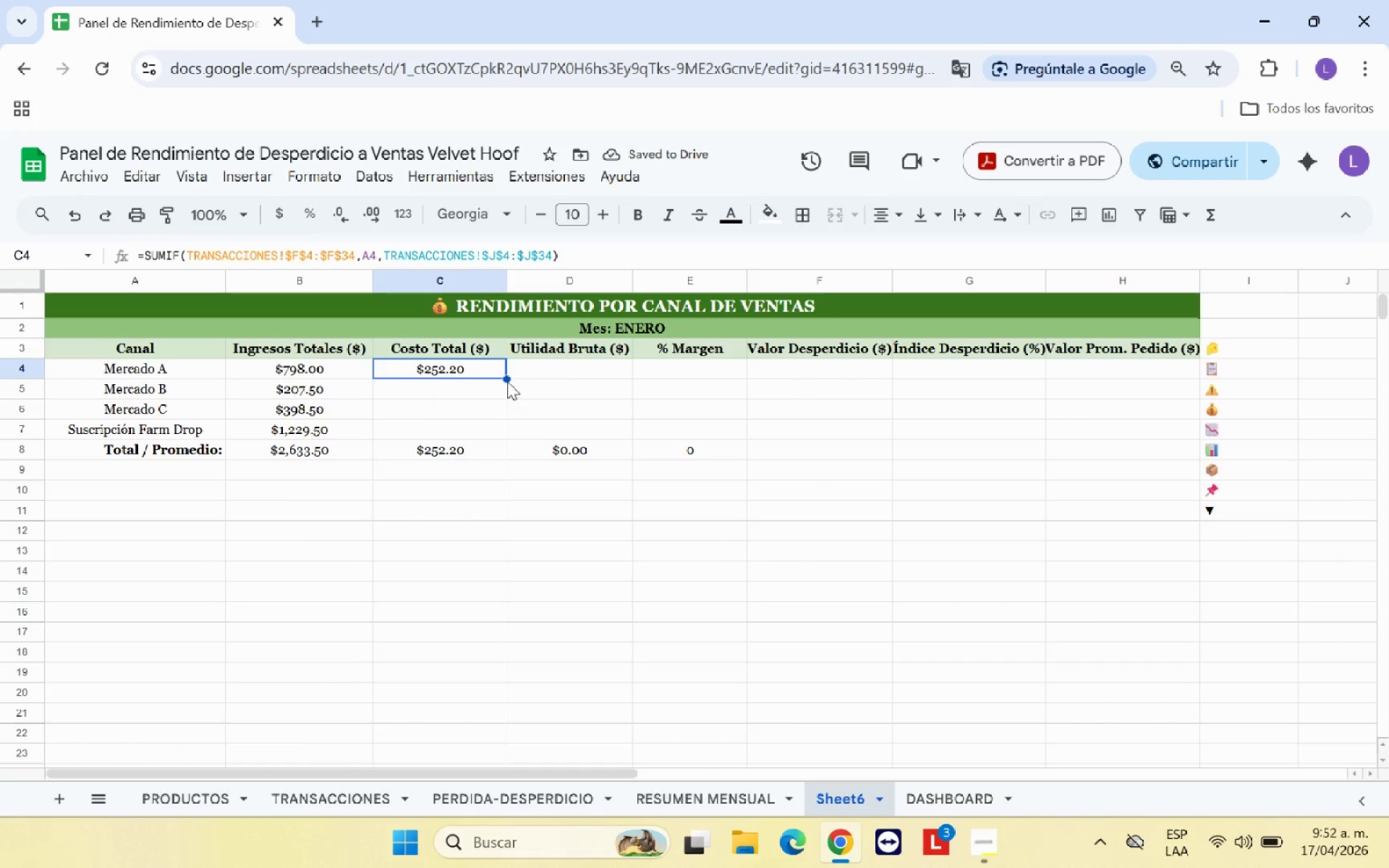 
left_click_drag(start_coordinate=[508, 379], to_coordinate=[502, 426])
 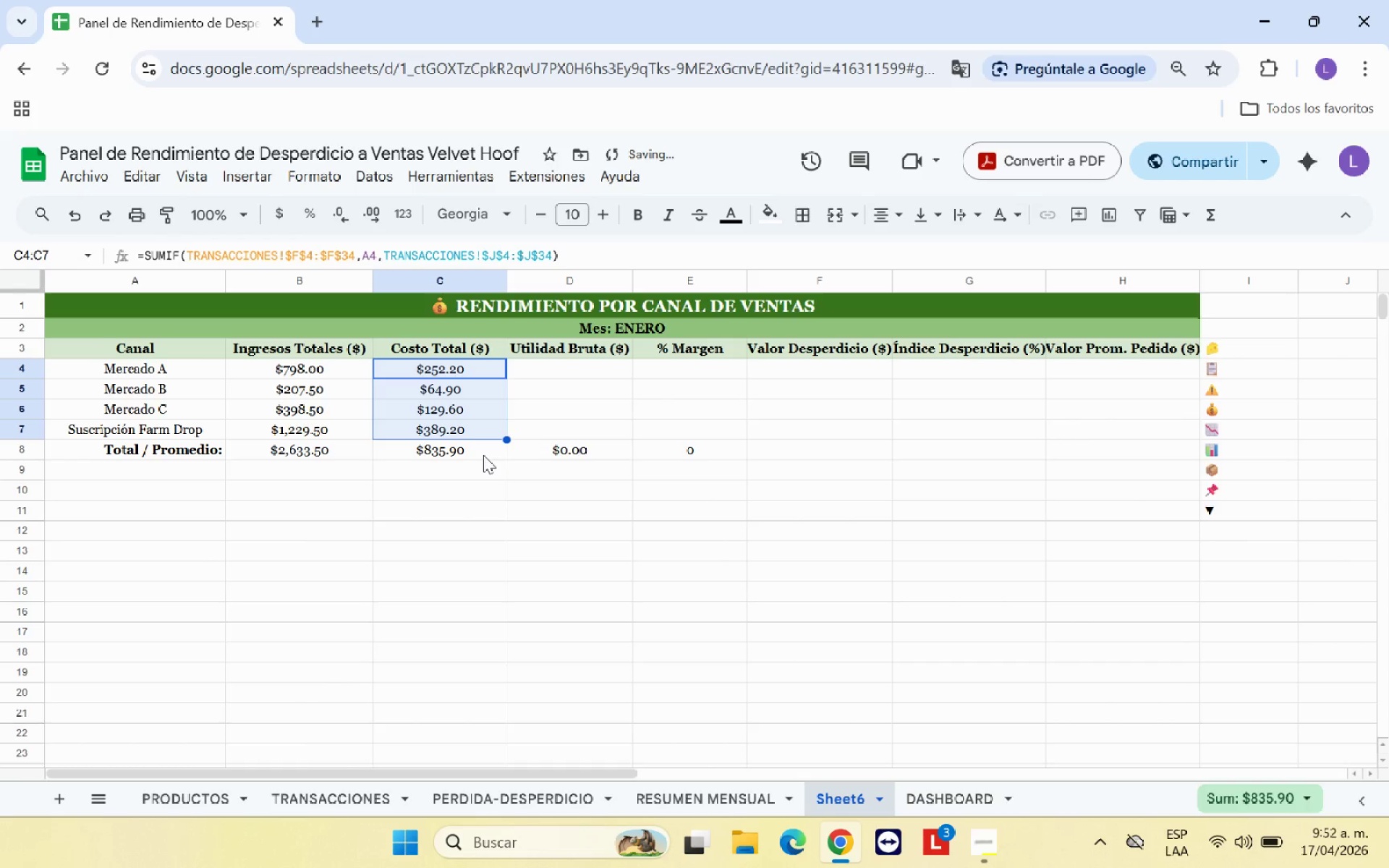 
left_click([483, 455])
 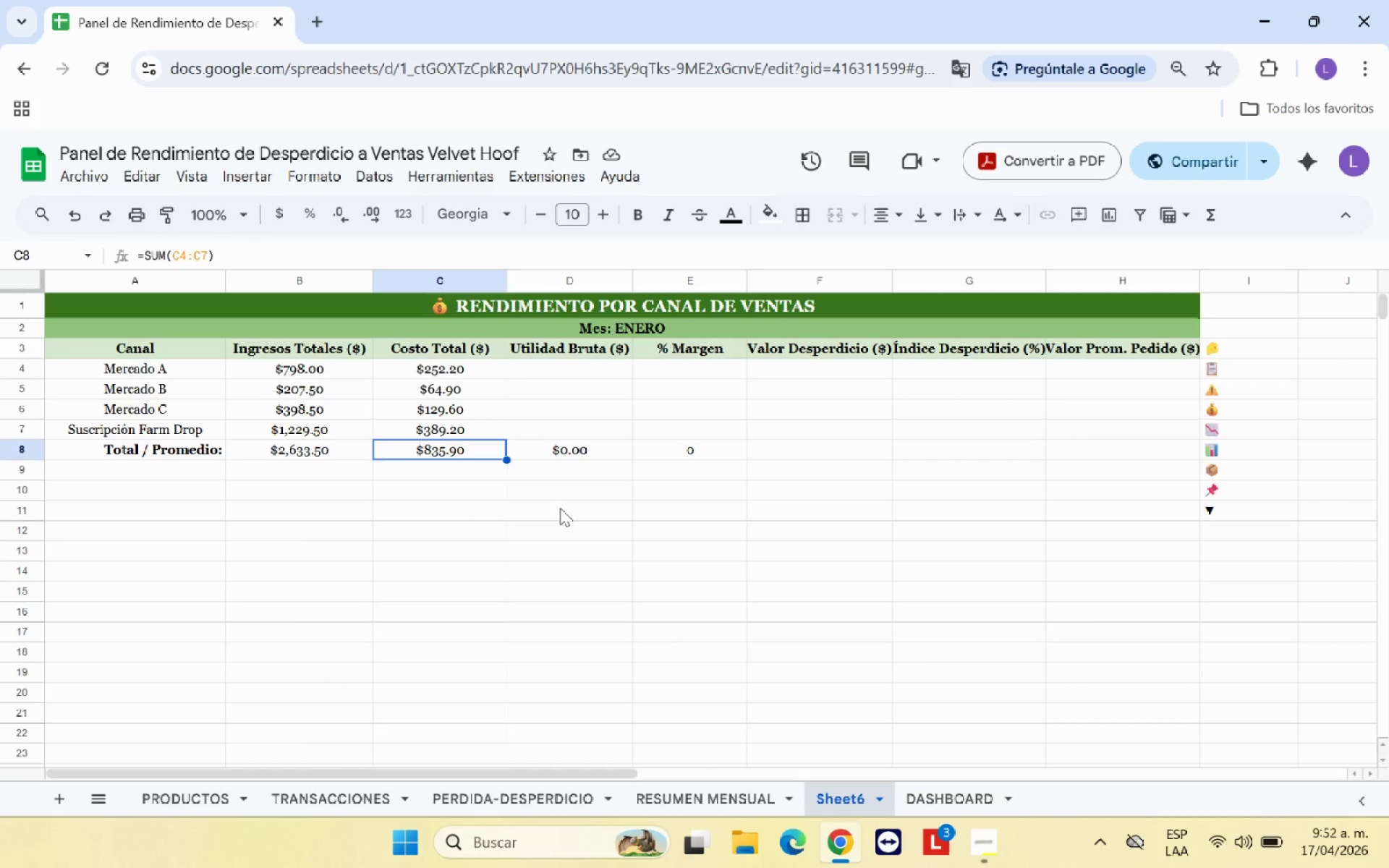 
wait(35.8)
 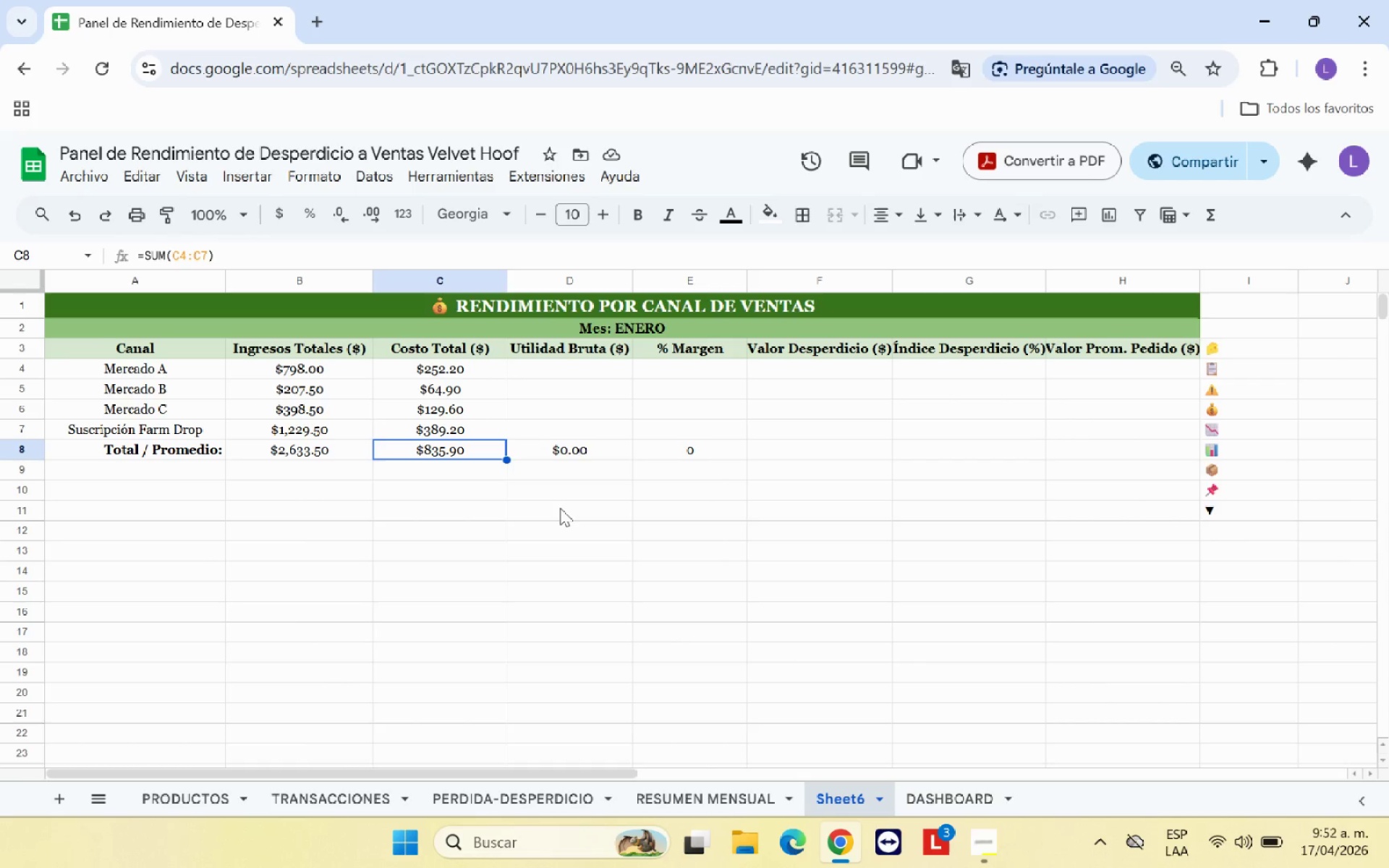 
left_click([495, 427])
 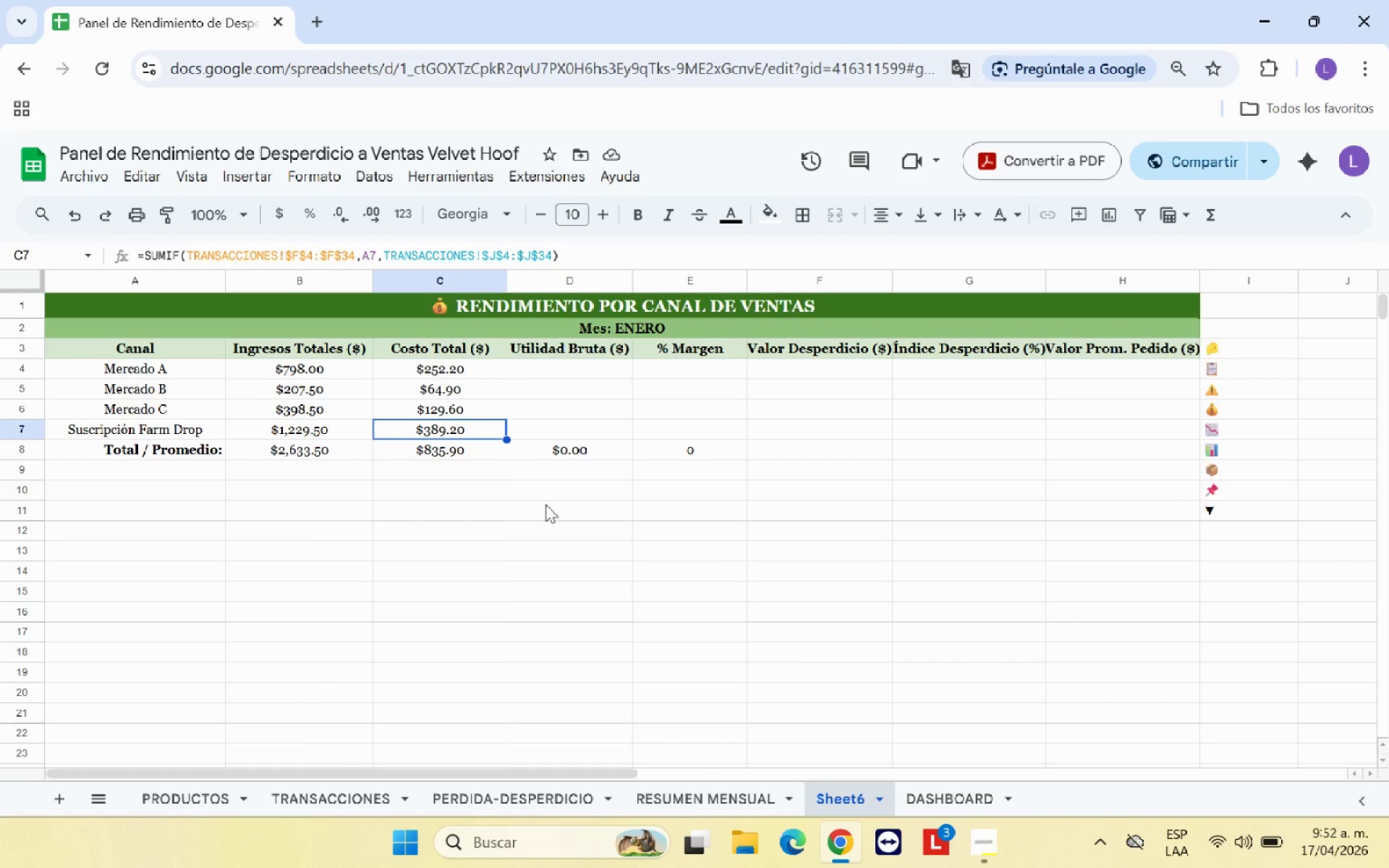 
wait(19.28)
 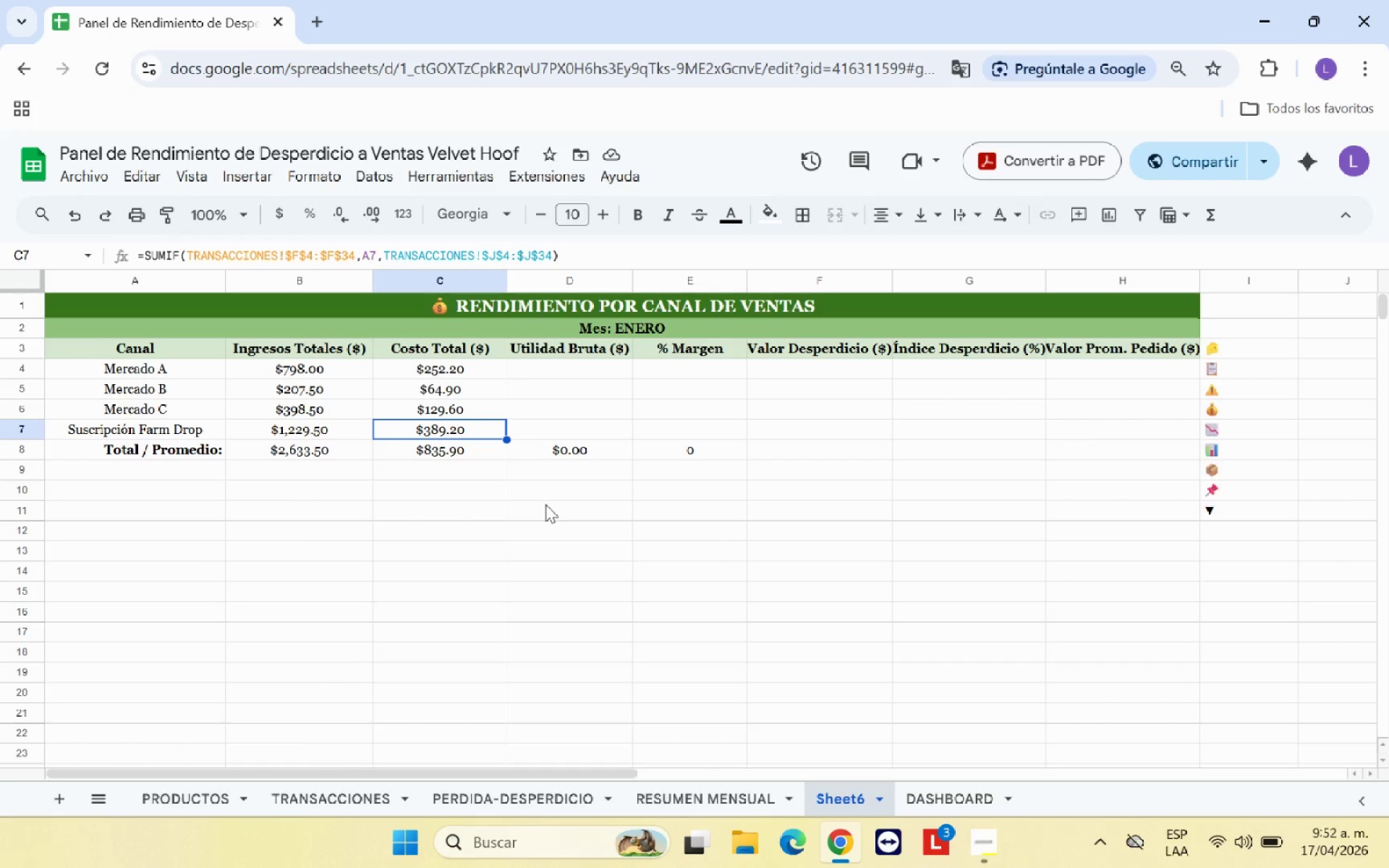 
left_click([597, 370])
 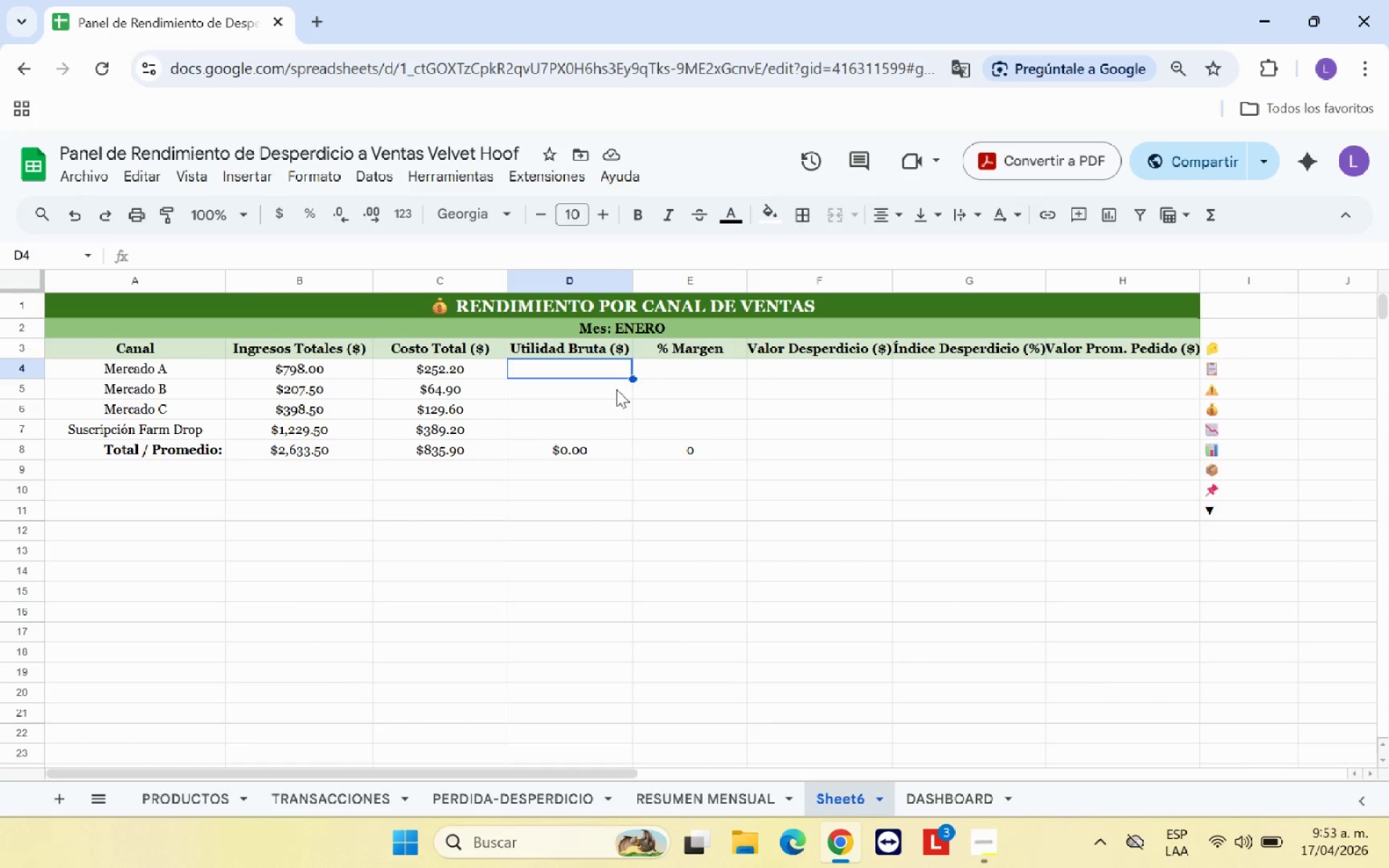 
key(Shift+0)
 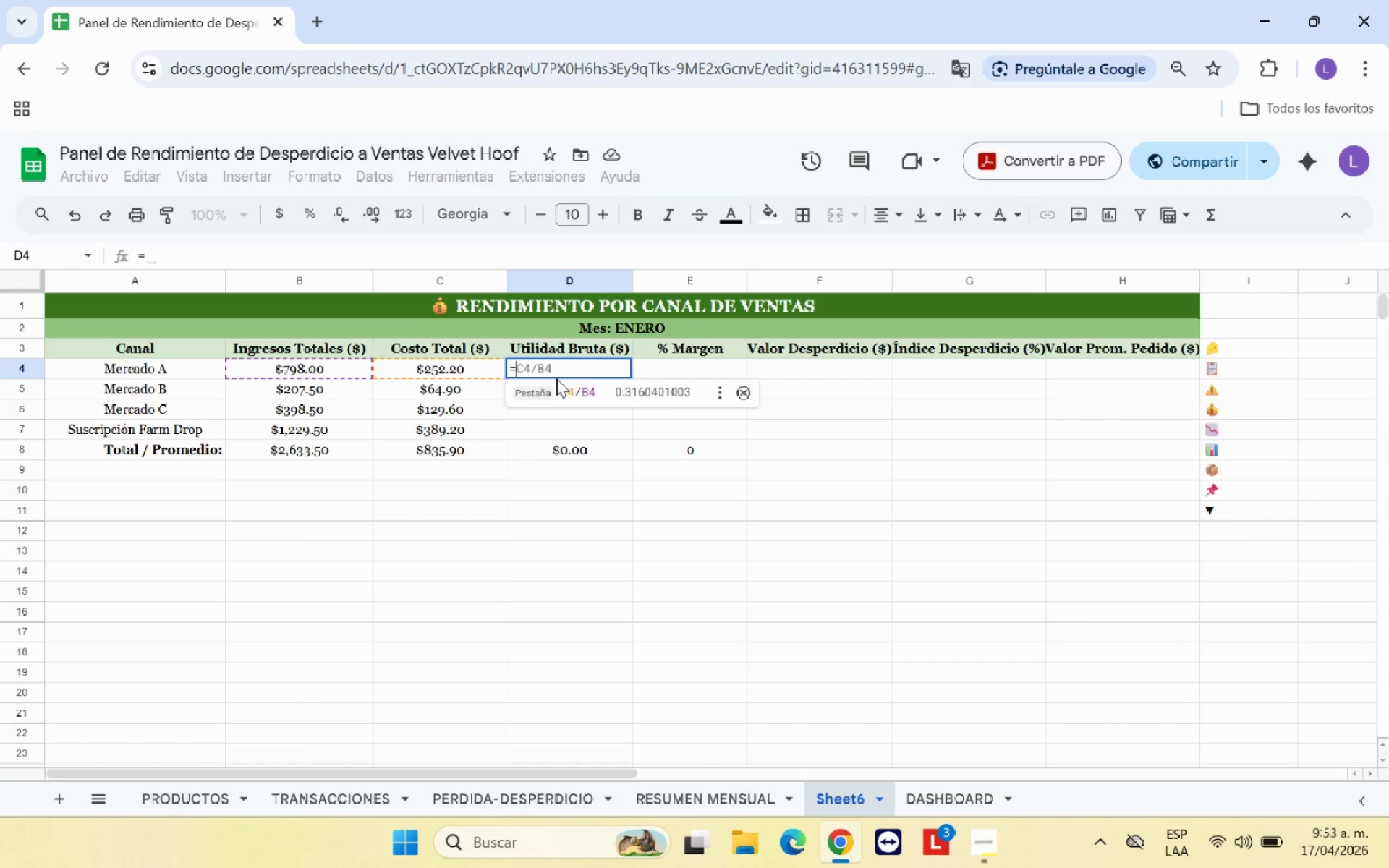 
wait(7.86)
 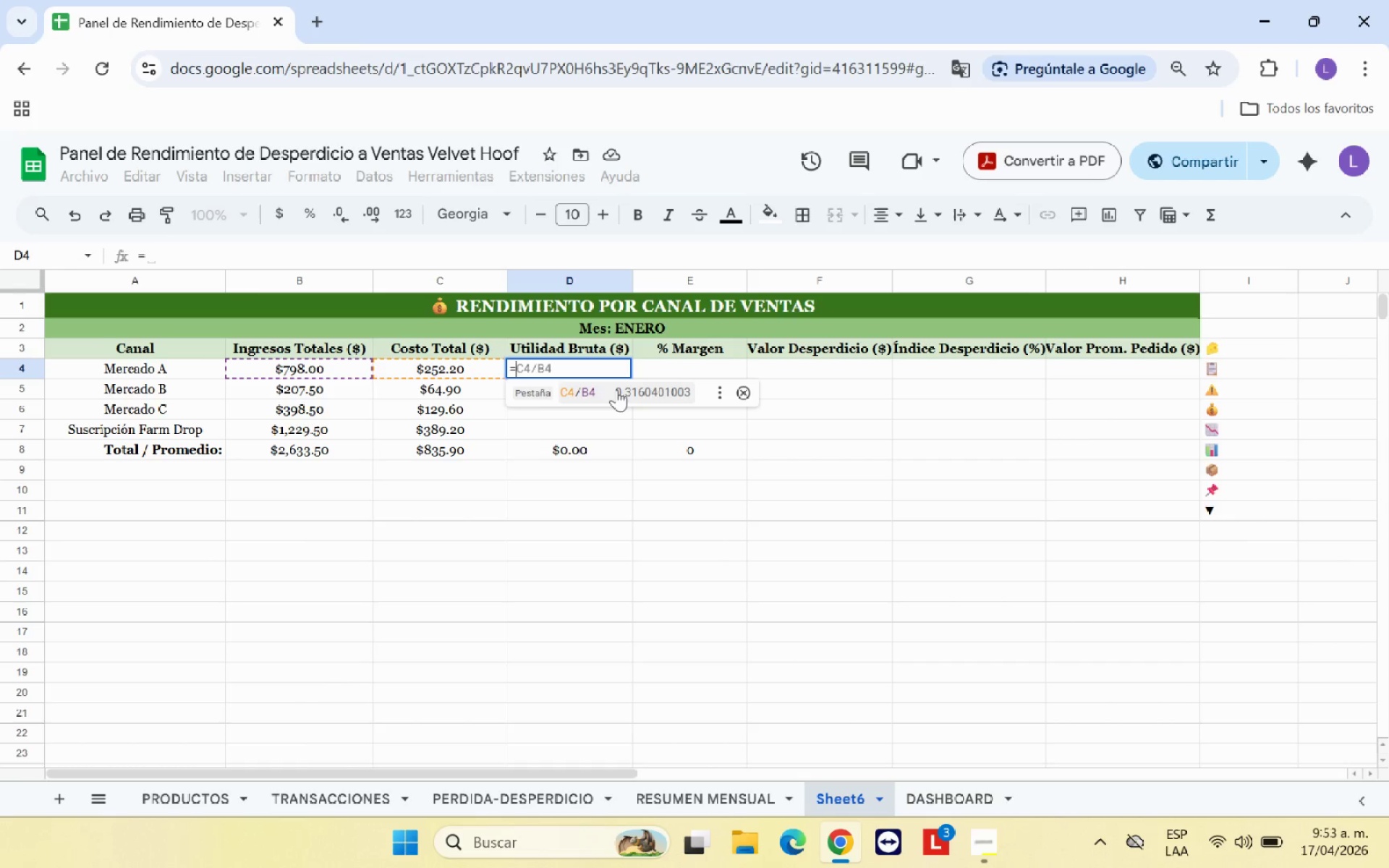 
left_click([336, 369])
 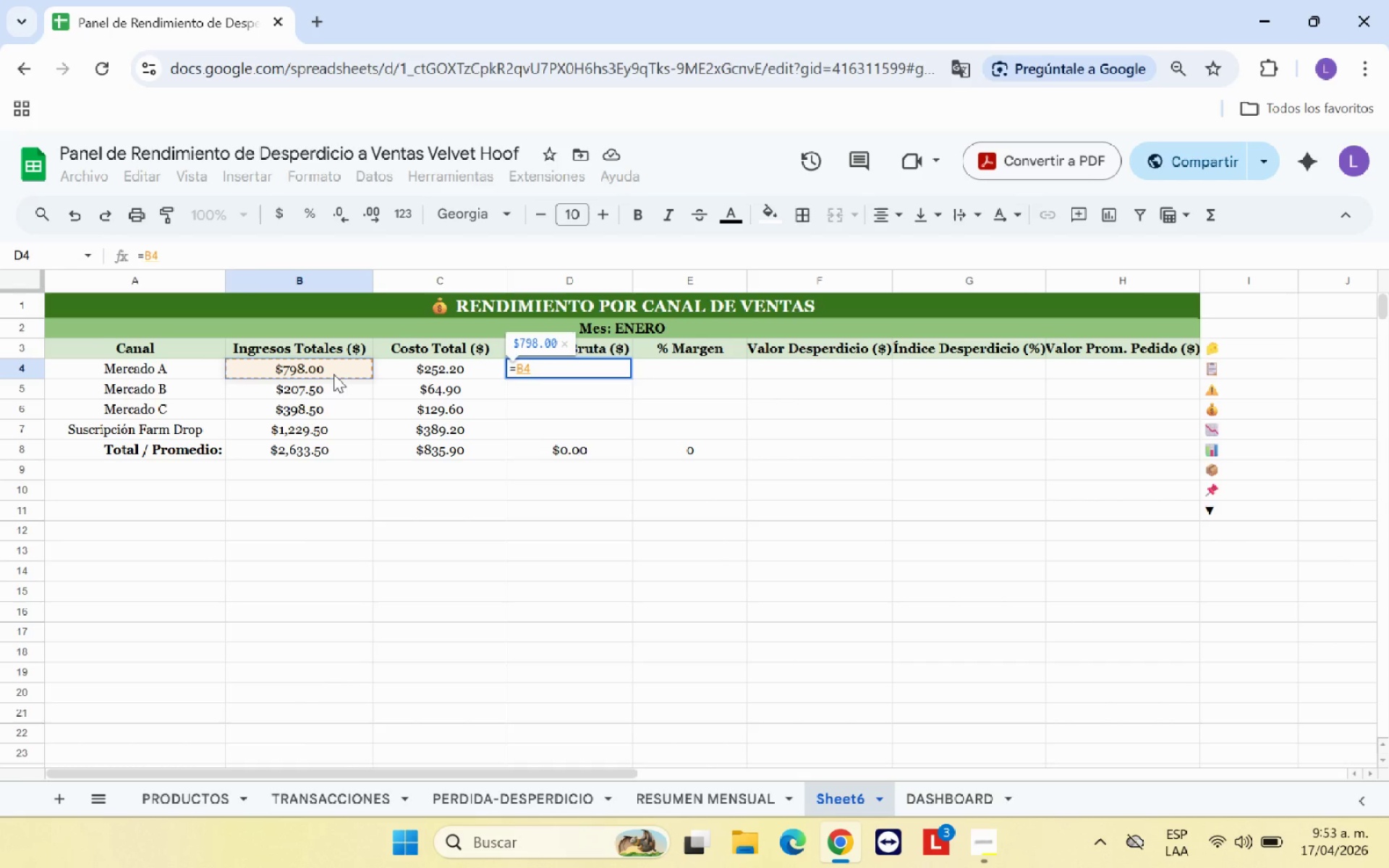 
key(Minus)
 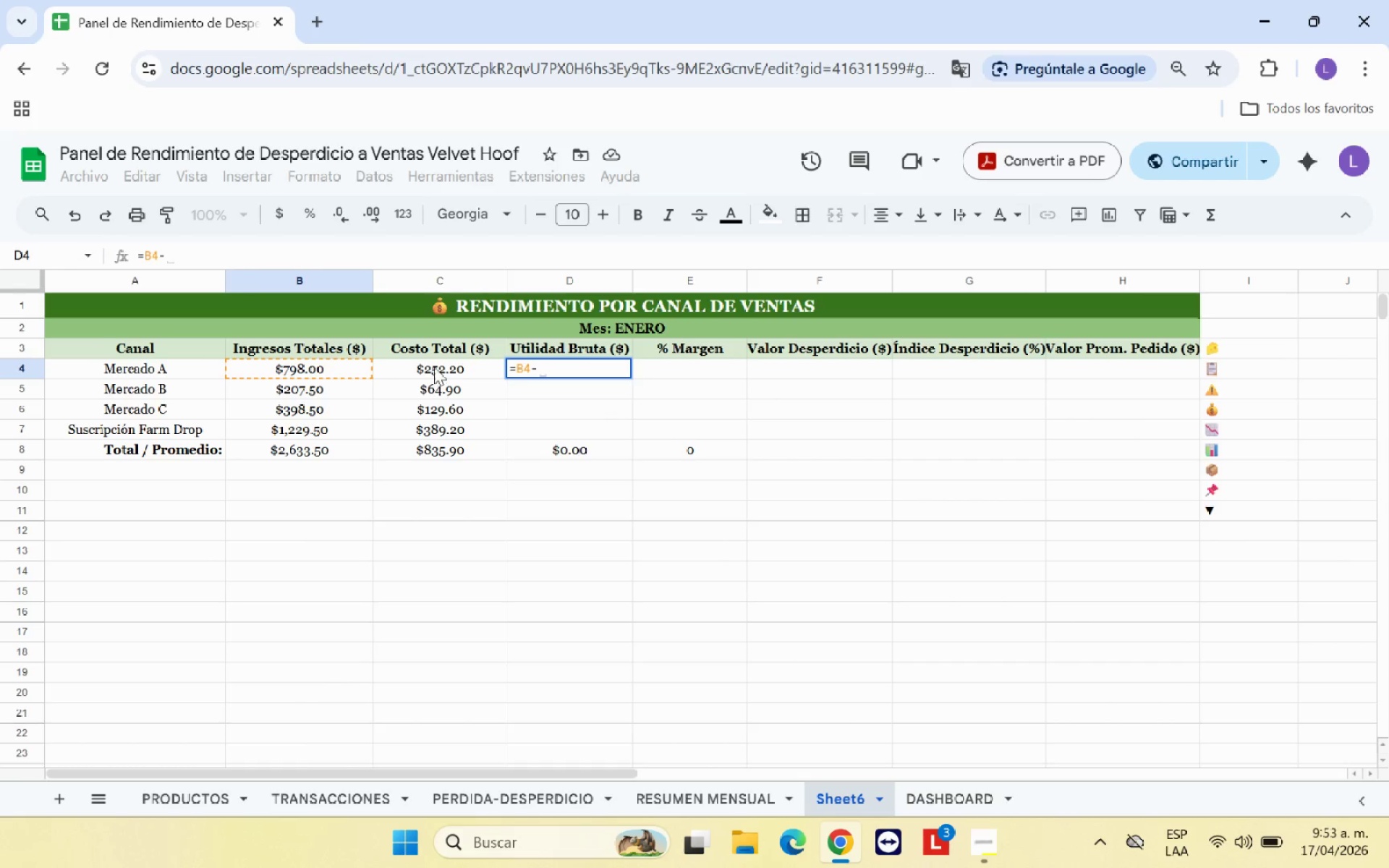 
left_click([441, 365])
 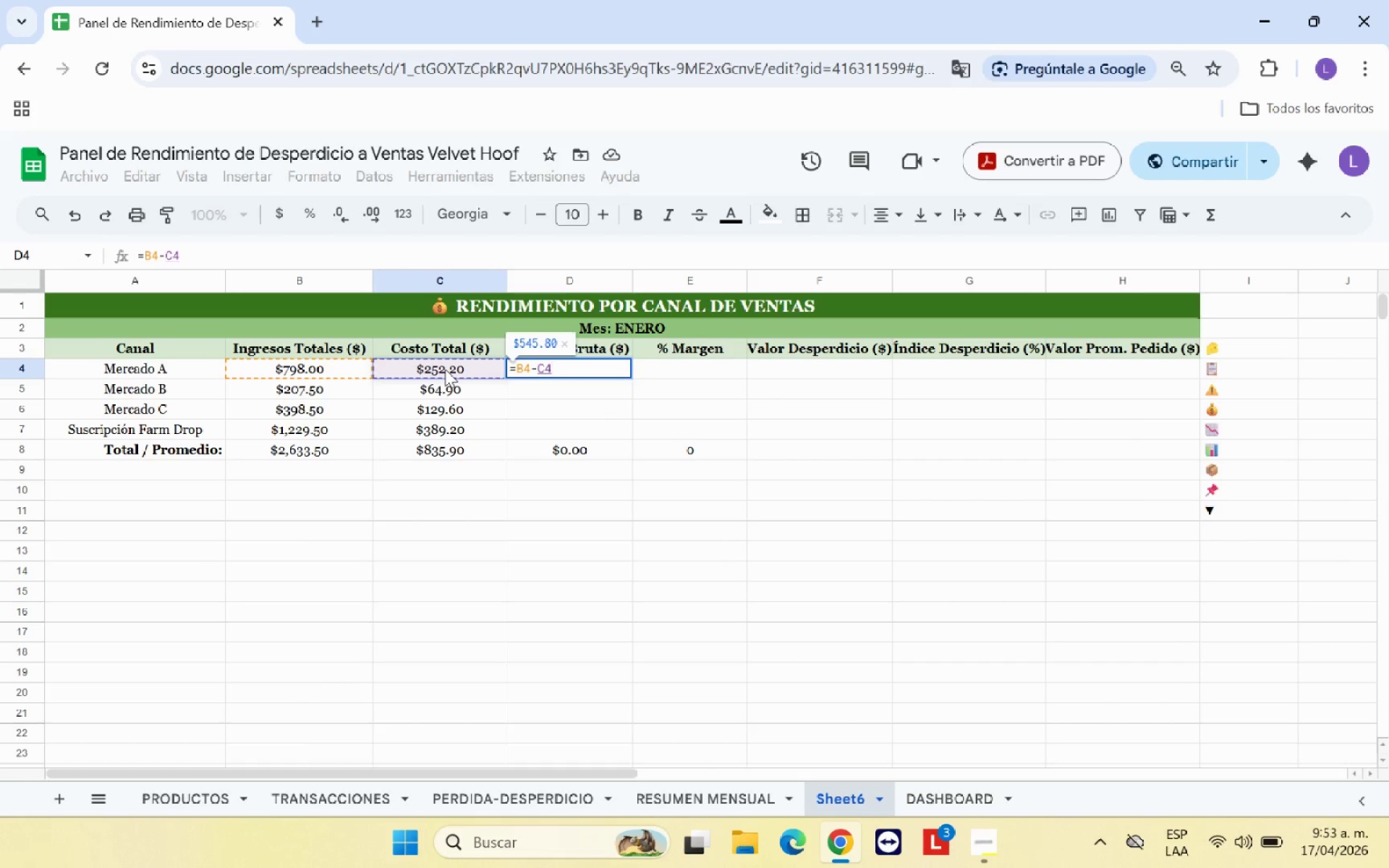 
key(Enter)
 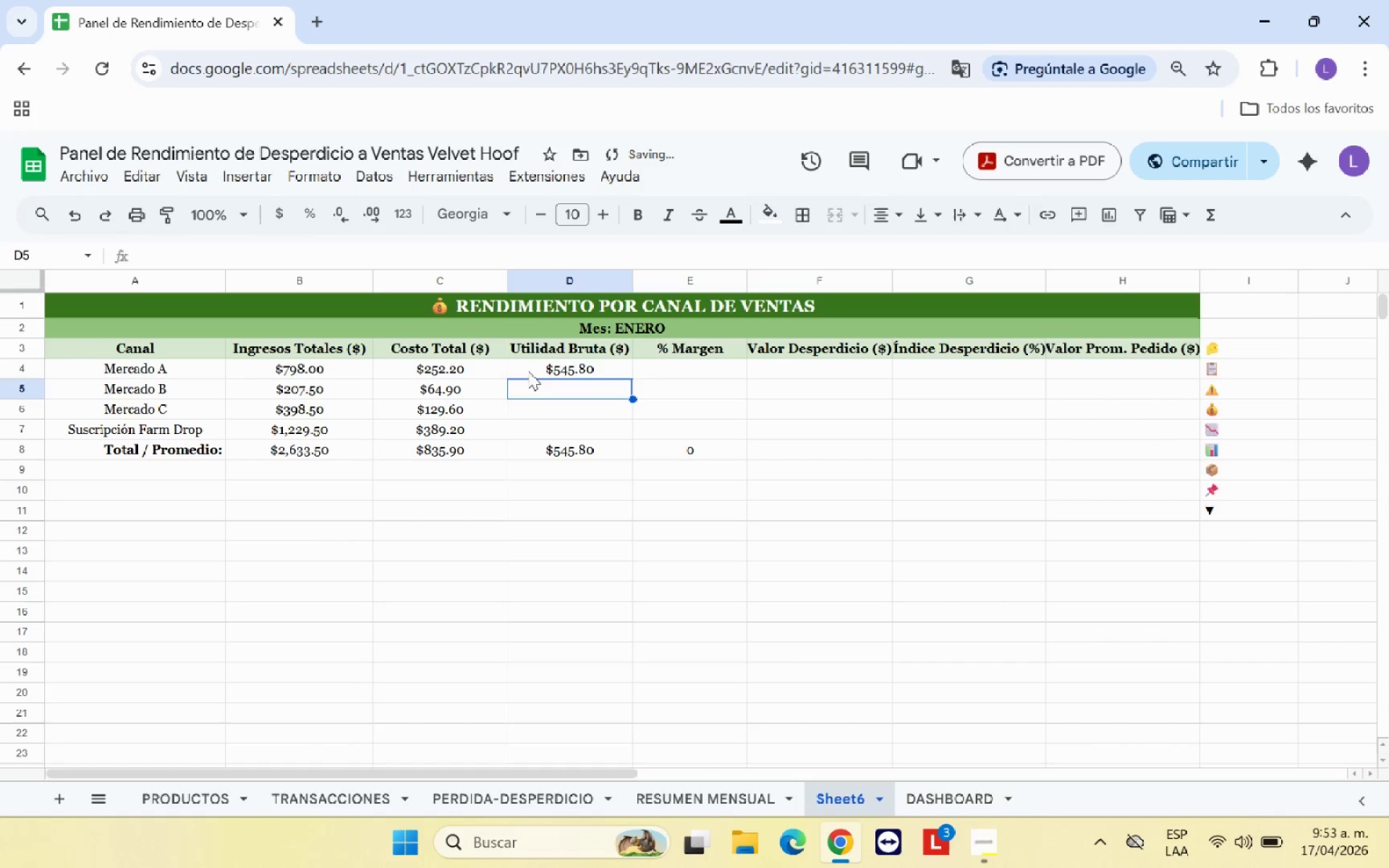 
left_click([545, 365])
 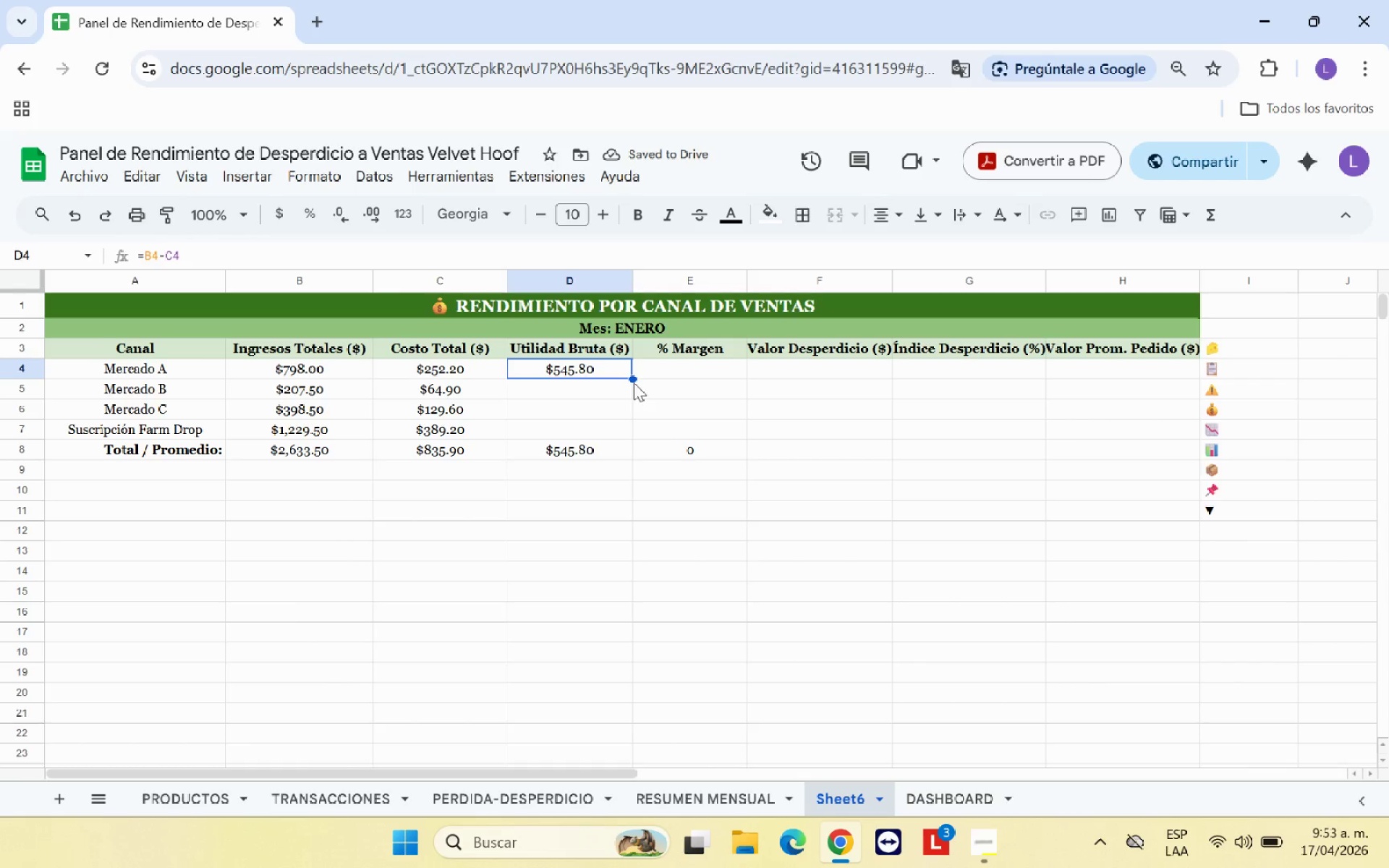 
left_click_drag(start_coordinate=[633, 378], to_coordinate=[624, 435])
 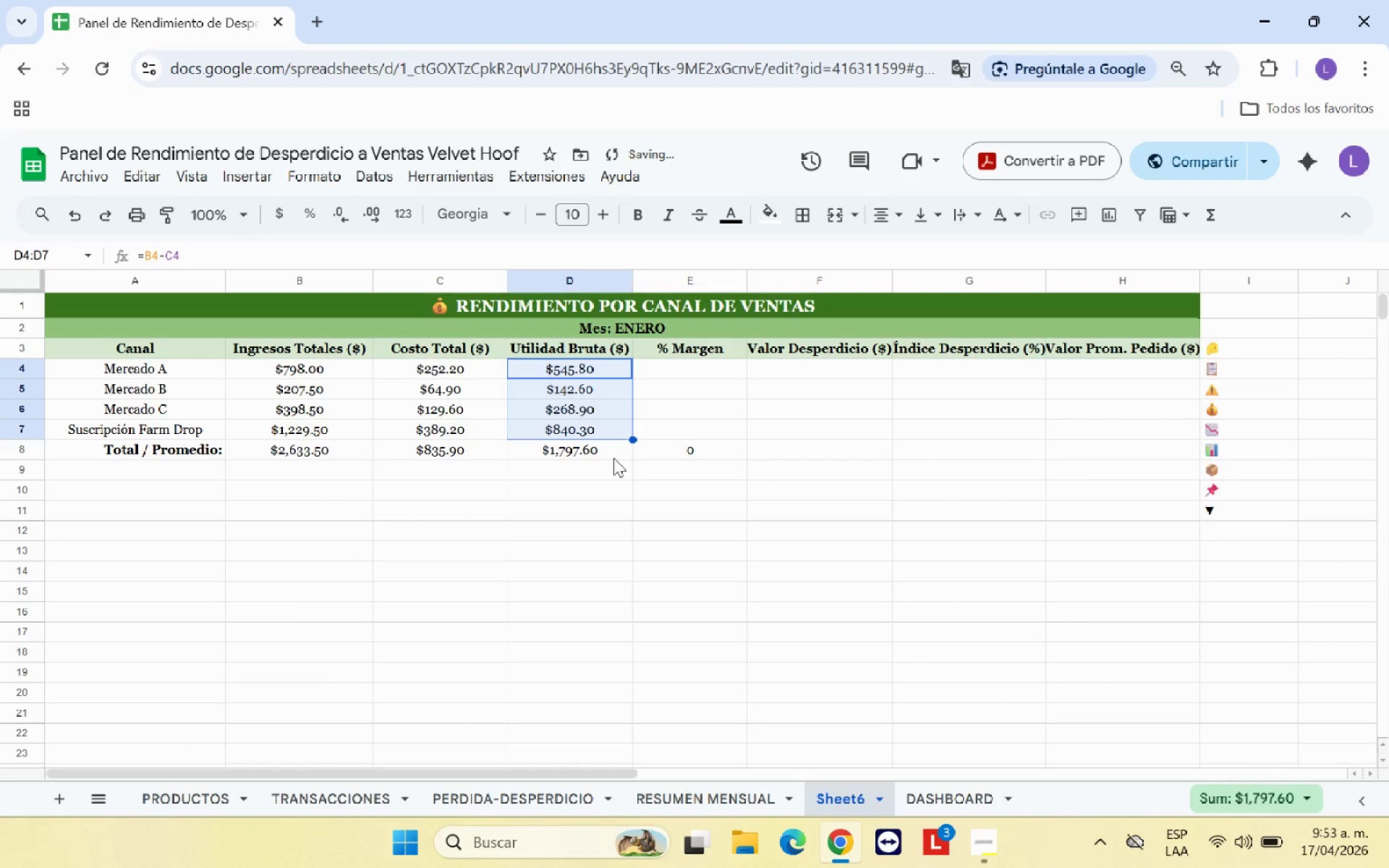 
left_click([613, 458])
 